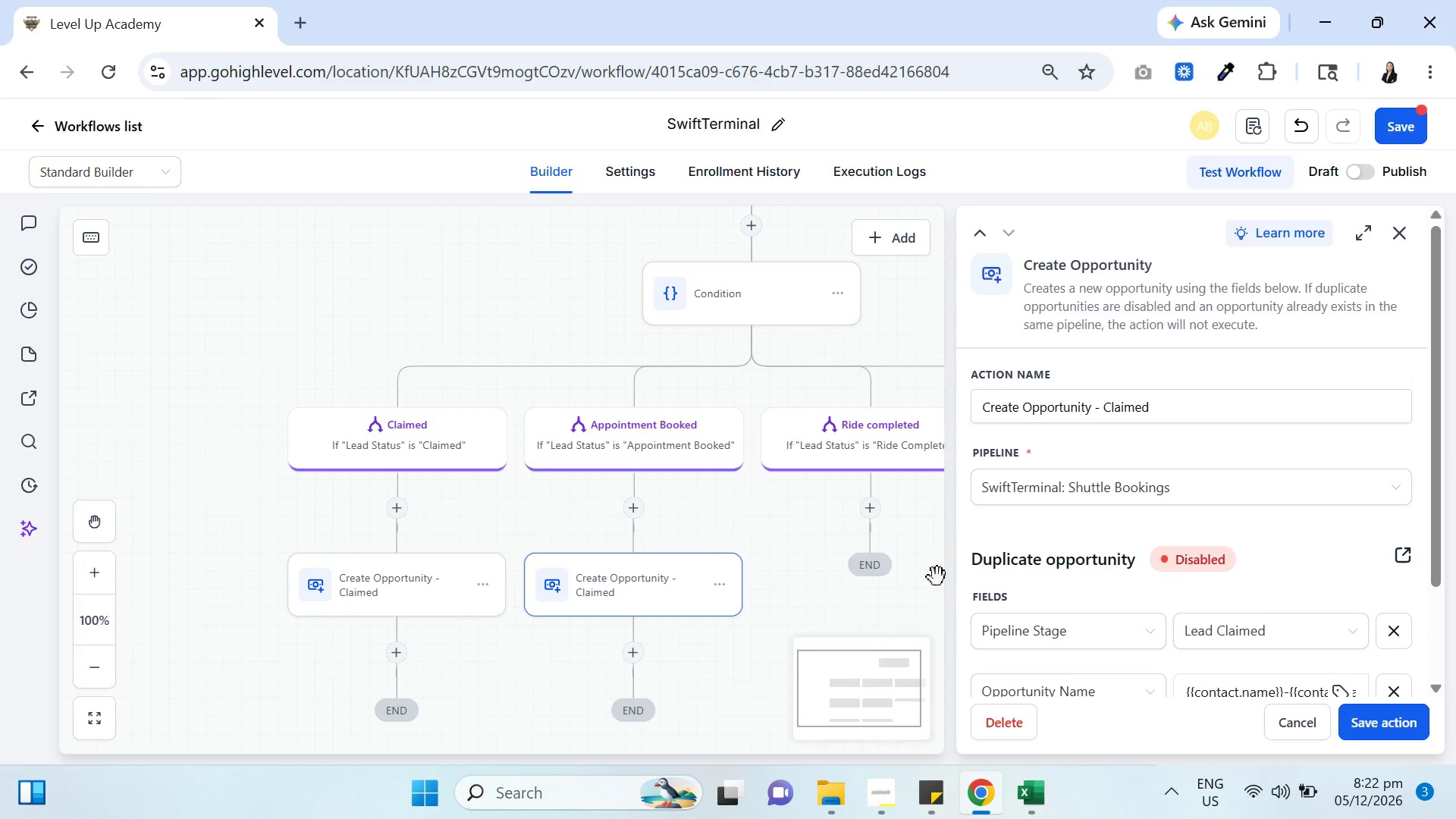 
scroll: coordinate [1202, 580], scroll_direction: down, amount: 3.0
 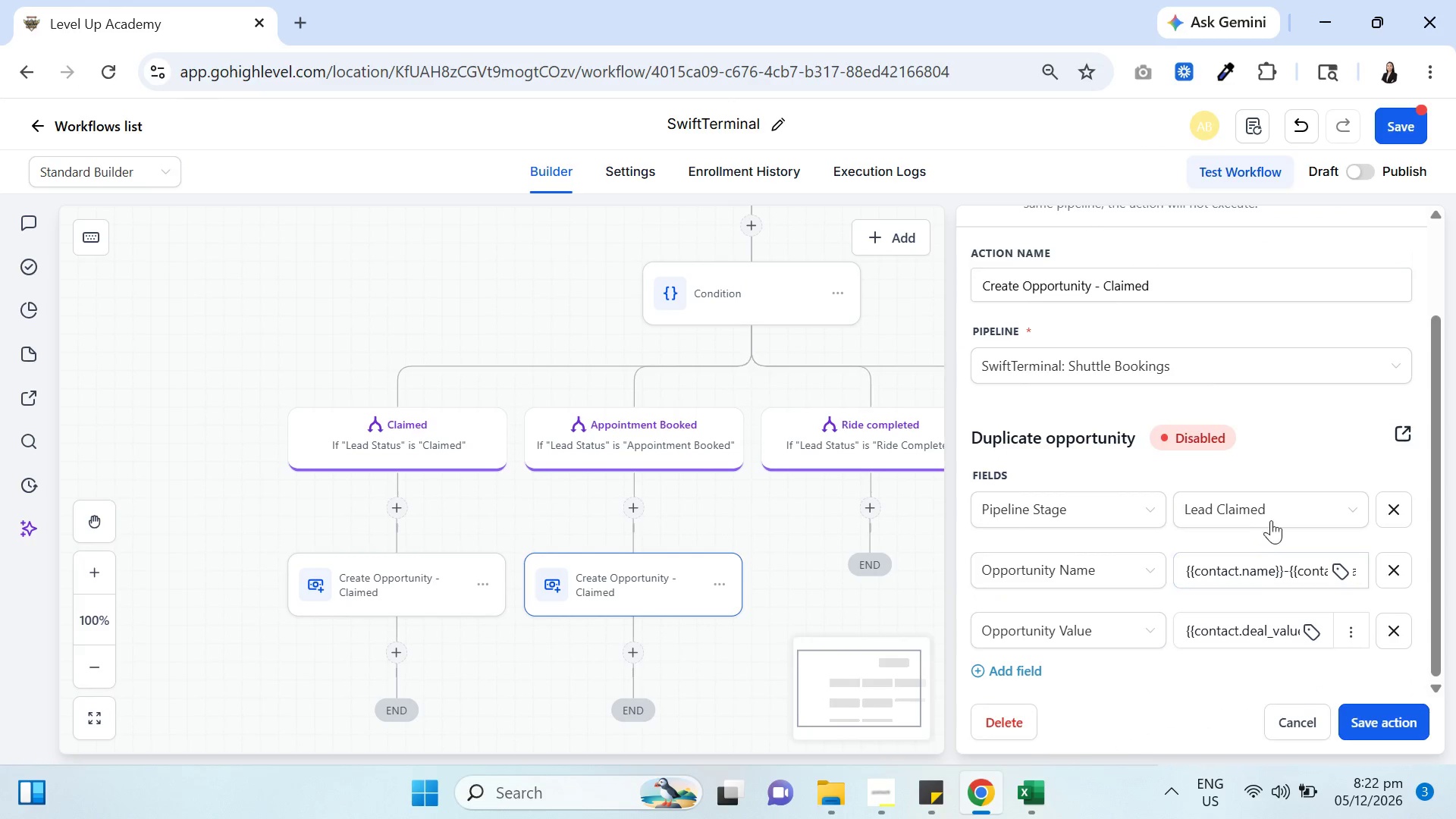 
left_click([1275, 516])
 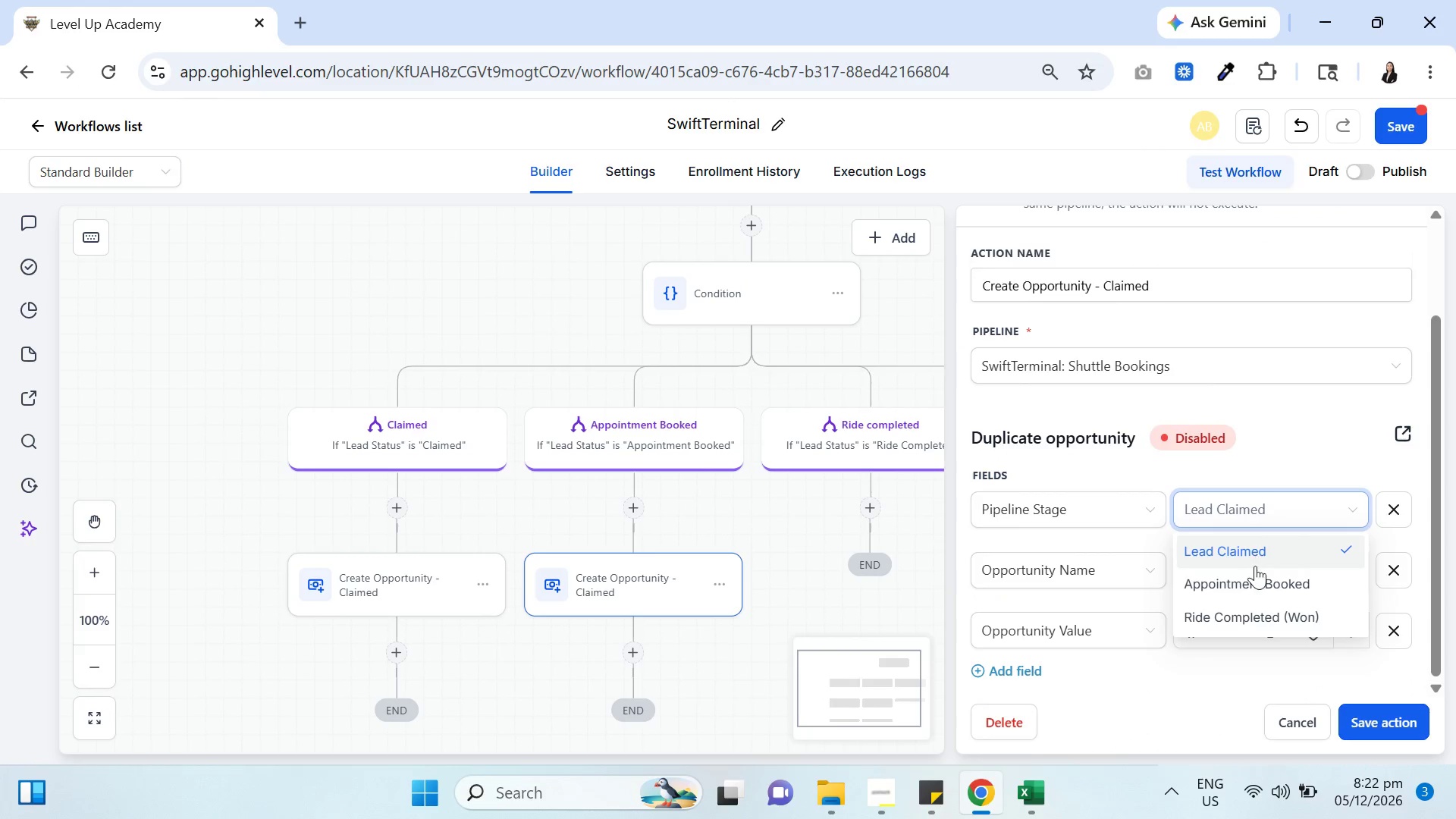 
left_click([1250, 590])
 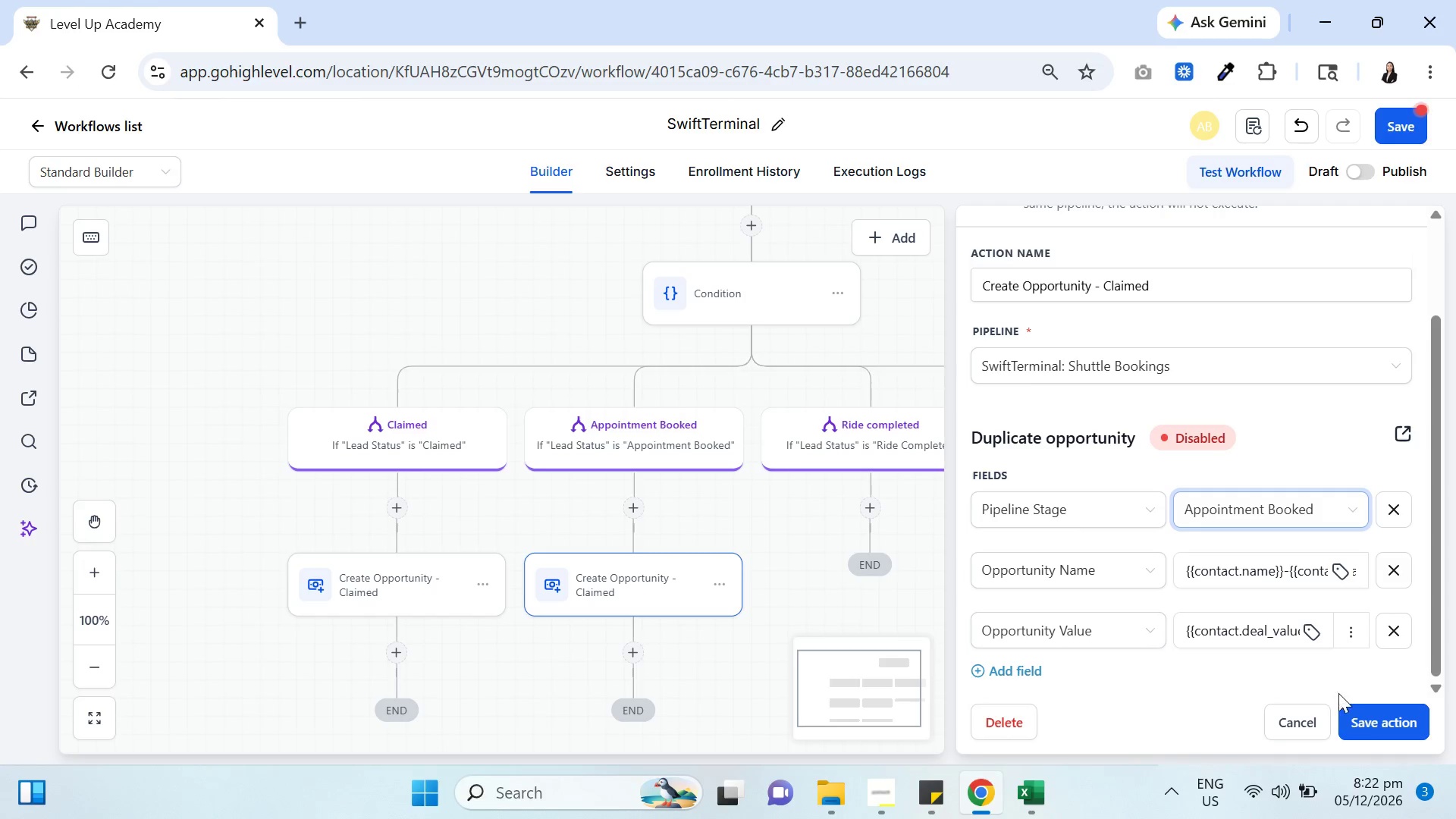 
left_click([1365, 716])
 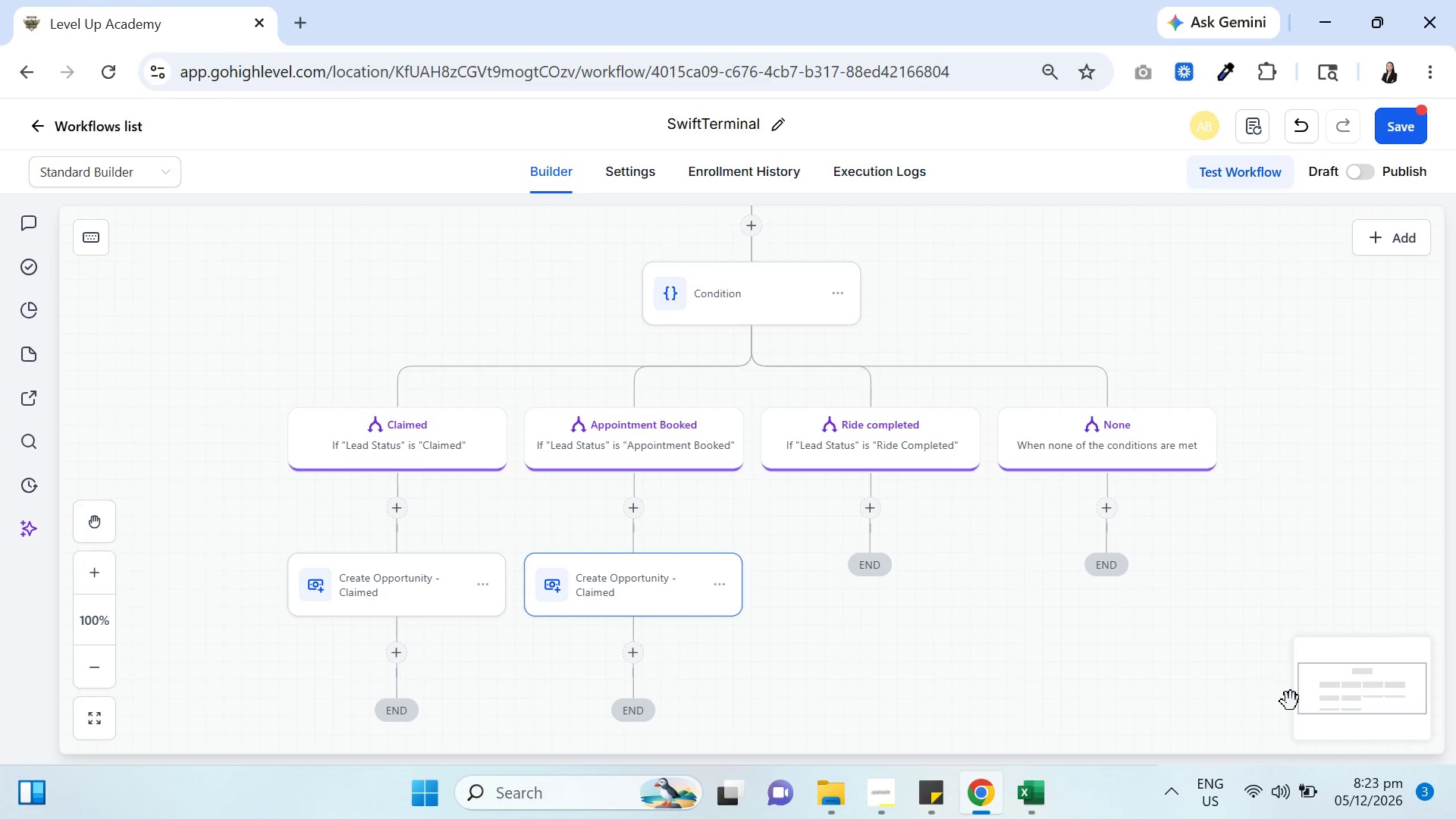 
wait(27.33)
 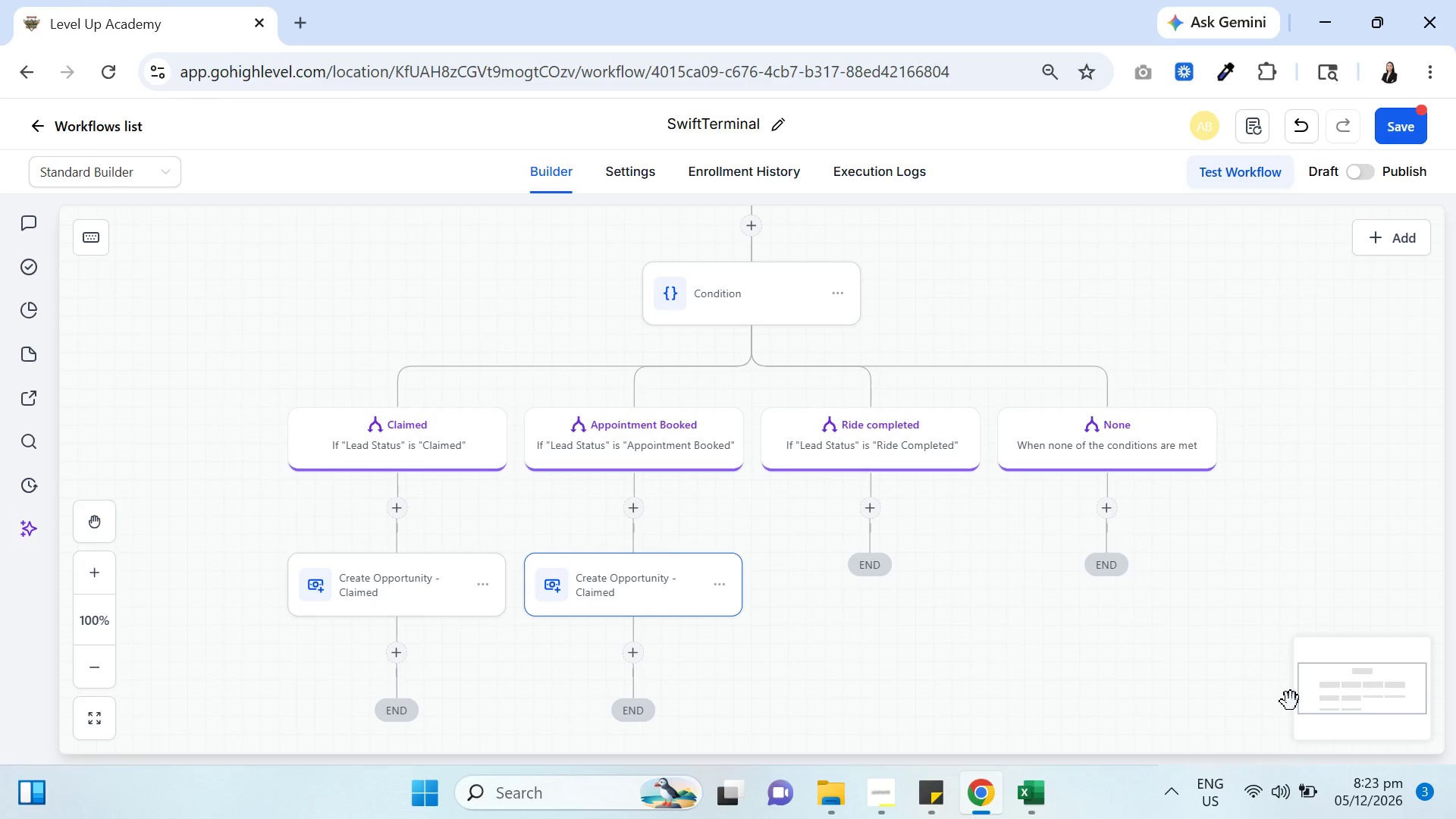 
left_click([660, 592])
 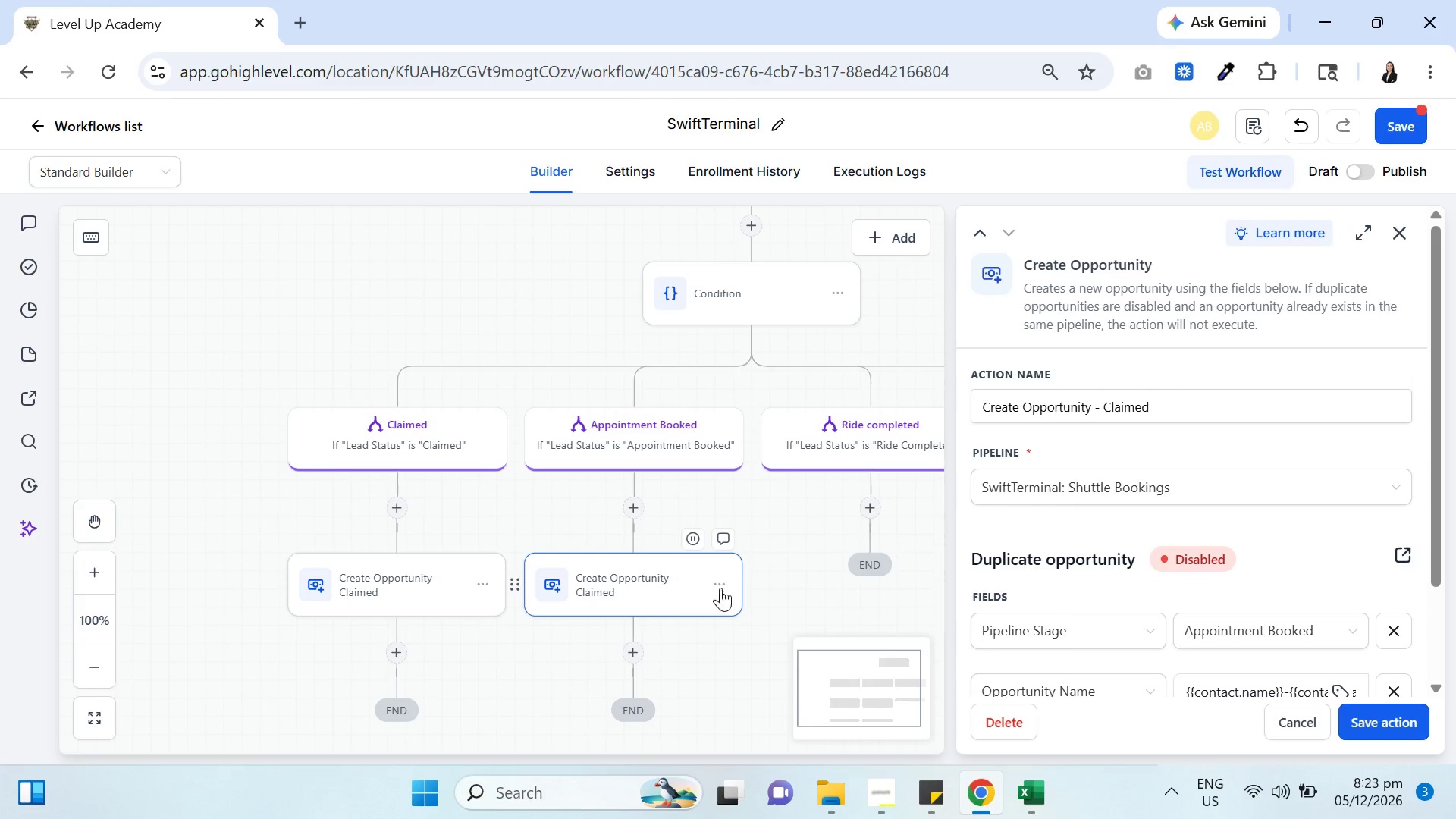 
left_click([1122, 406])
 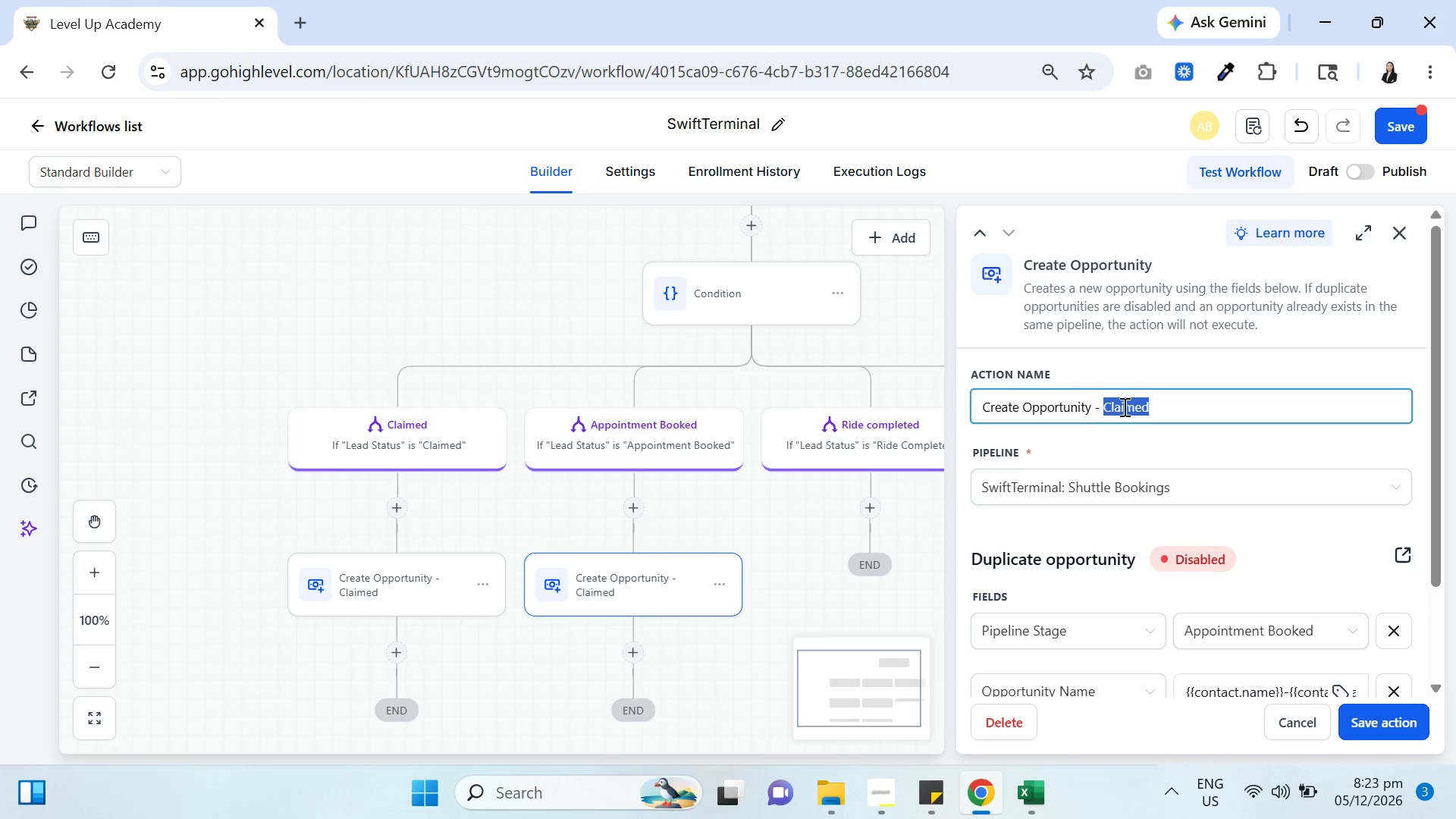 
type(Appointment Booked)
 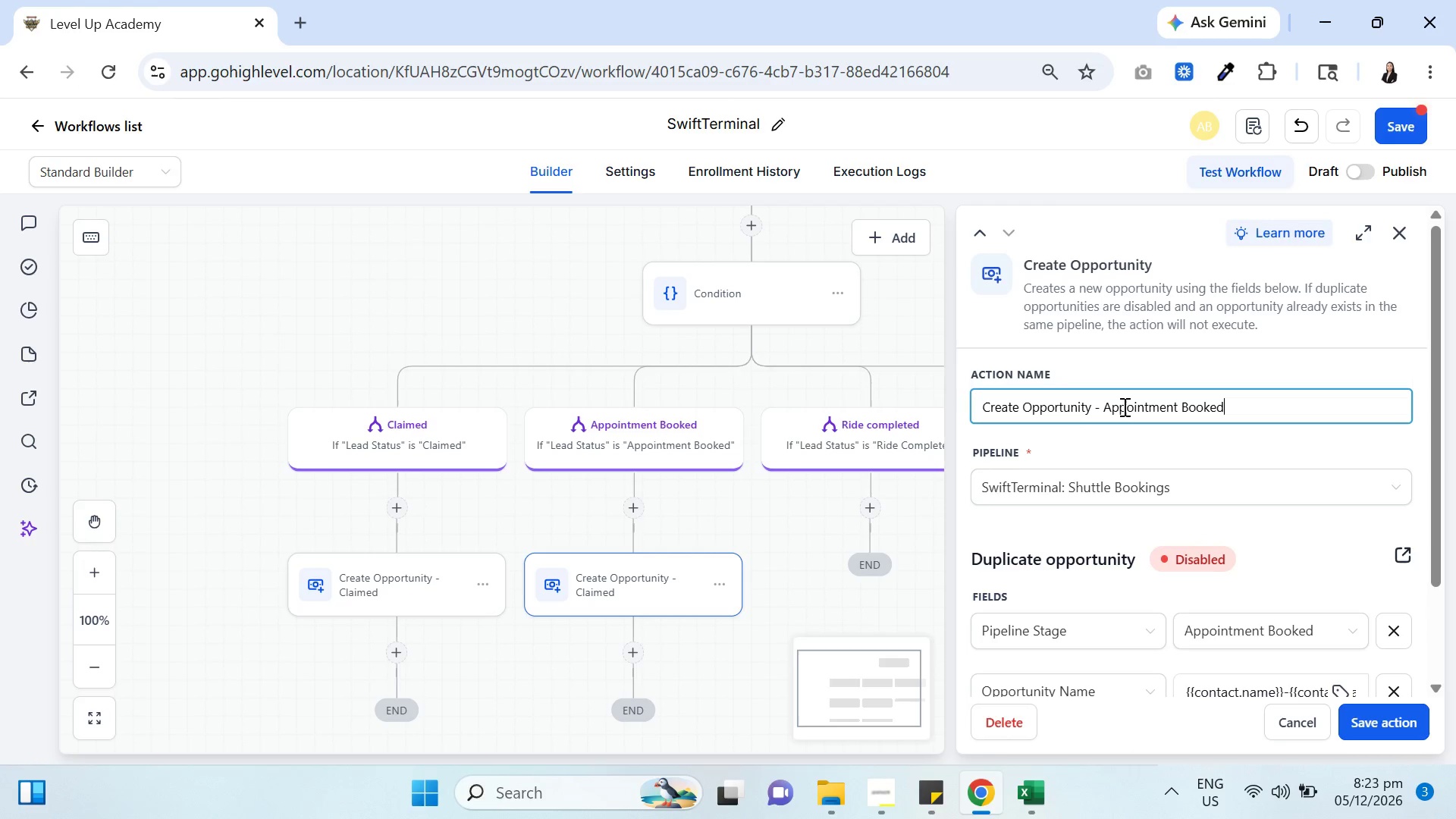 
key(Enter)
 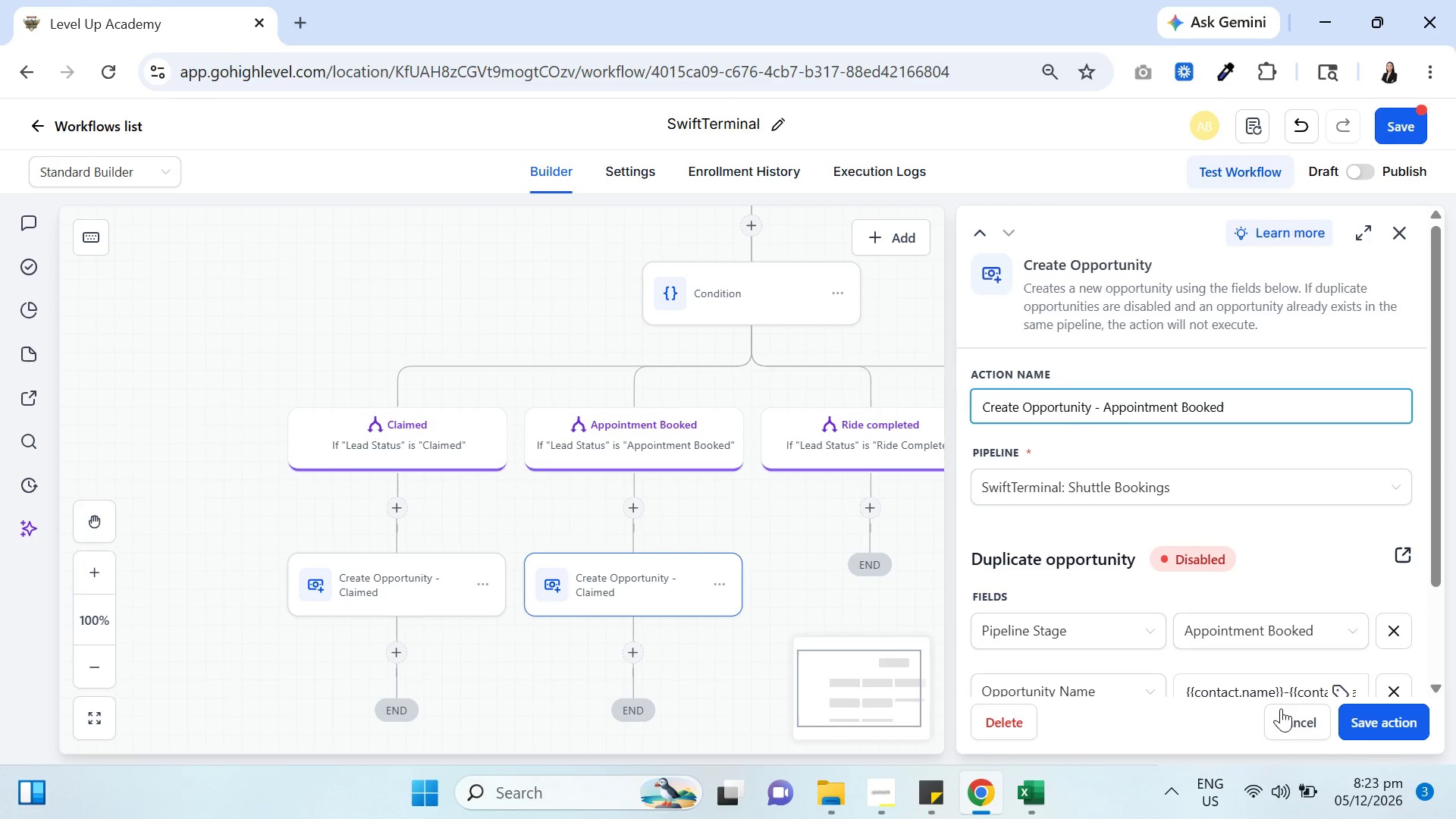 
left_click([1372, 715])
 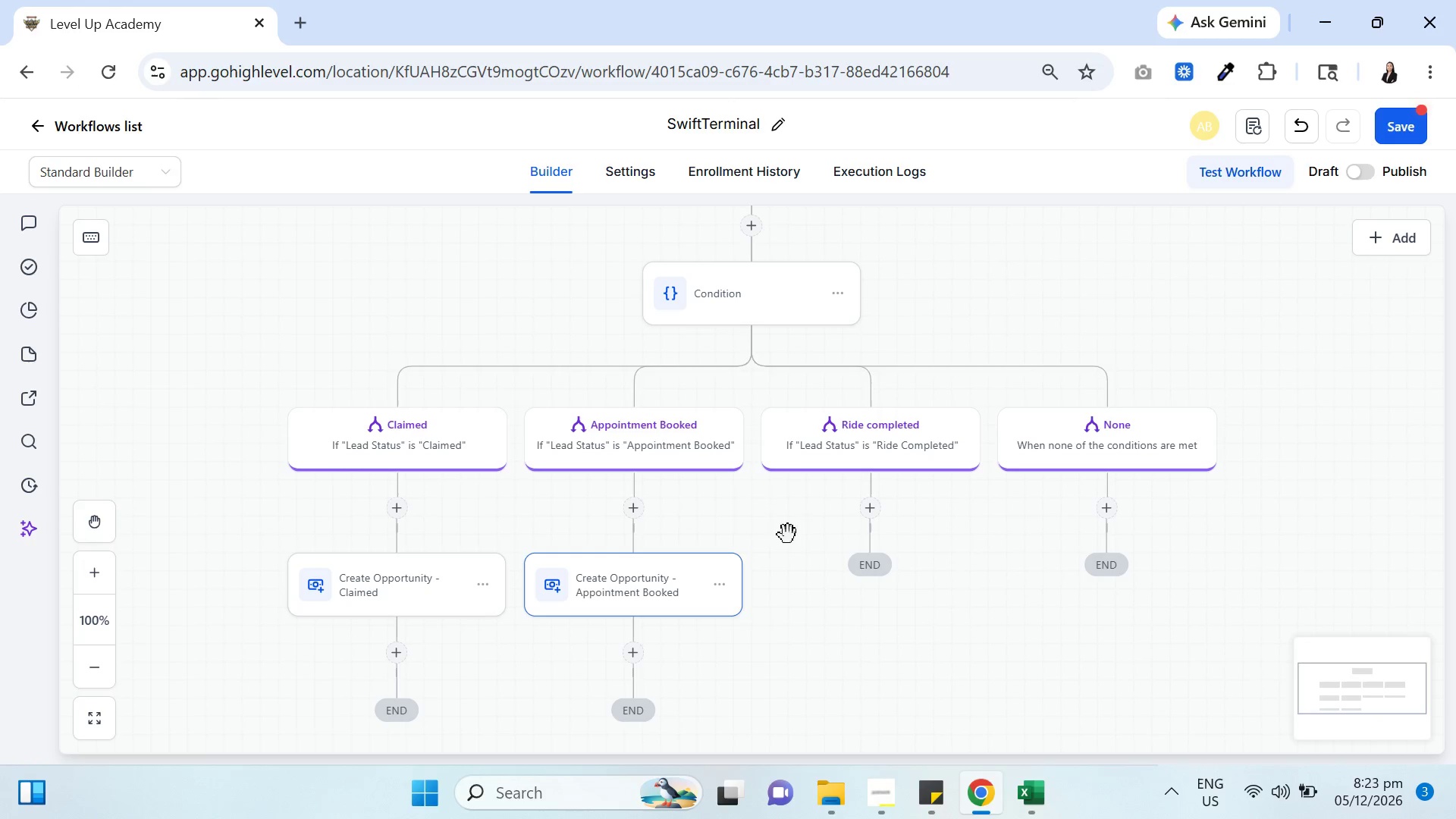 
left_click([898, 508])
 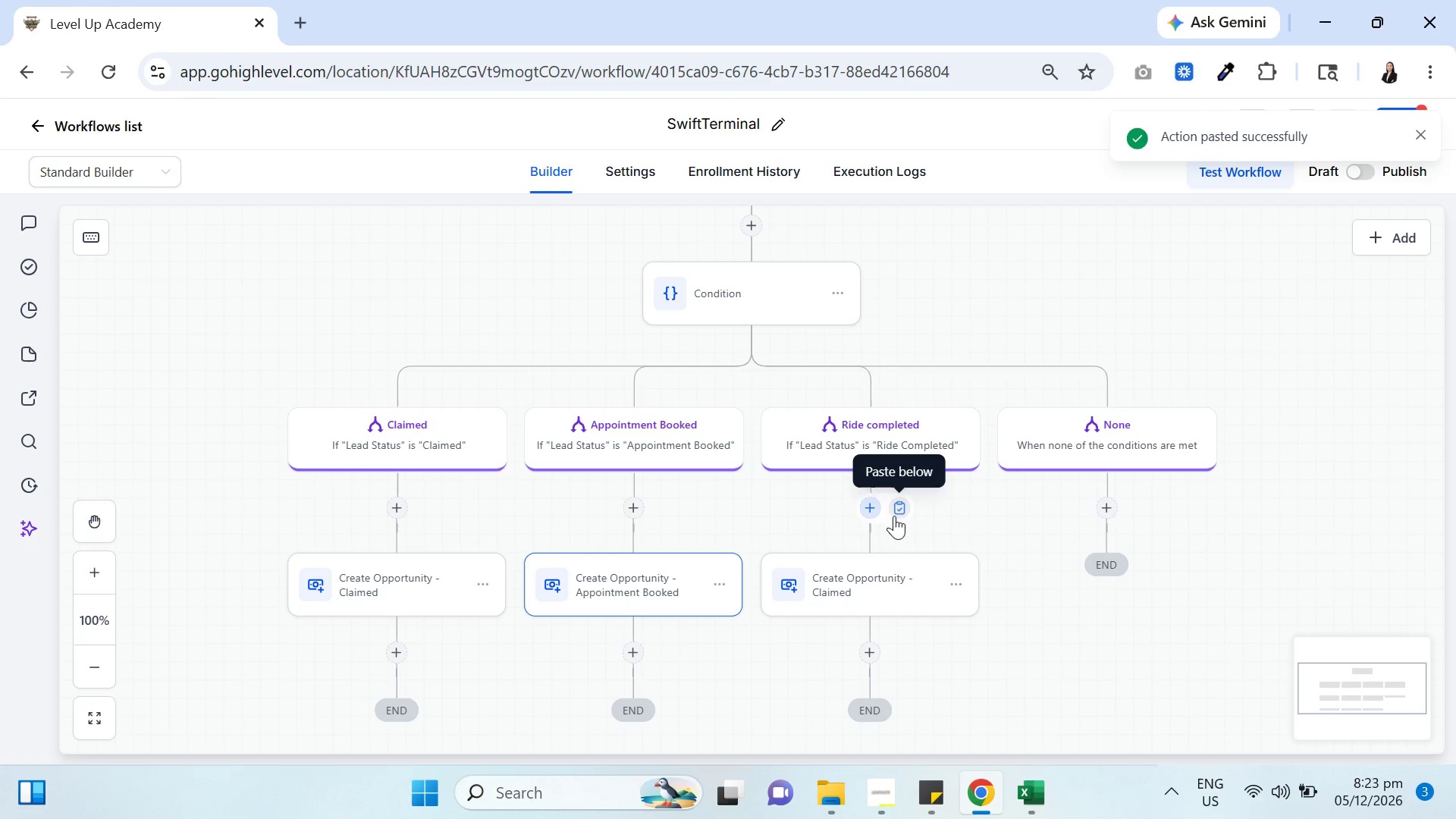 
left_click([864, 593])
 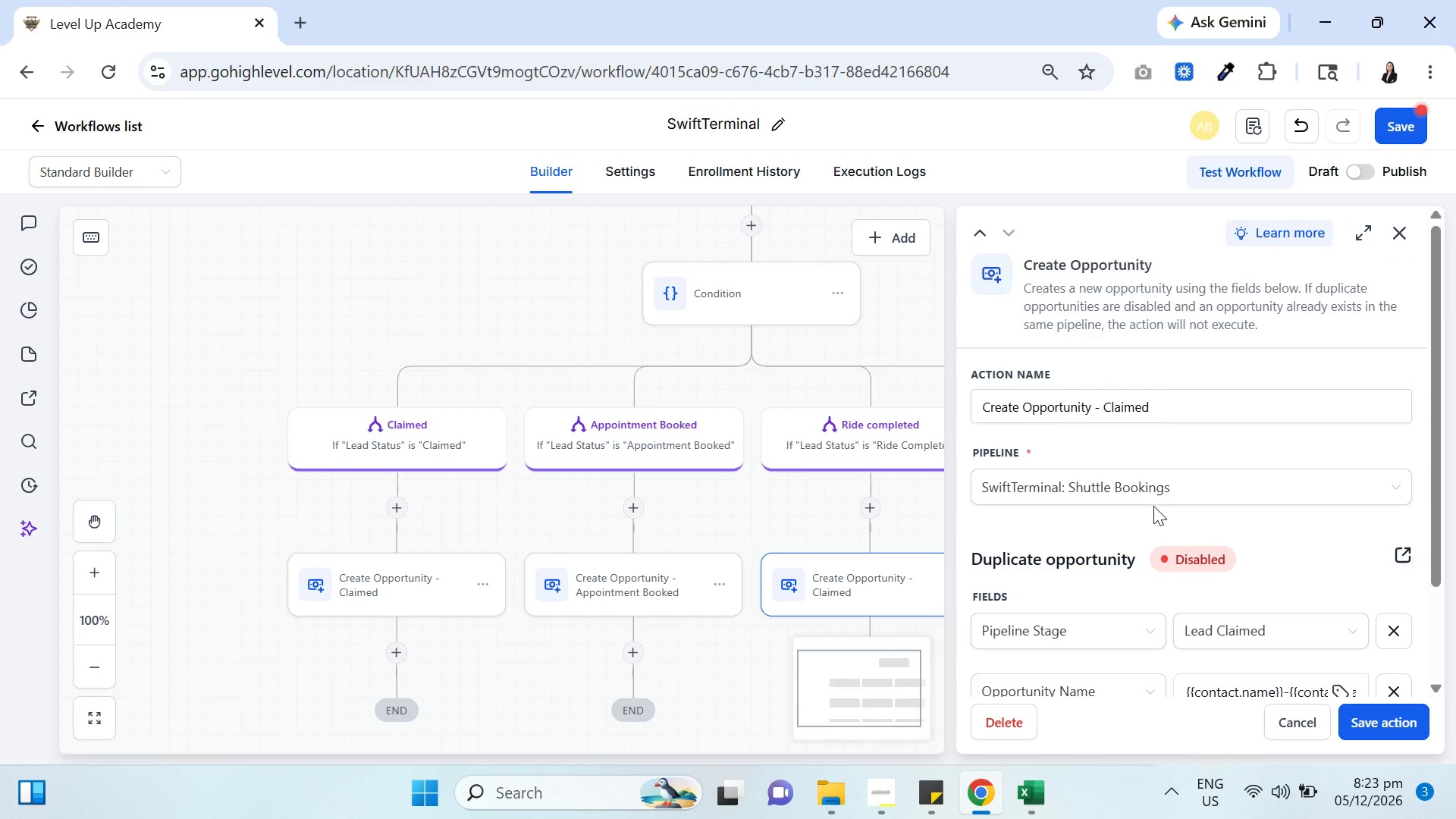 
scroll: coordinate [1220, 554], scroll_direction: down, amount: 4.0
 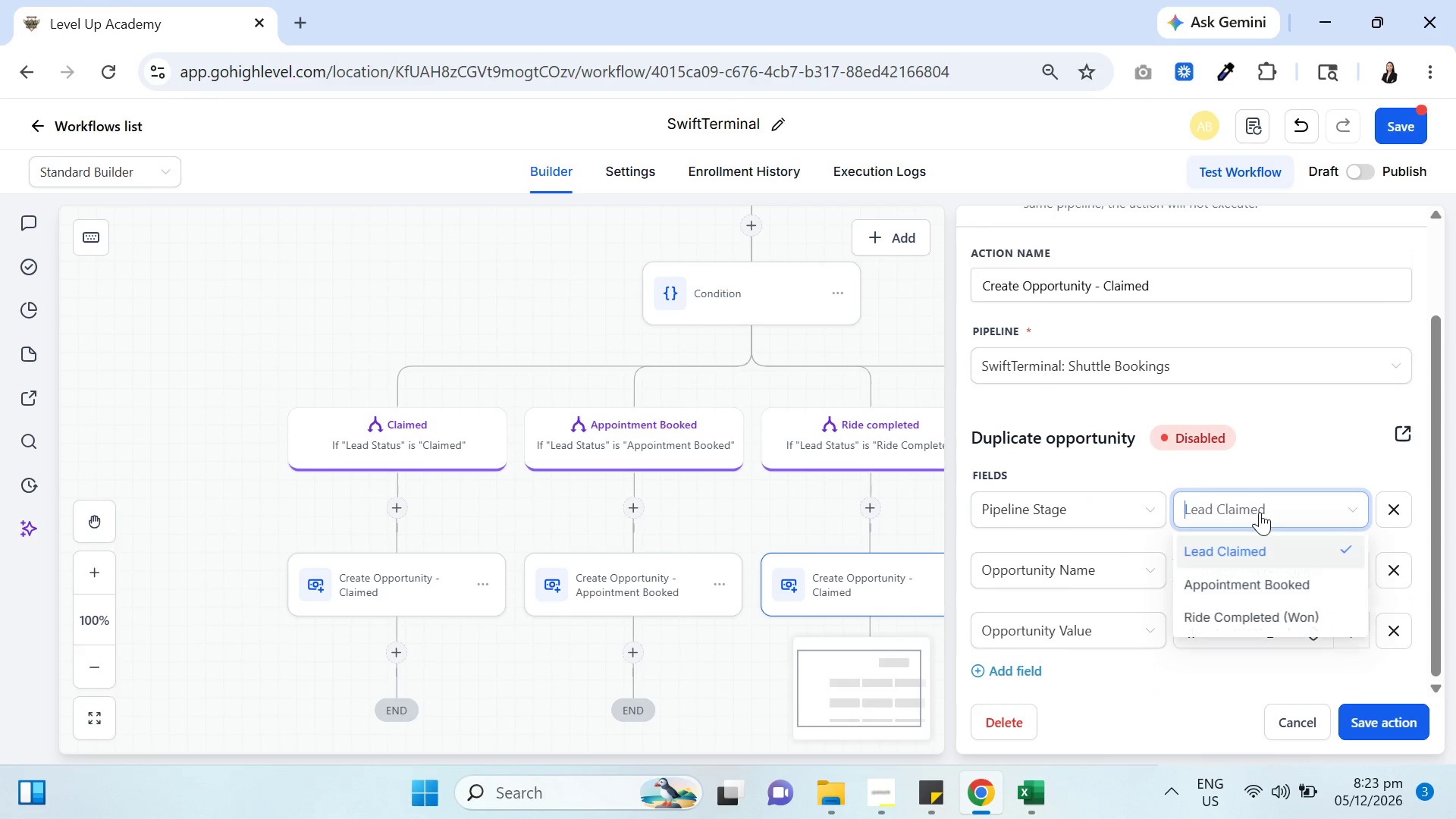 
left_click([1225, 621])
 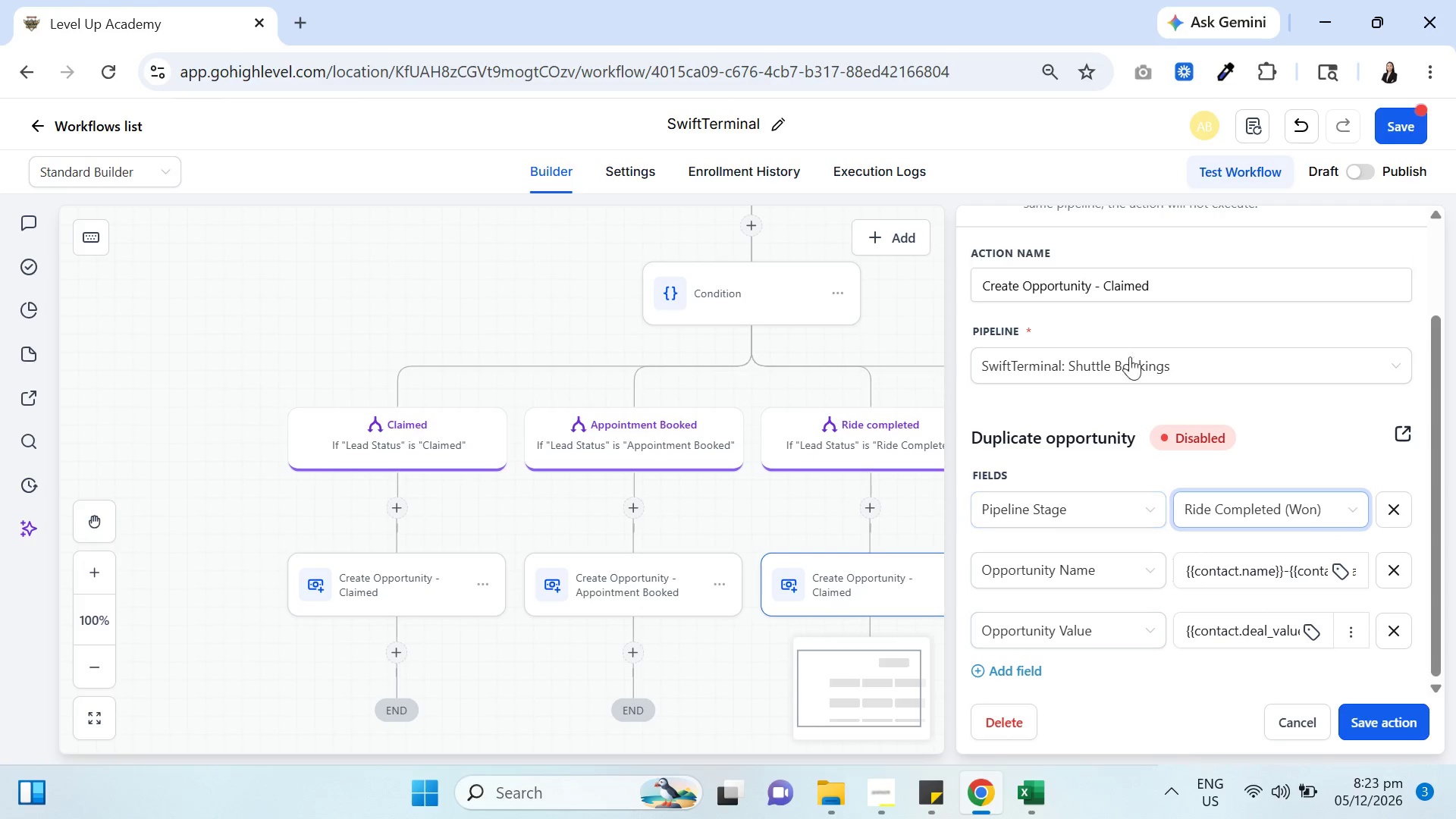 
left_click([1130, 286])
 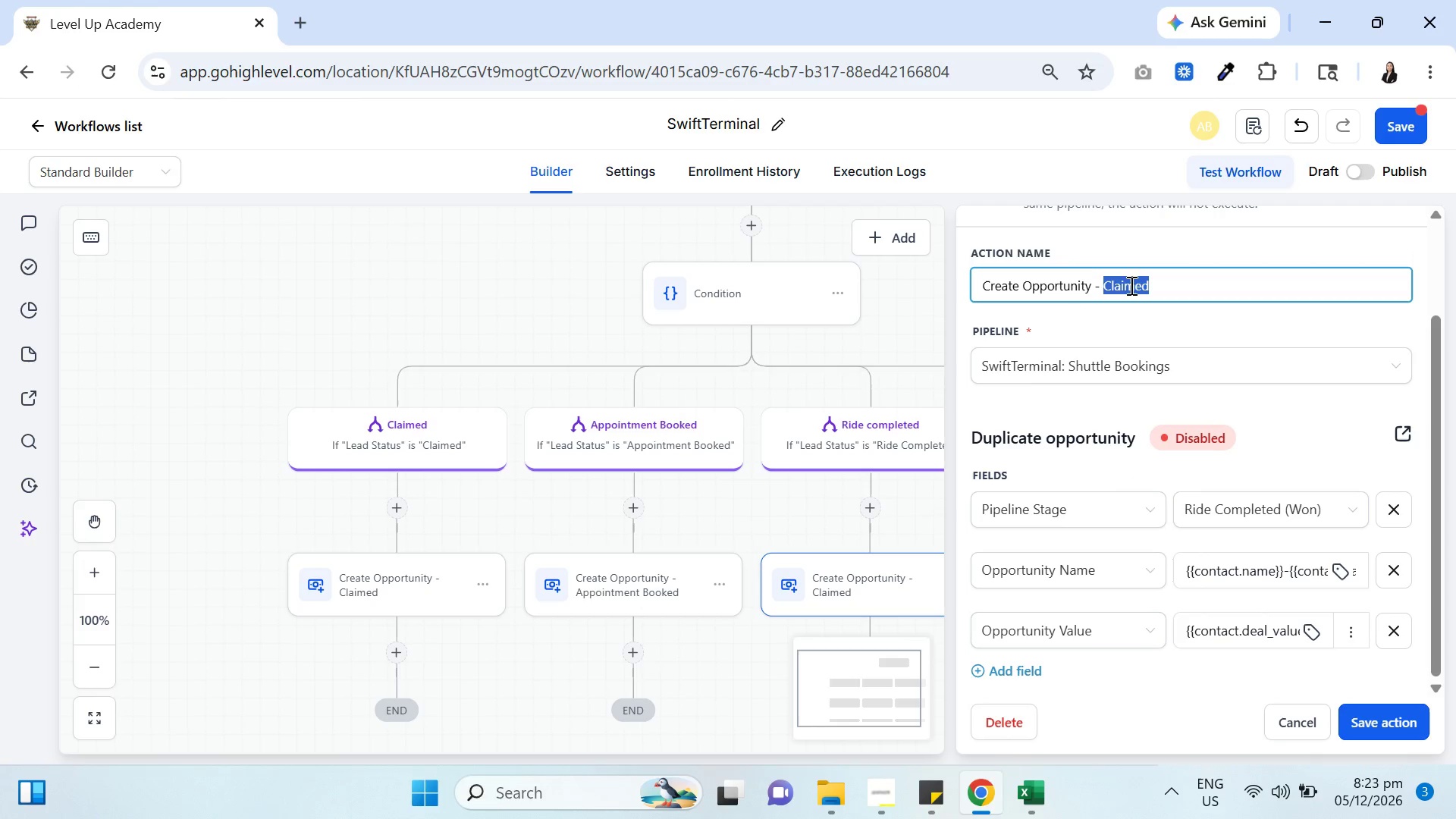 
type(Ride Completed)
 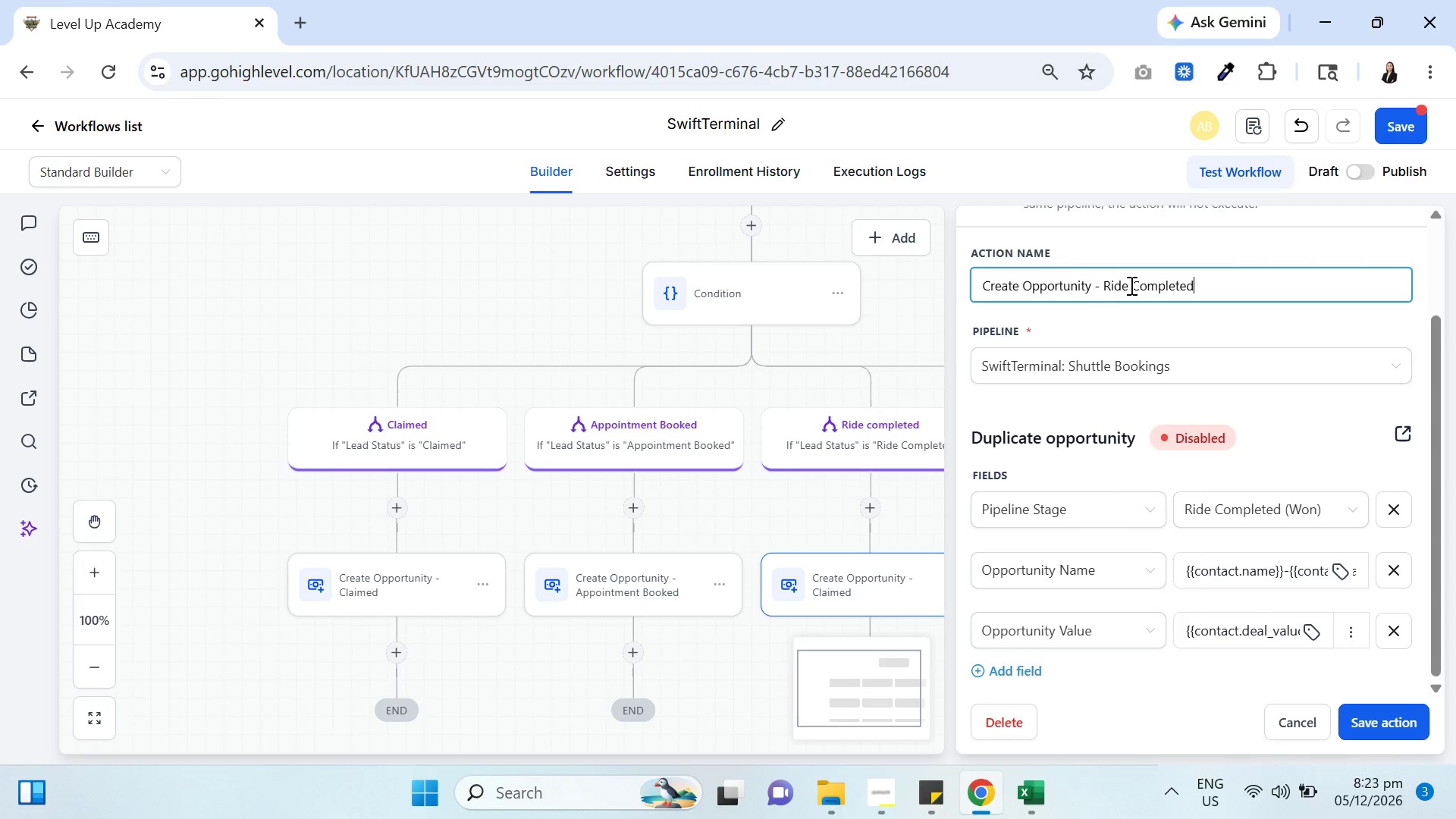 
key(Enter)
 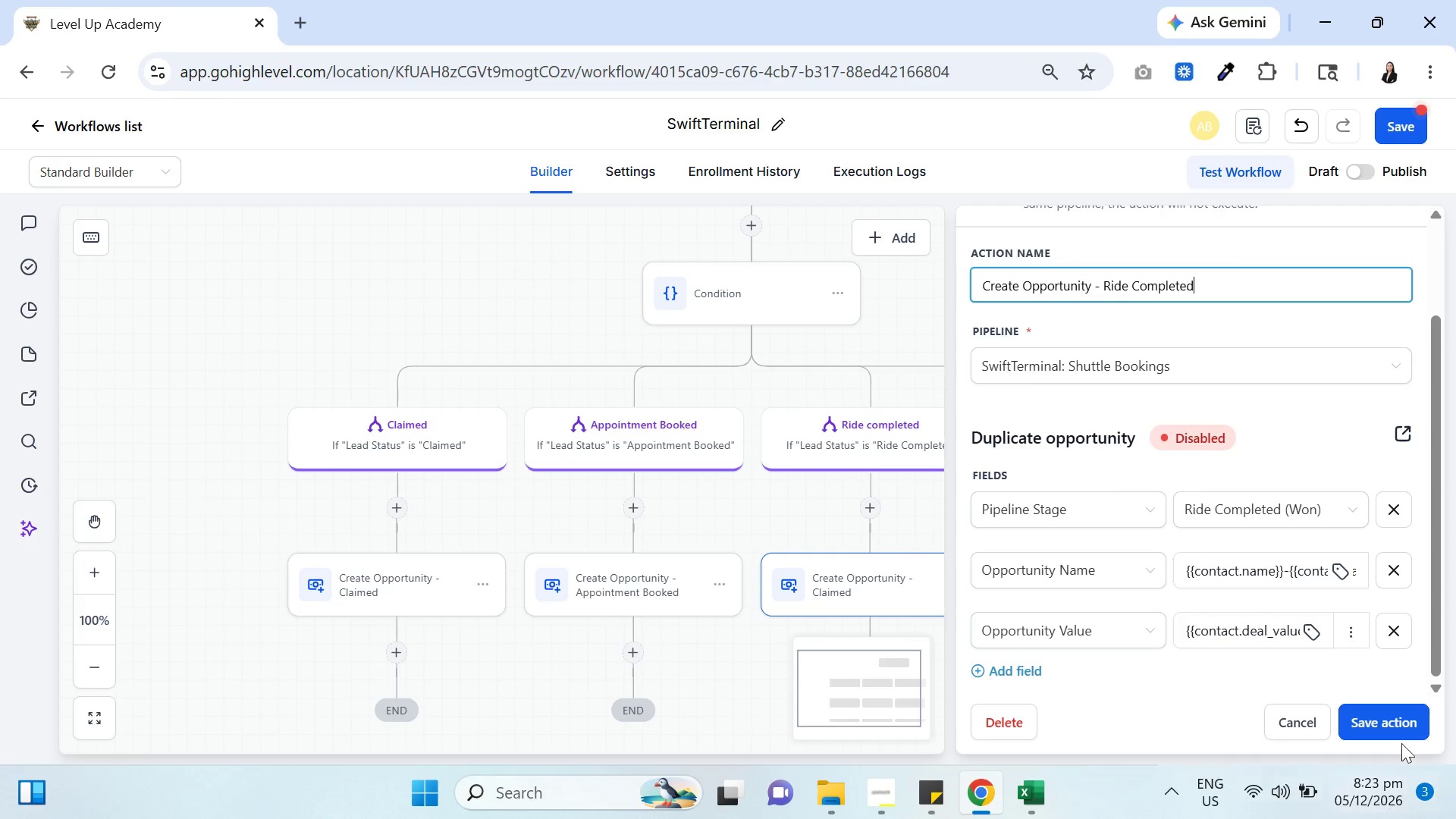 
left_click([1383, 729])
 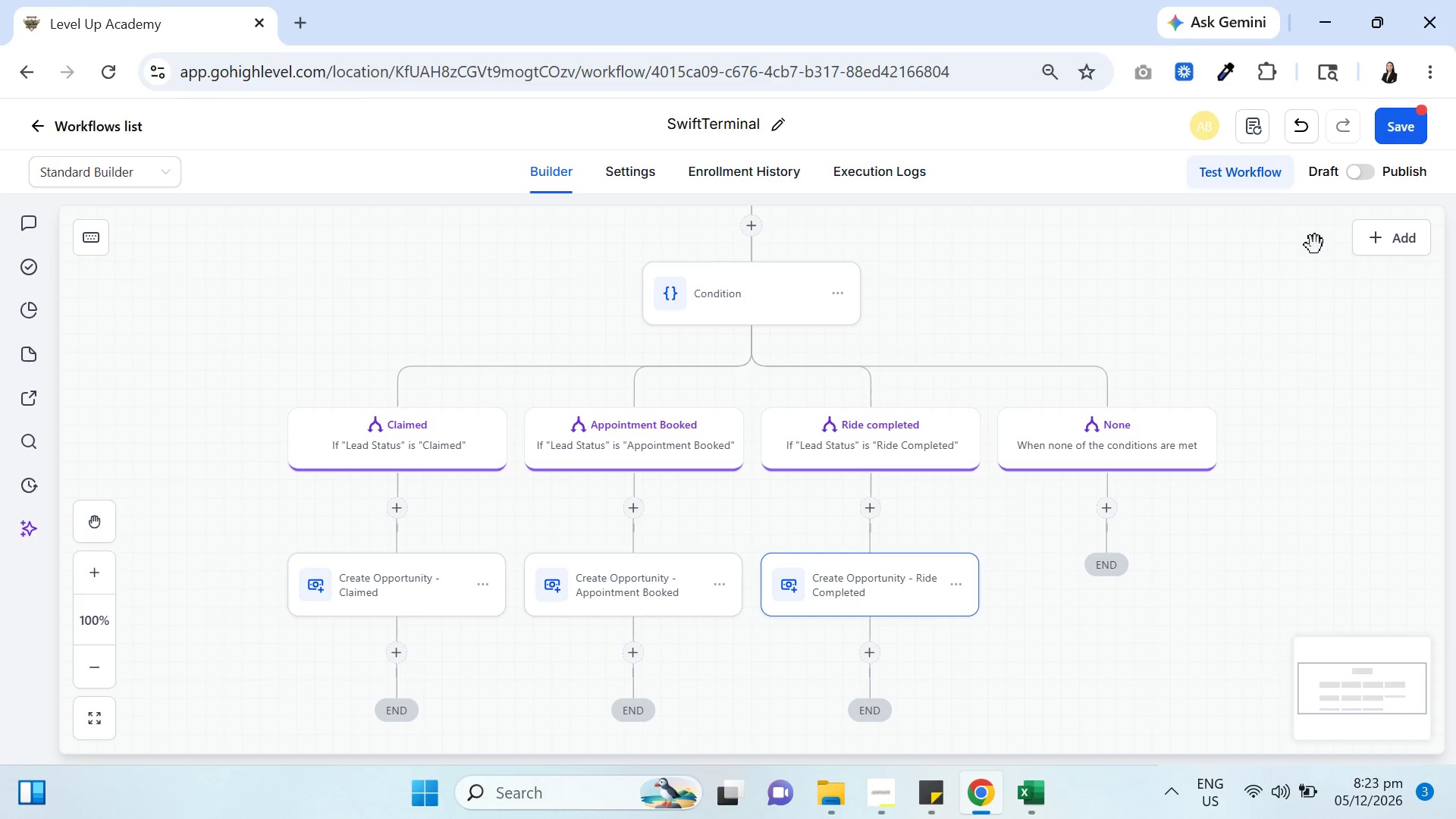 
left_click([1401, 126])
 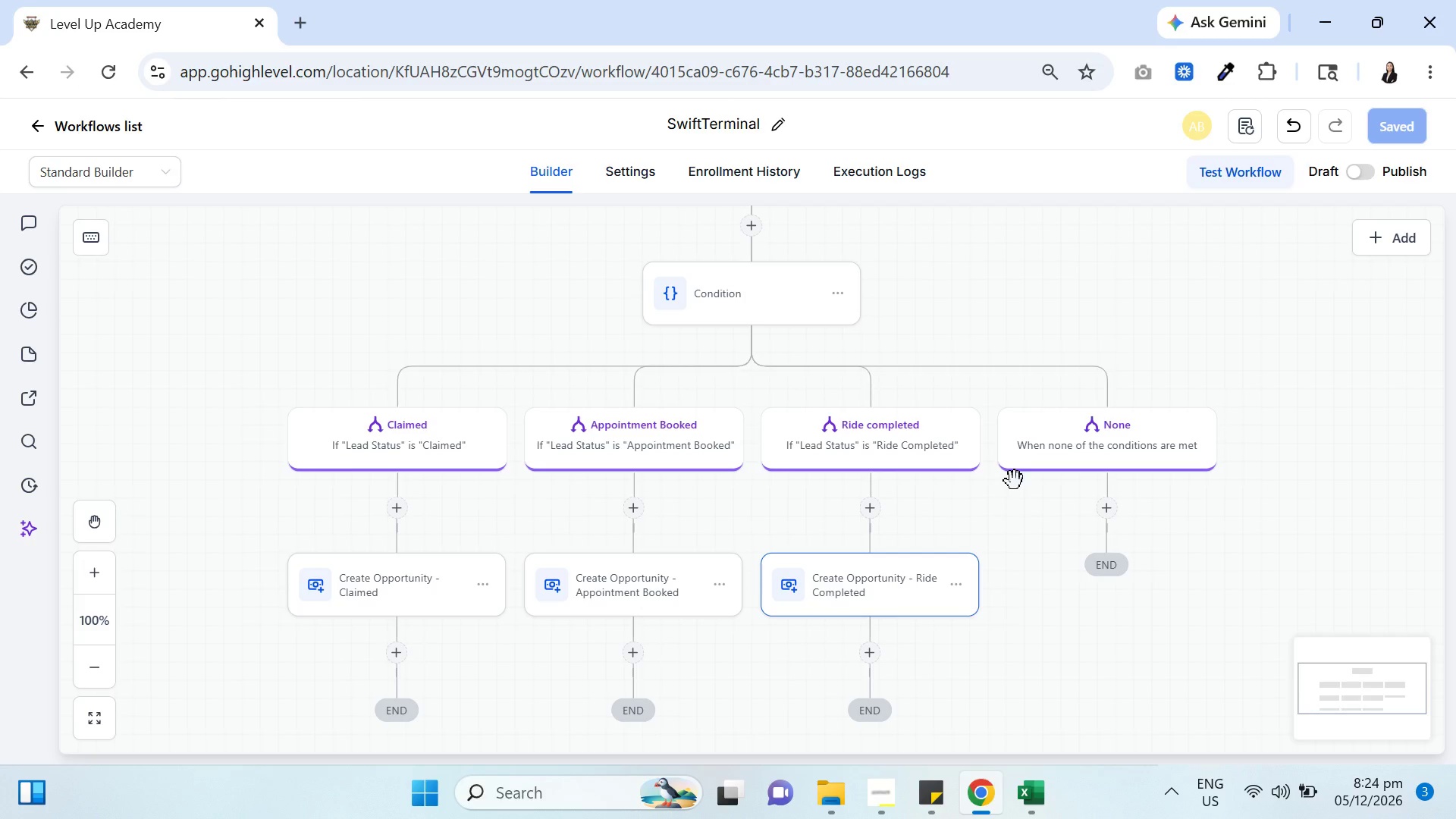 
wait(65.05)
 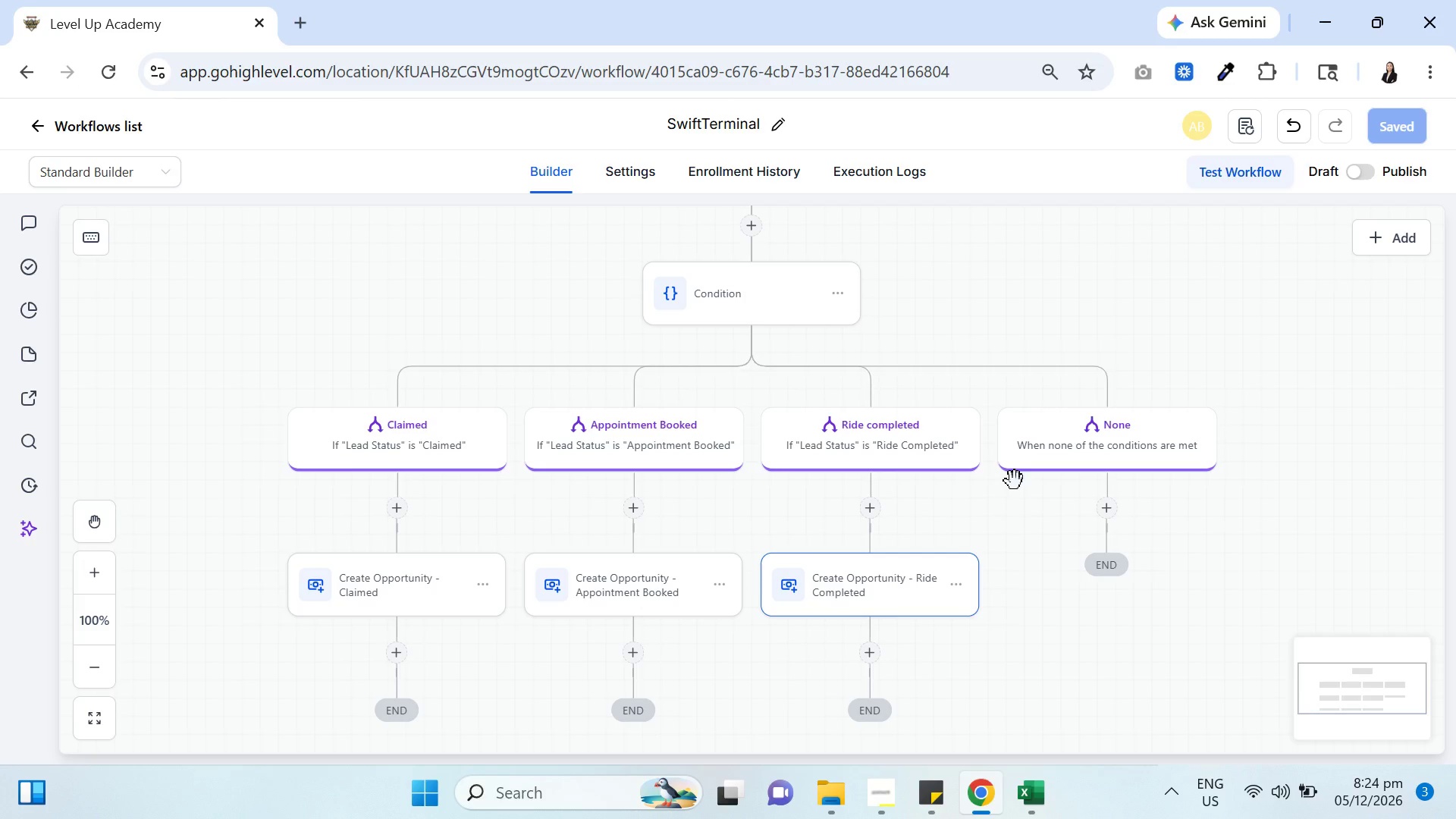 
left_click([1364, 169])
 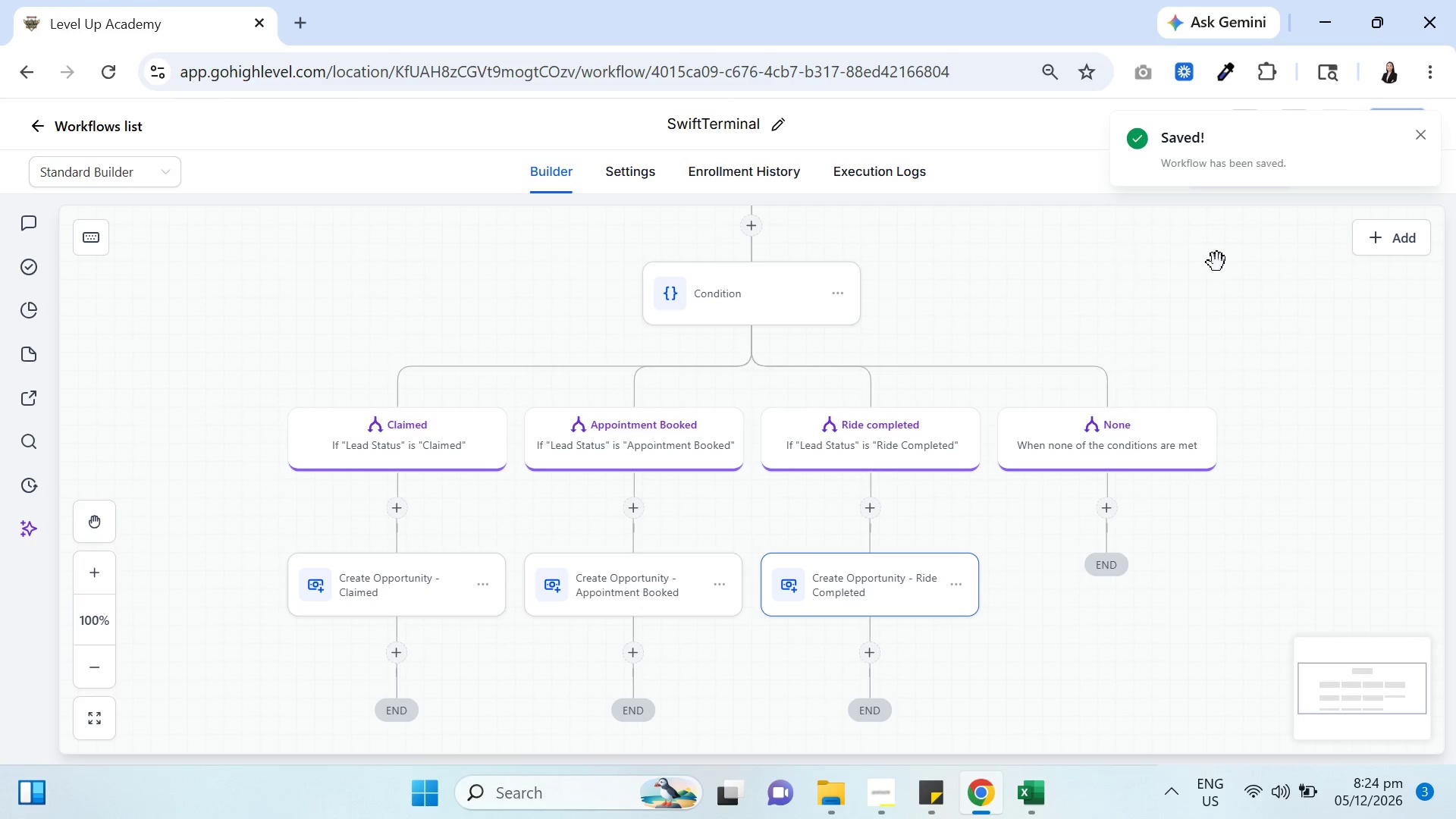 
wait(5.53)
 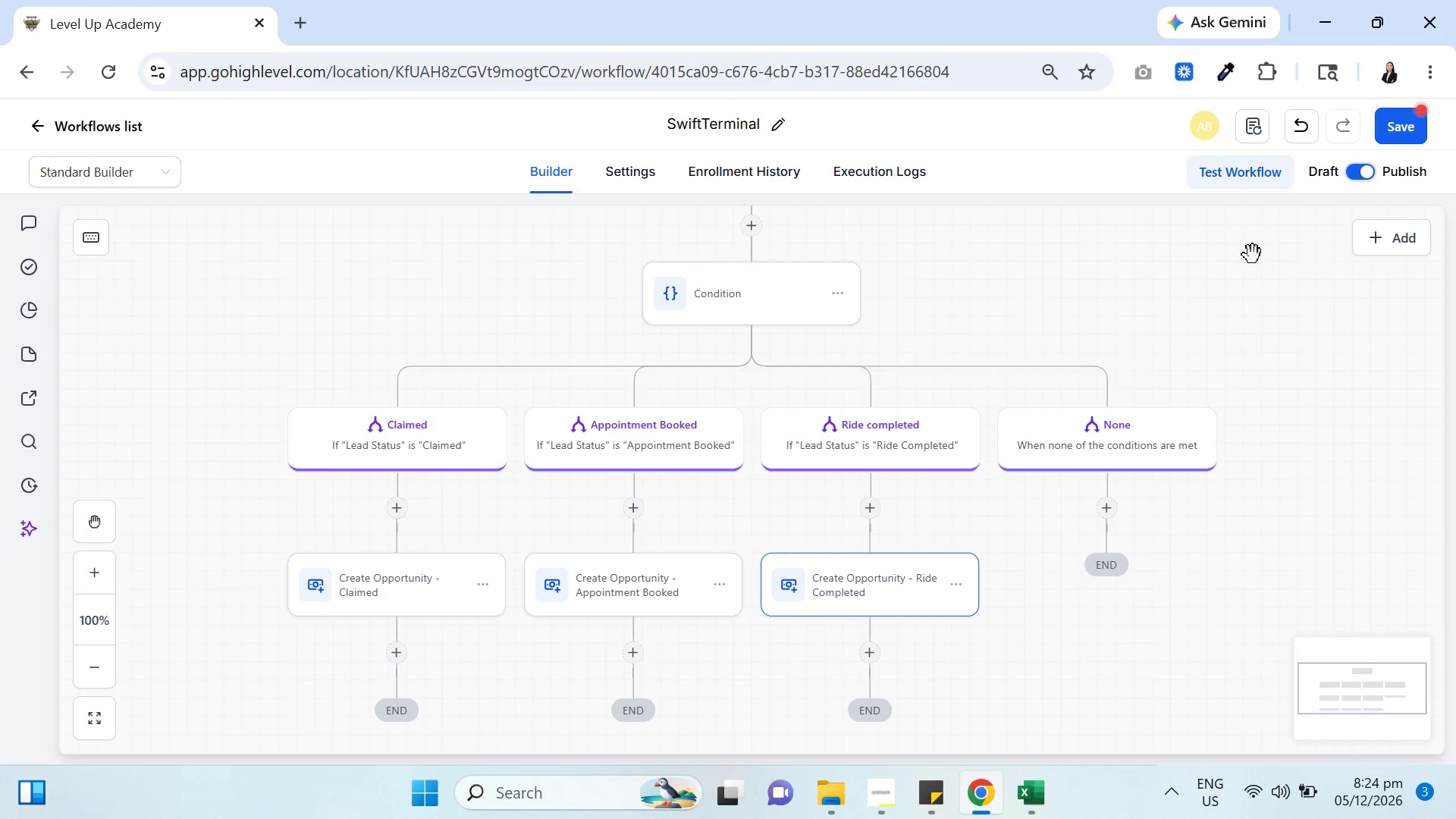 
scroll: coordinate [580, 402], scroll_direction: up, amount: 6.0
 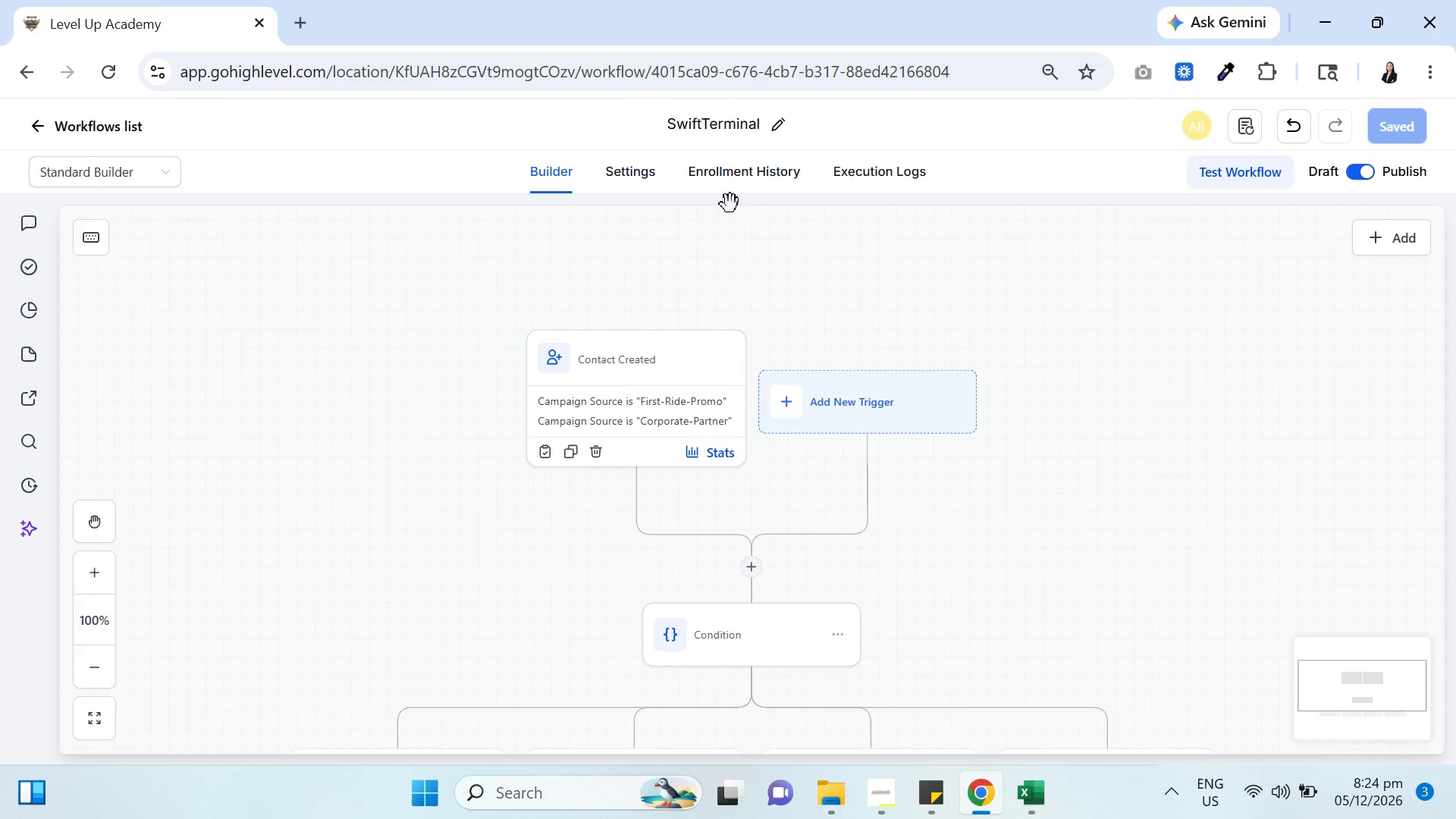 
left_click([742, 172])
 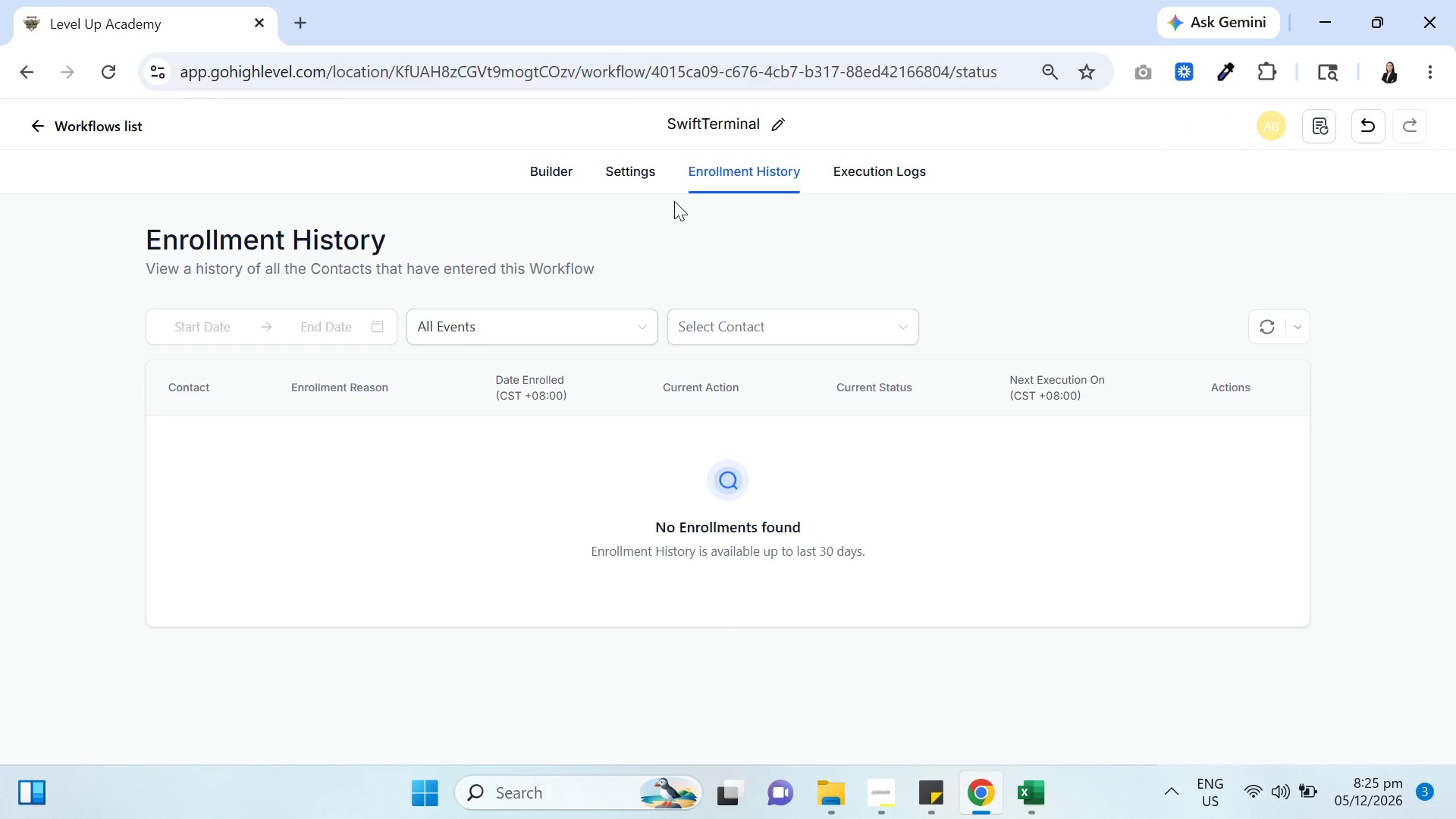 
left_click([544, 163])
 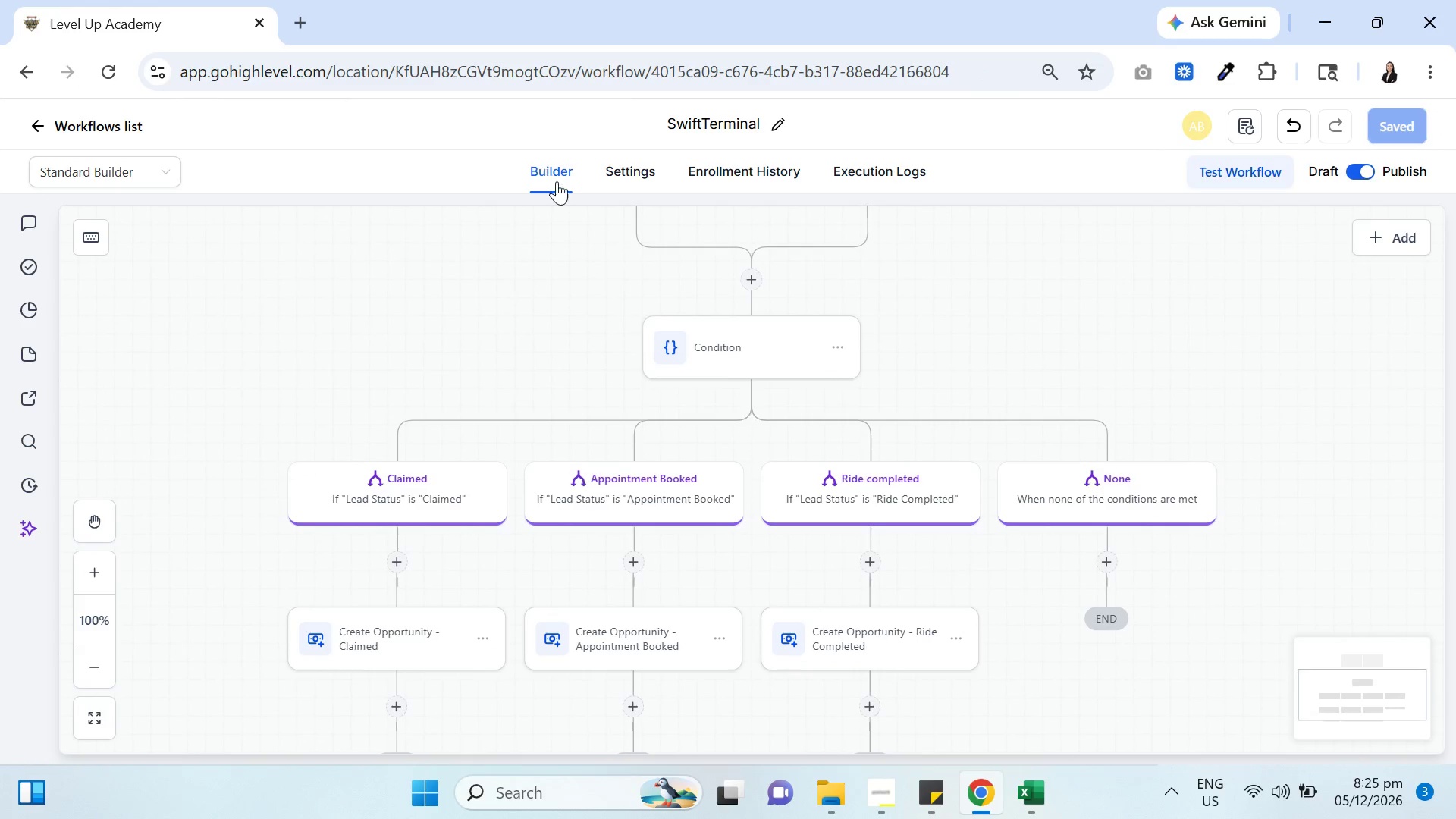 
scroll: coordinate [912, 623], scroll_direction: up, amount: 4.0
 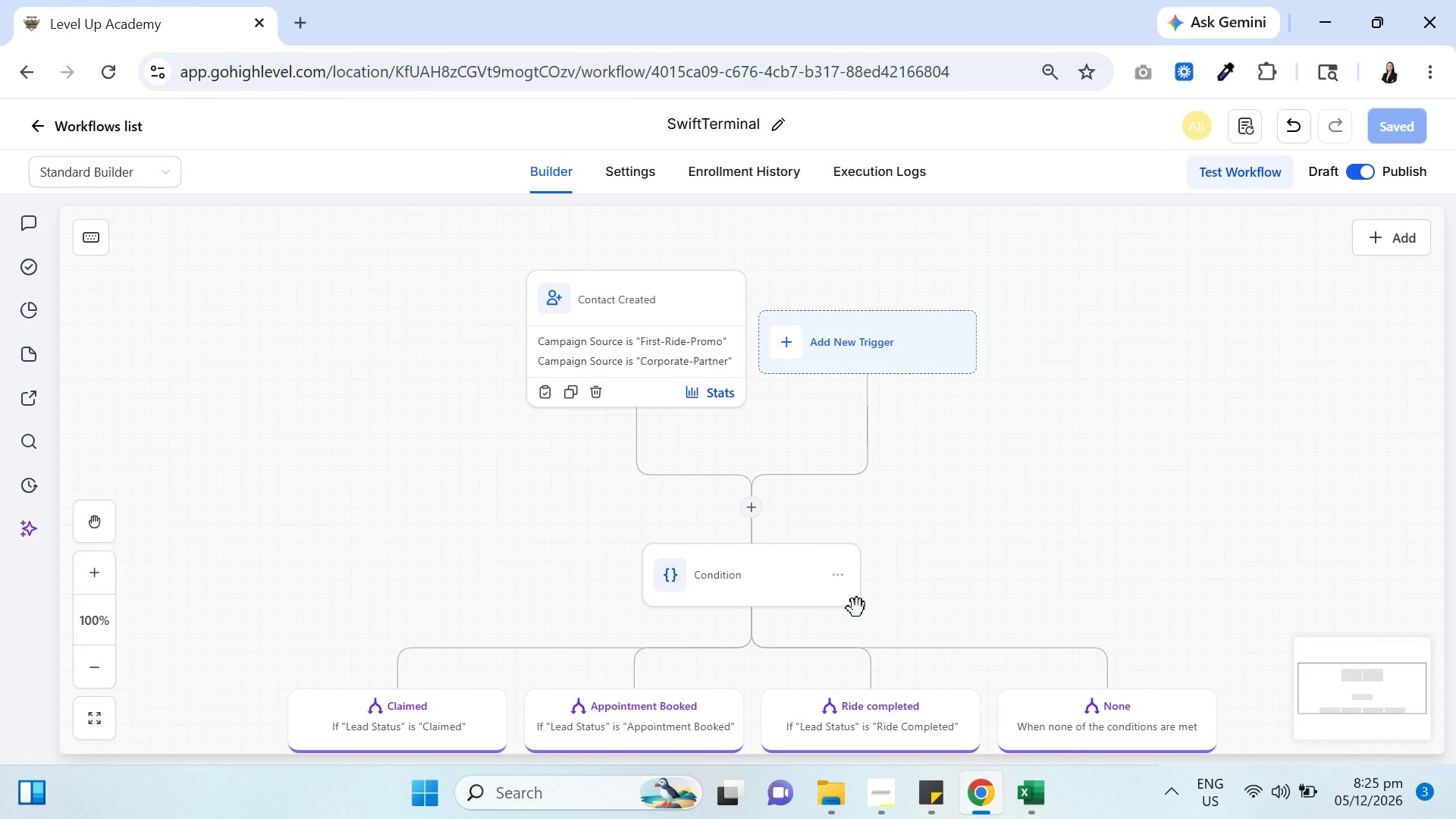 
mouse_move([746, 450])
 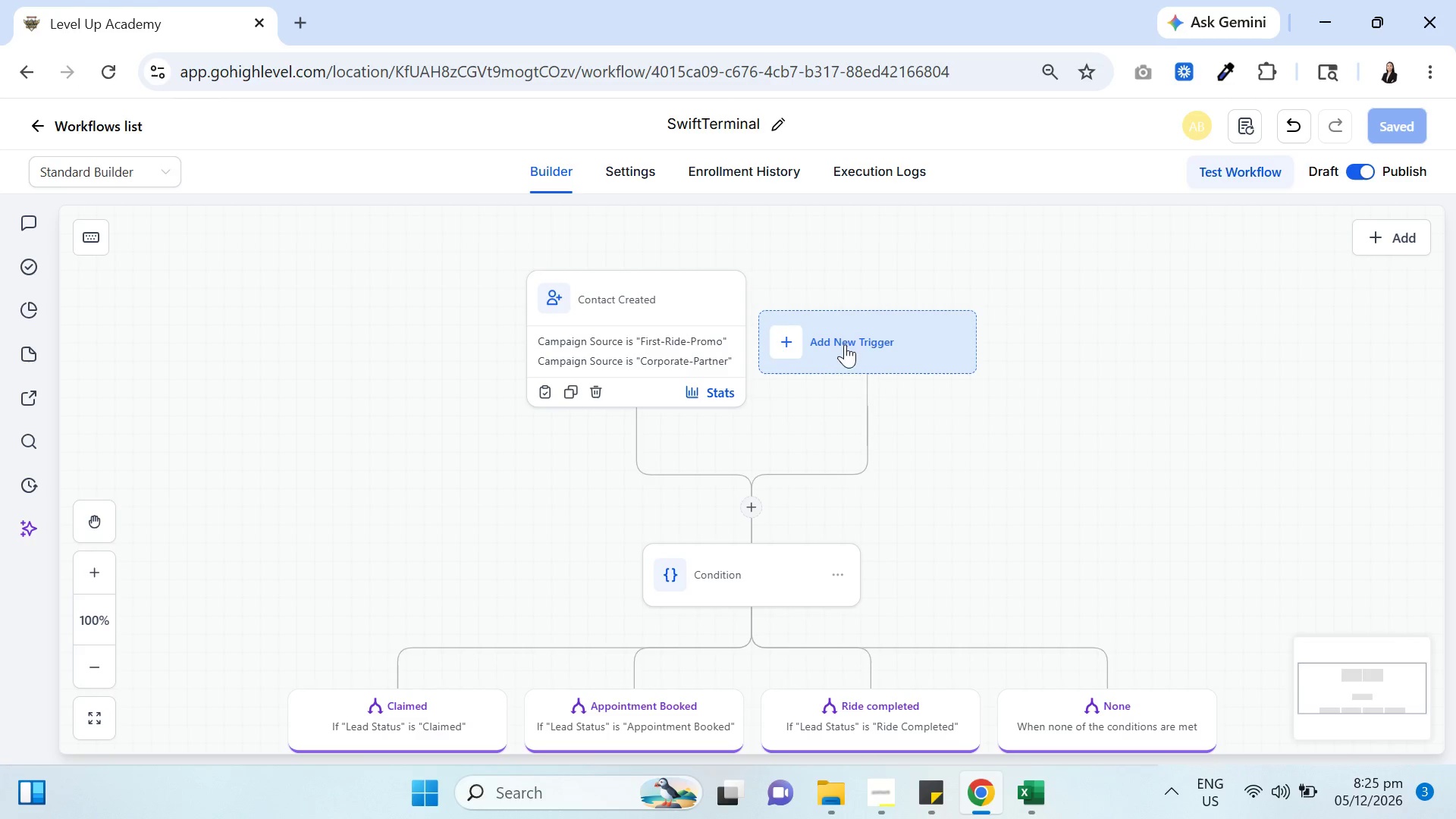 
left_click([852, 332])
 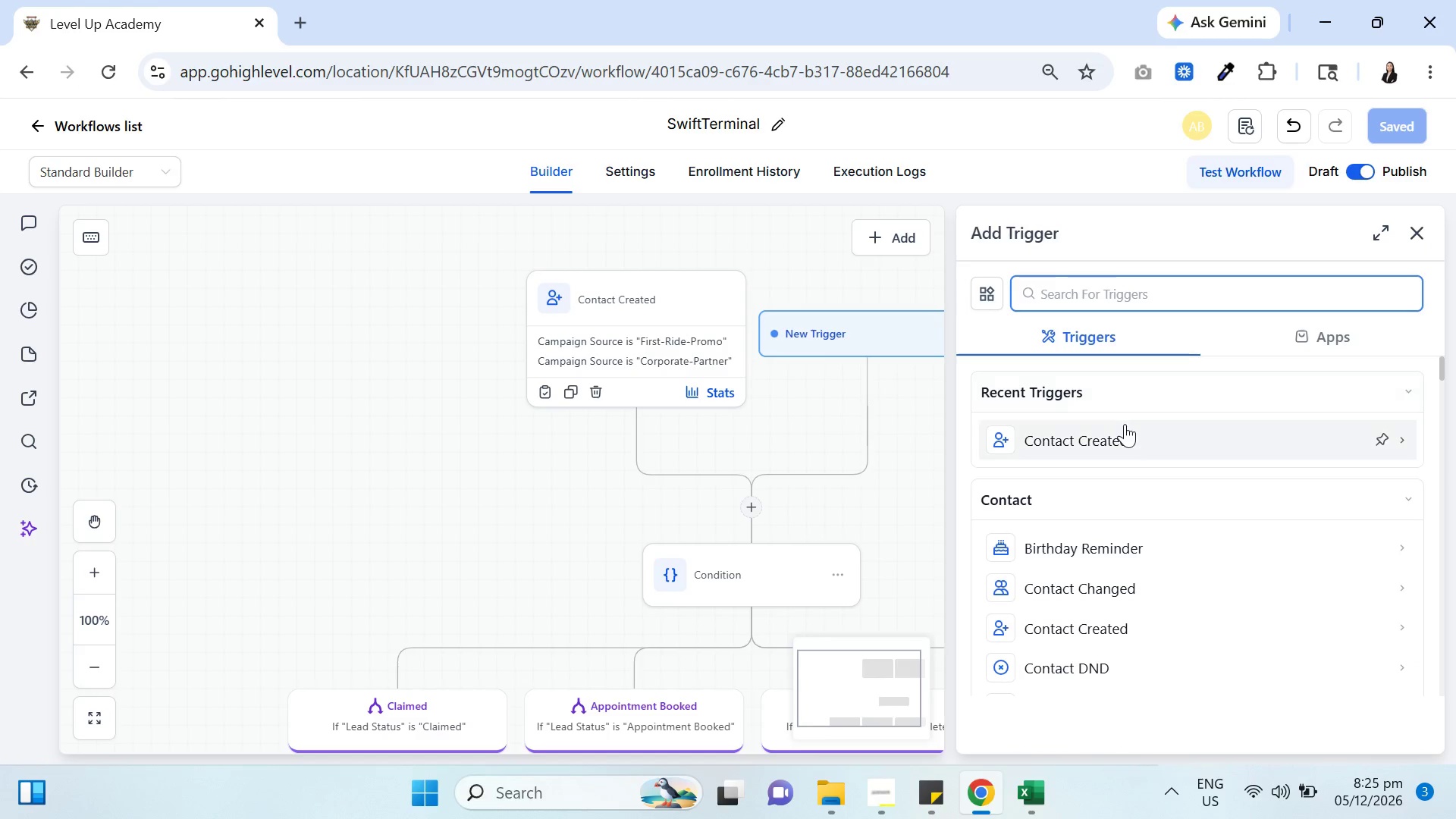 
scroll: coordinate [1153, 578], scroll_direction: down, amount: 1.0
 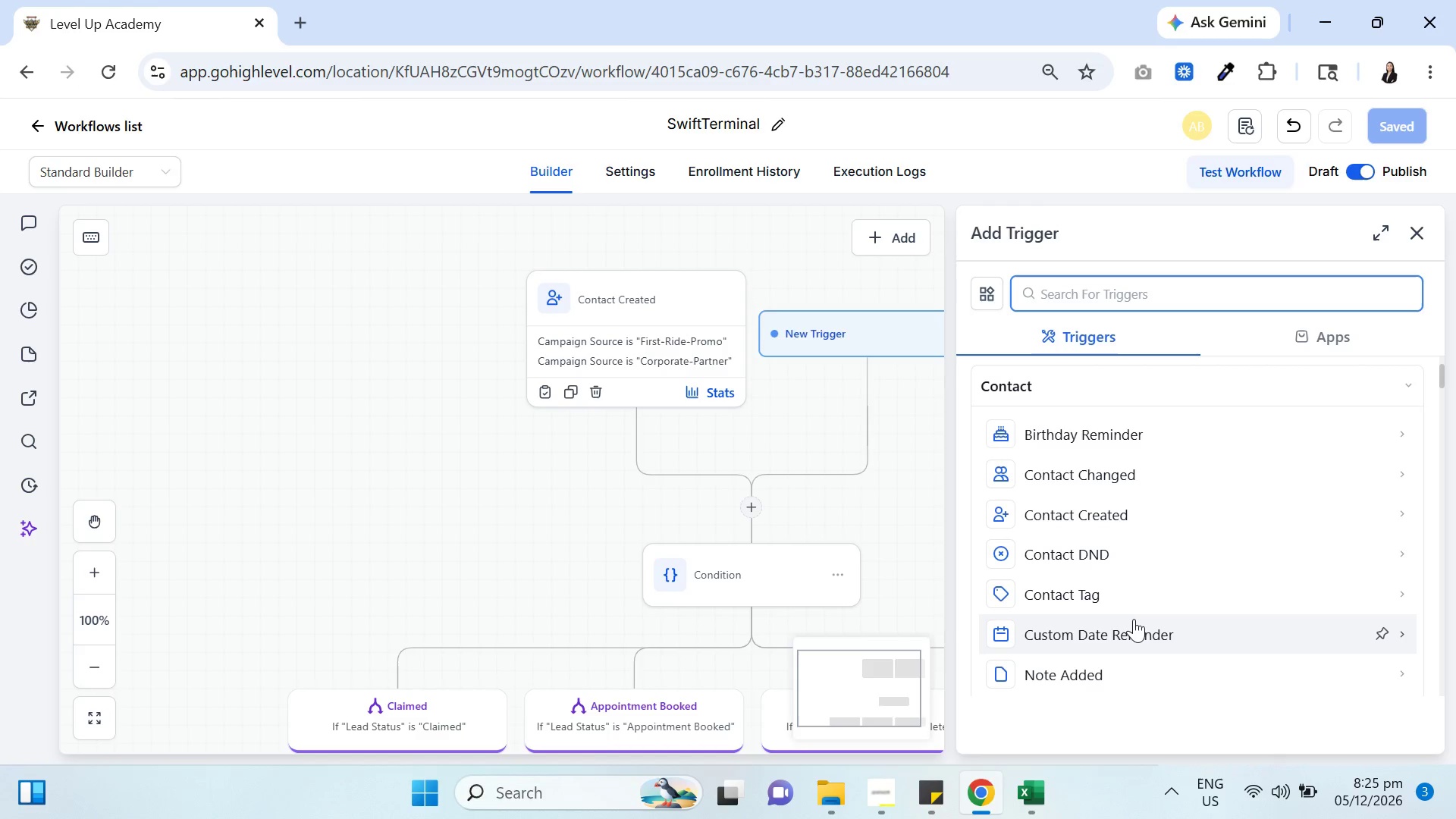 
wait(12.31)
 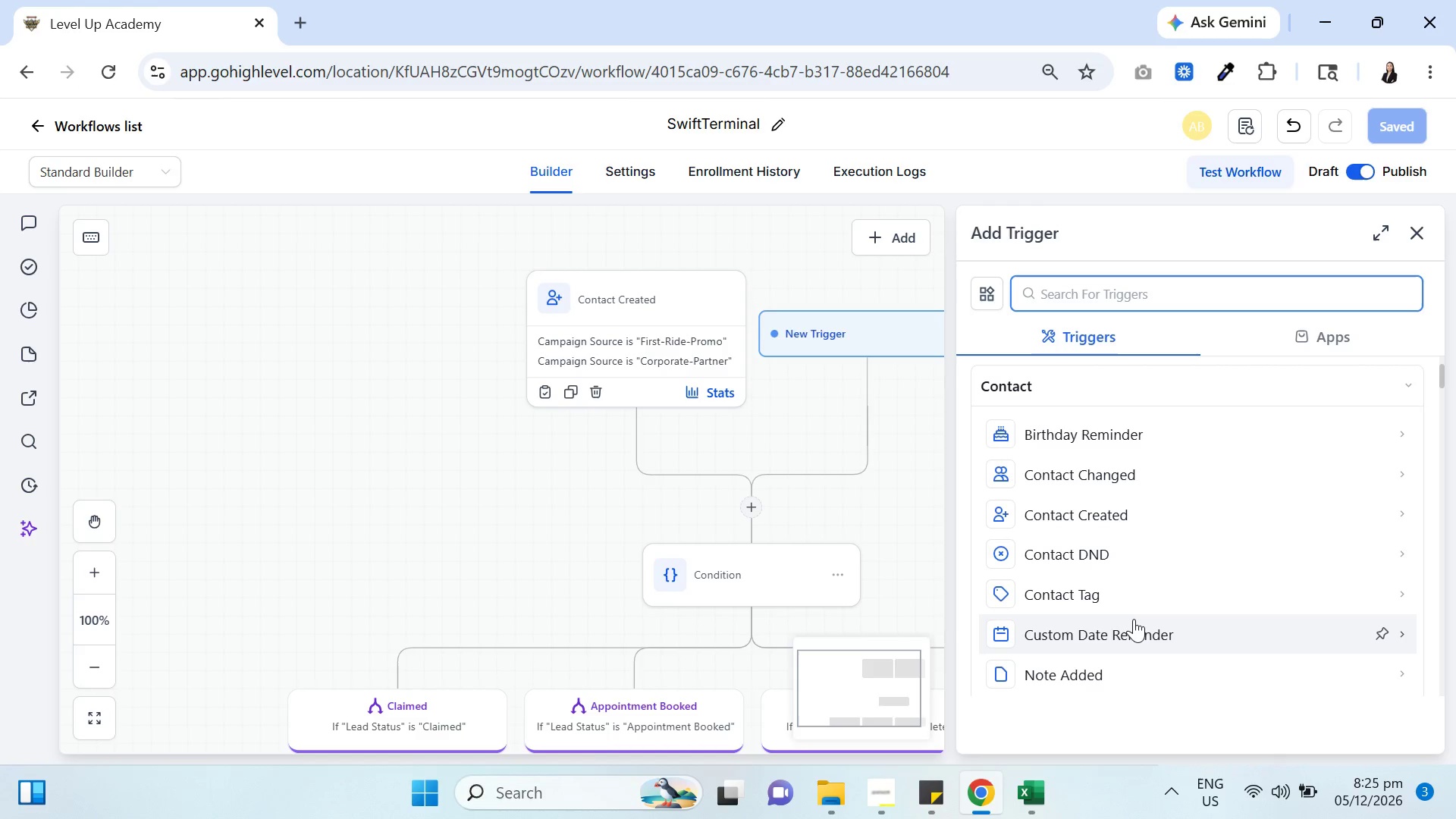 
scroll: coordinate [1110, 633], scroll_direction: down, amount: 3.0
 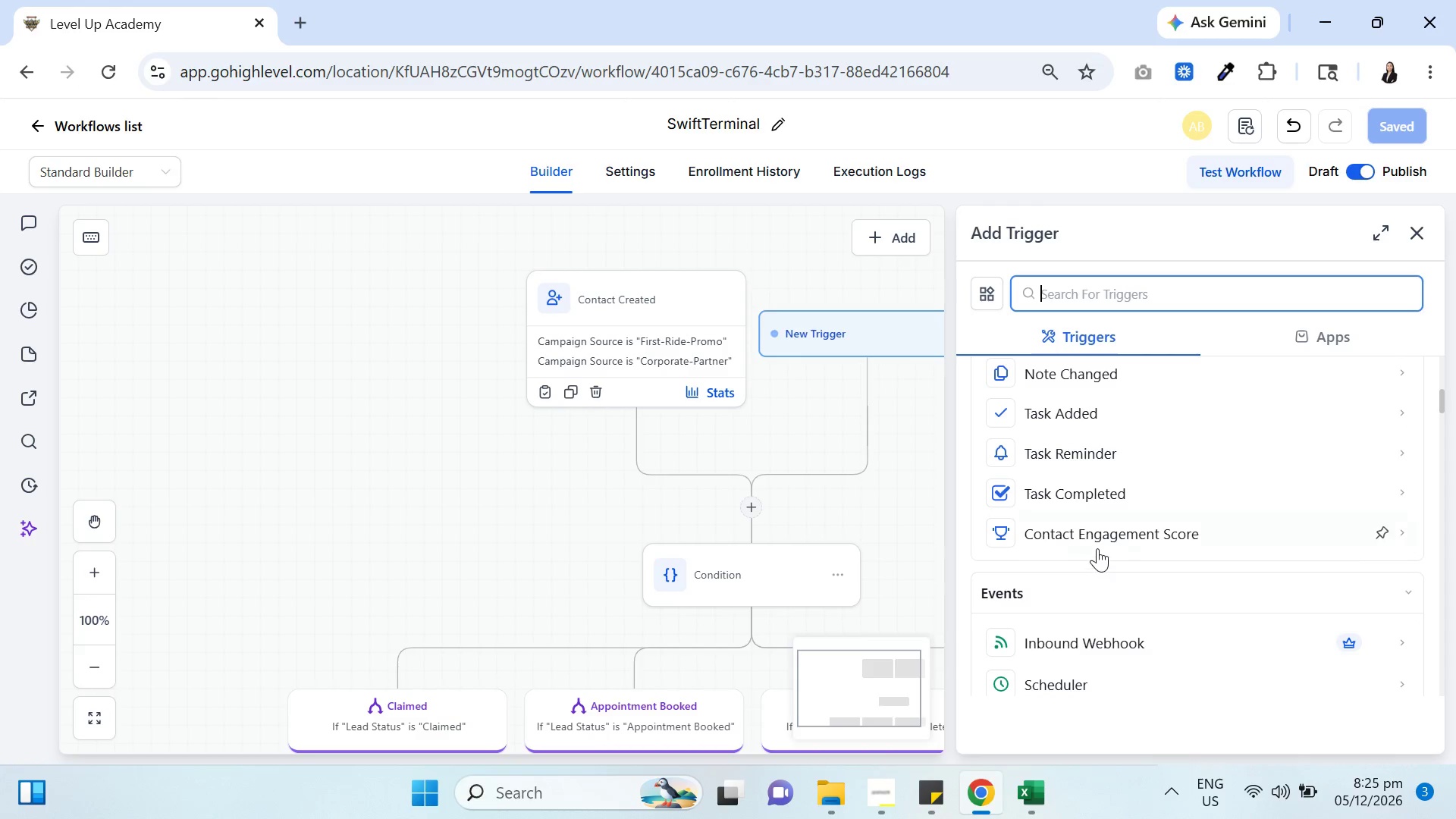 
wait(7.47)
 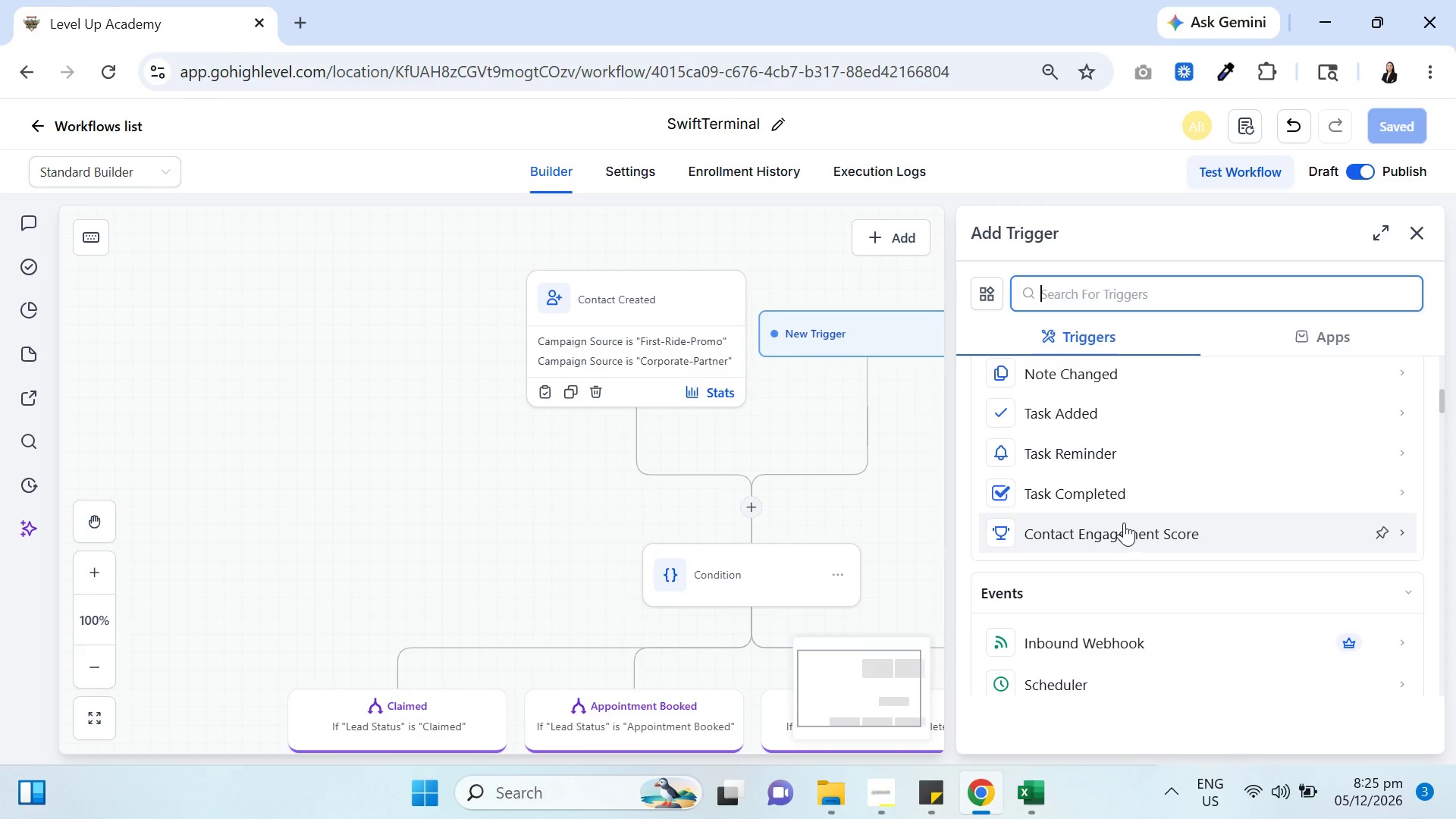 
scroll: coordinate [1096, 613], scroll_direction: down, amount: 3.0
 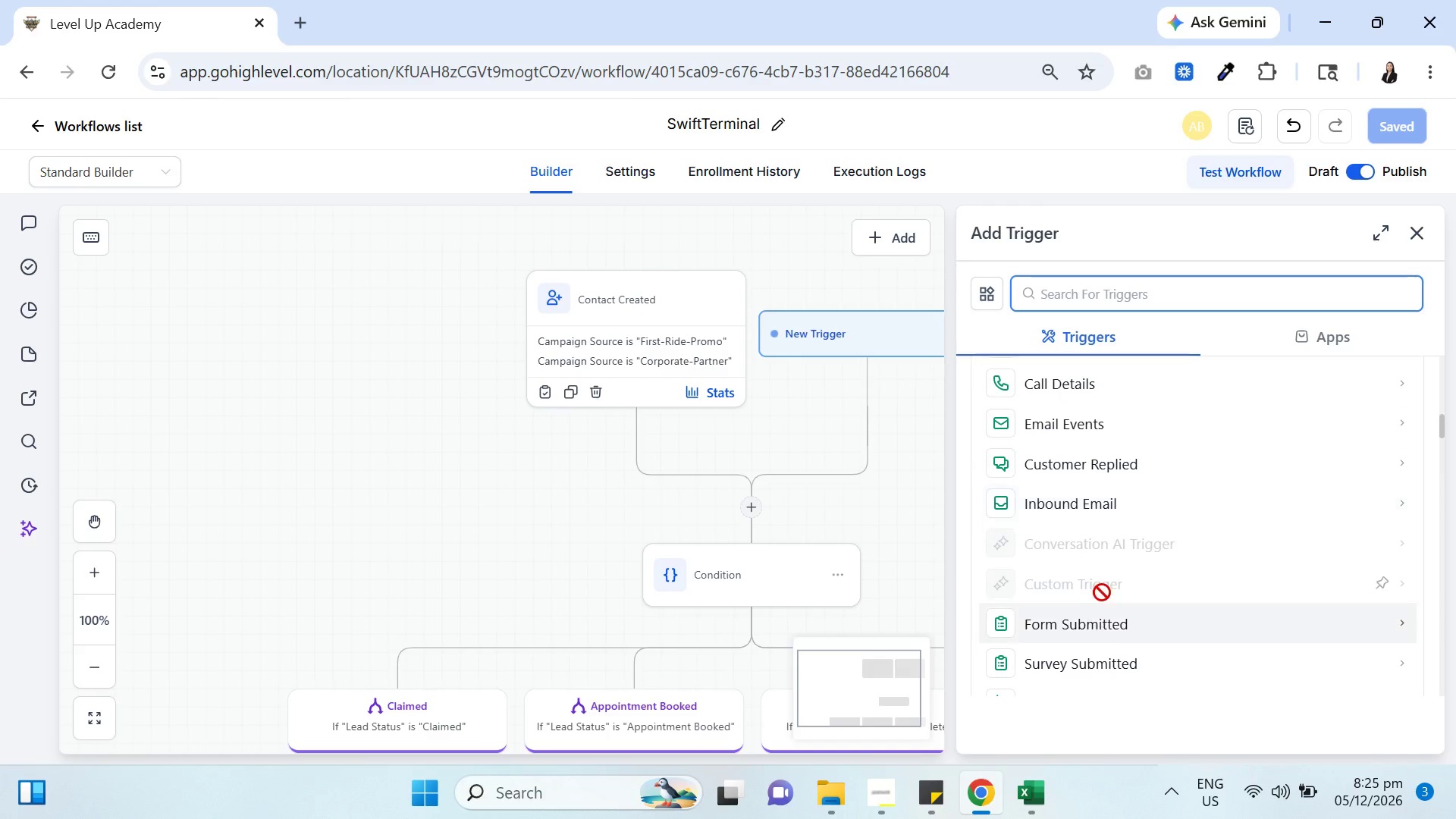 
scroll: coordinate [1100, 588], scroll_direction: up, amount: 2.0
 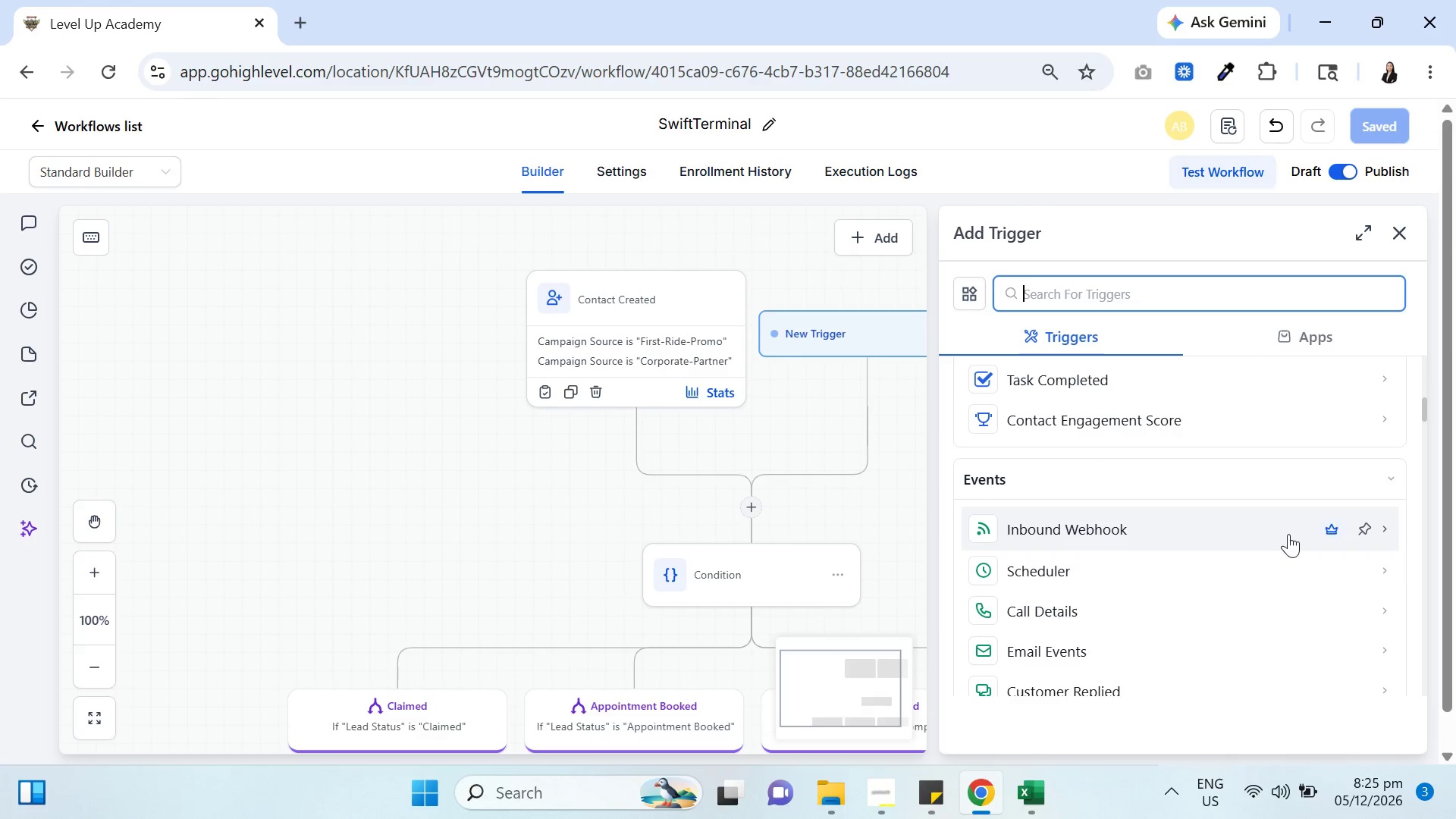 
mouse_move([1304, 530])
 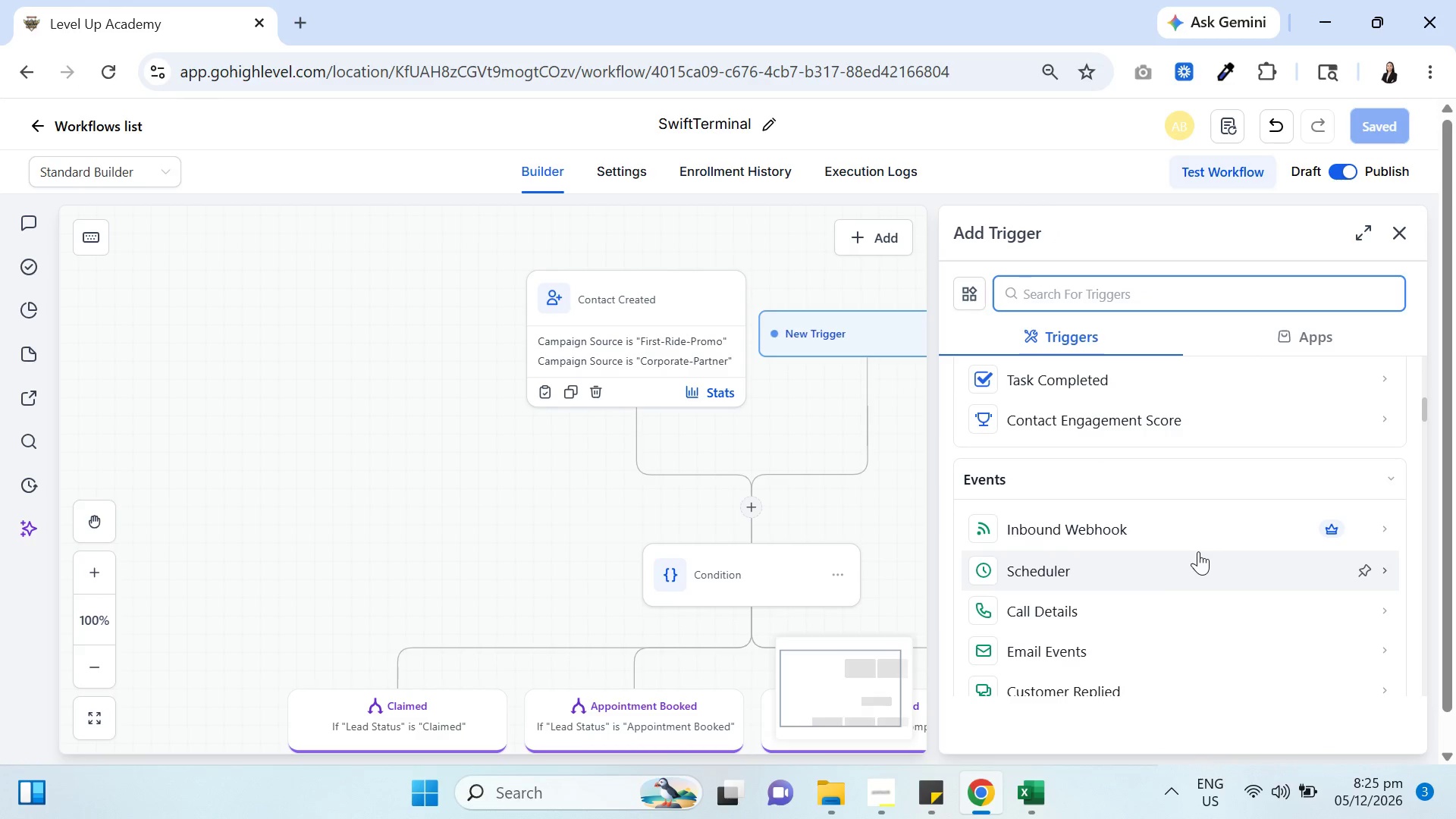 
scroll: coordinate [1134, 598], scroll_direction: down, amount: 4.0
 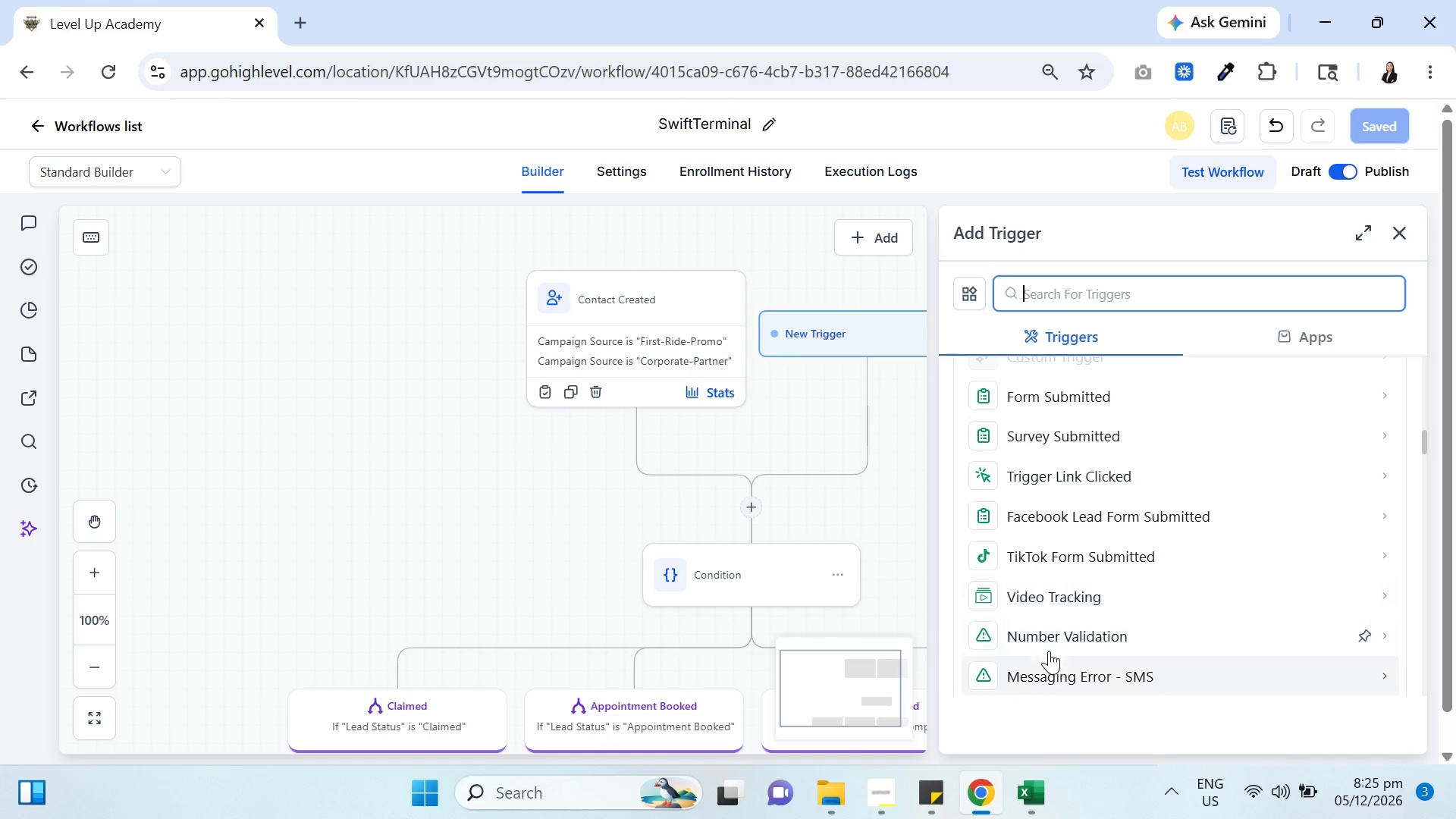 
wait(7.49)
 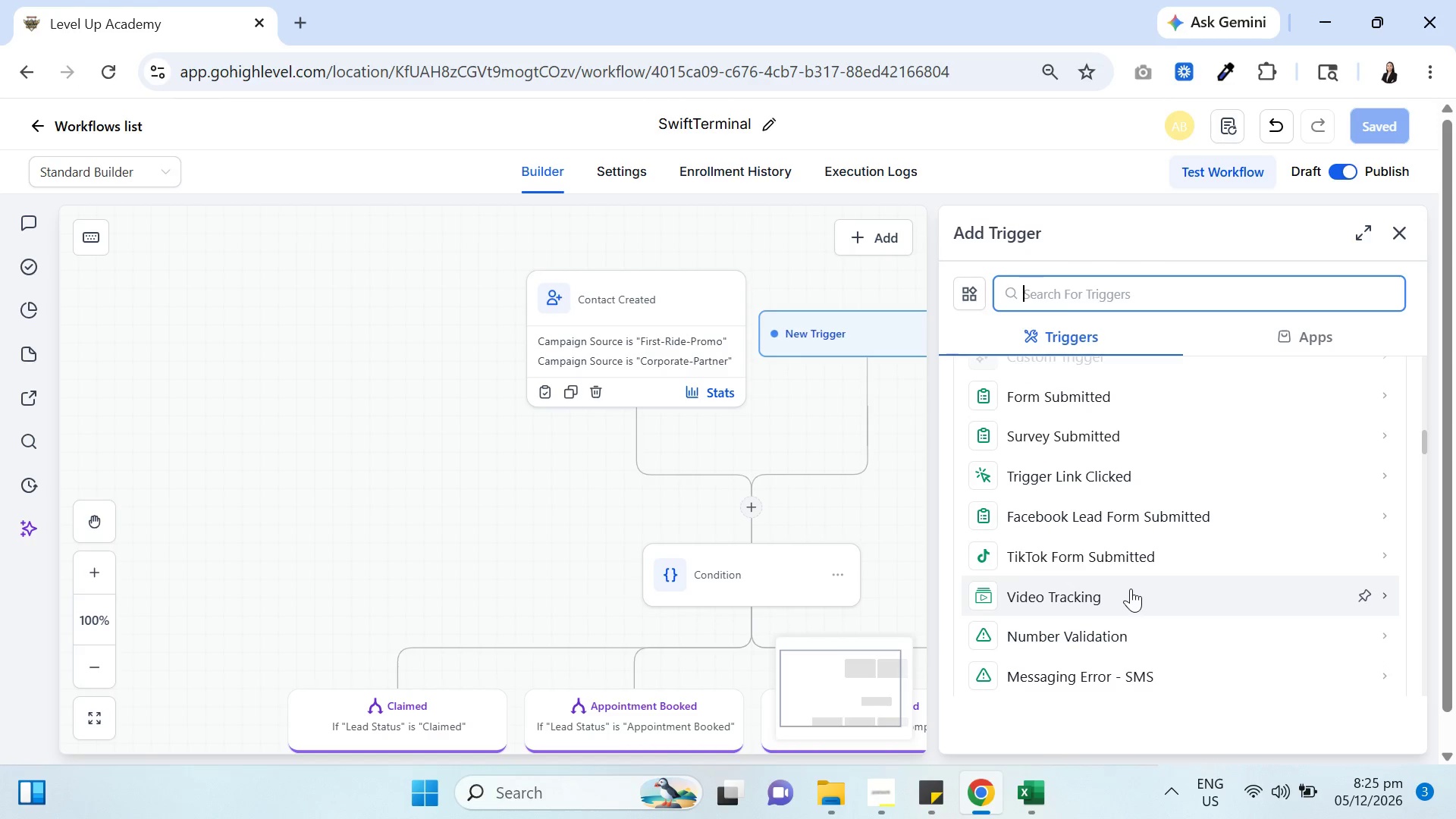 
scroll: coordinate [1210, 616], scroll_direction: down, amount: 2.0
 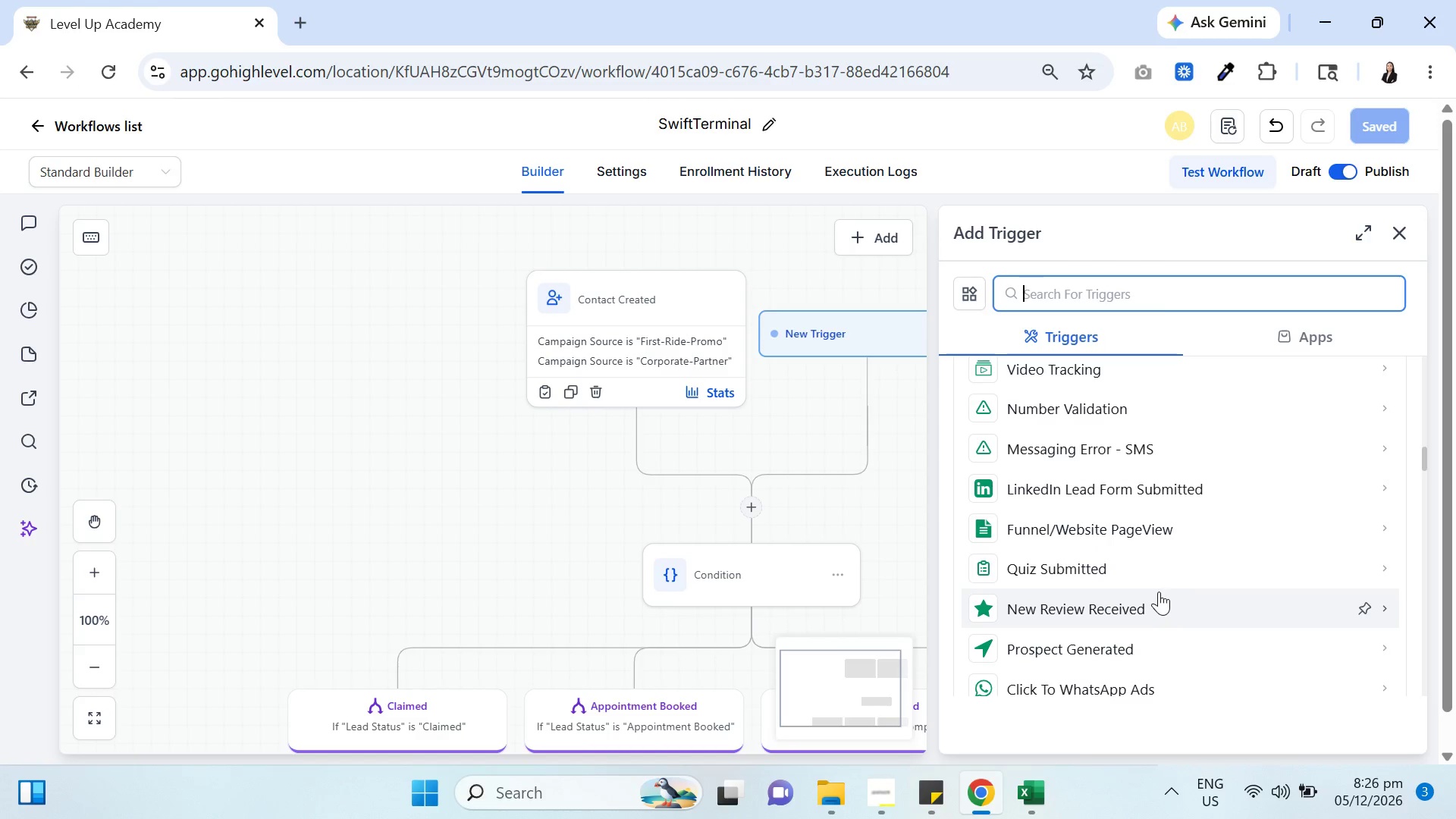 
wait(5.14)
 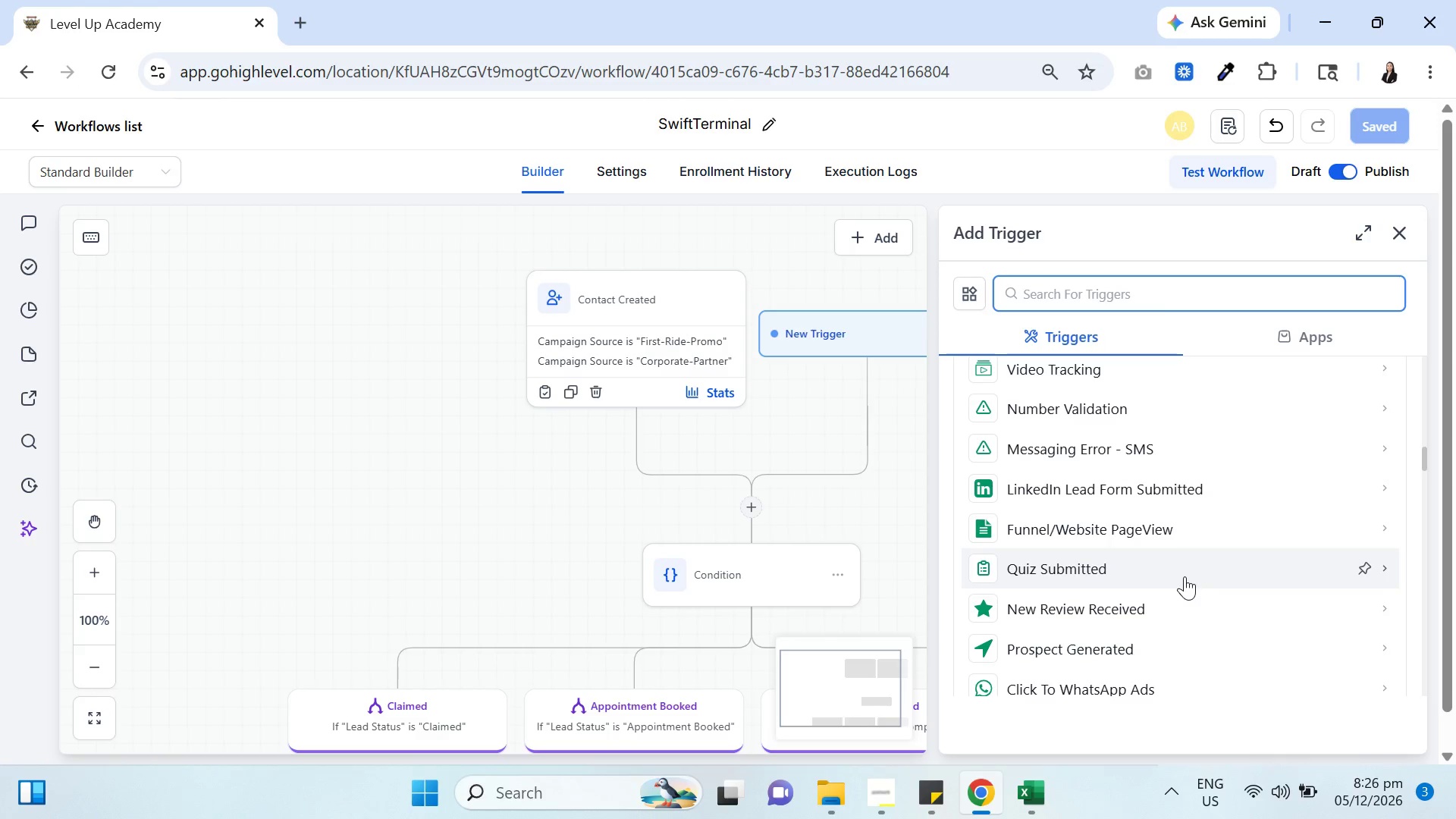 
scroll: coordinate [1128, 662], scroll_direction: down, amount: 3.0
 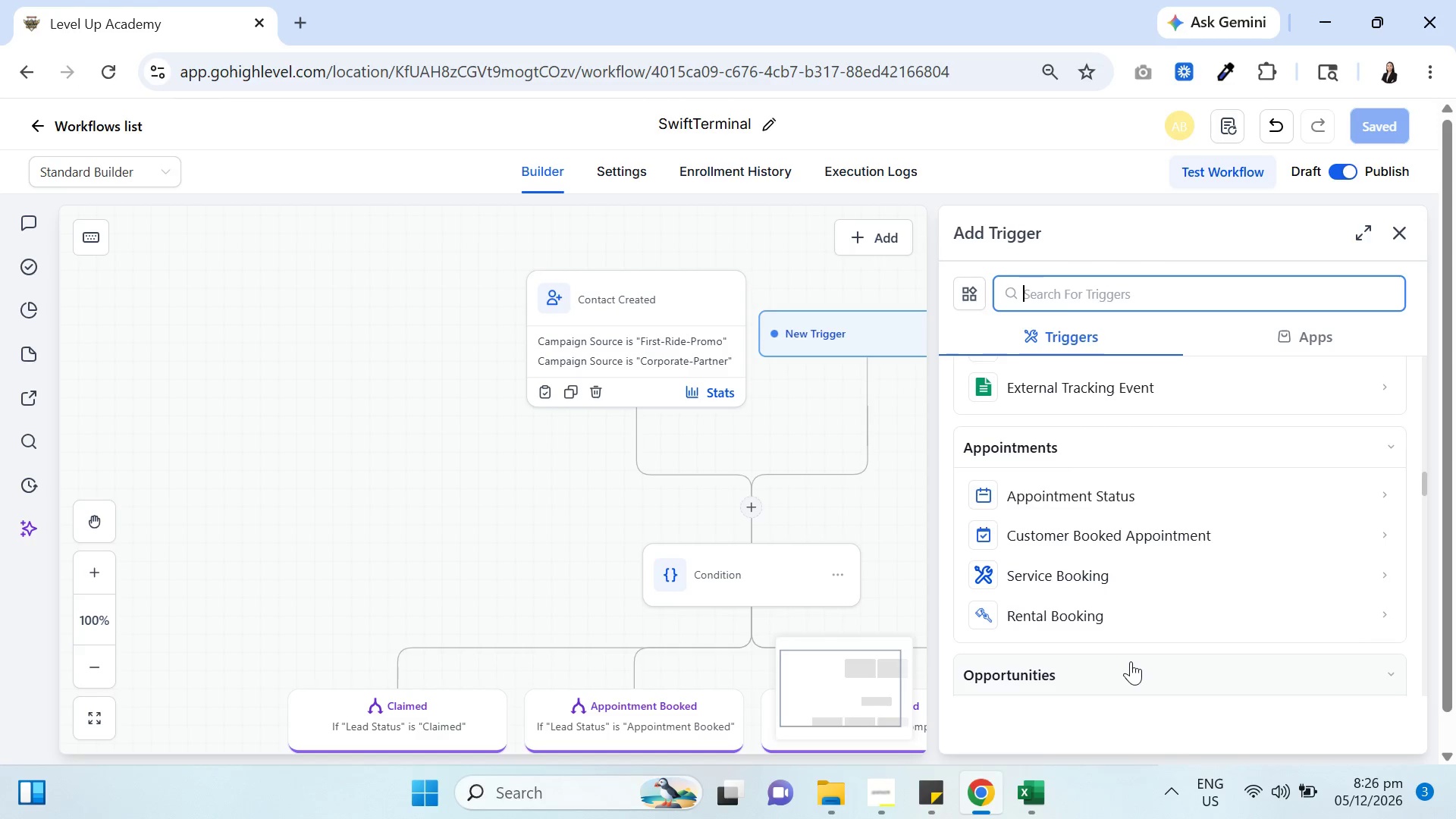 
wait(6.17)
 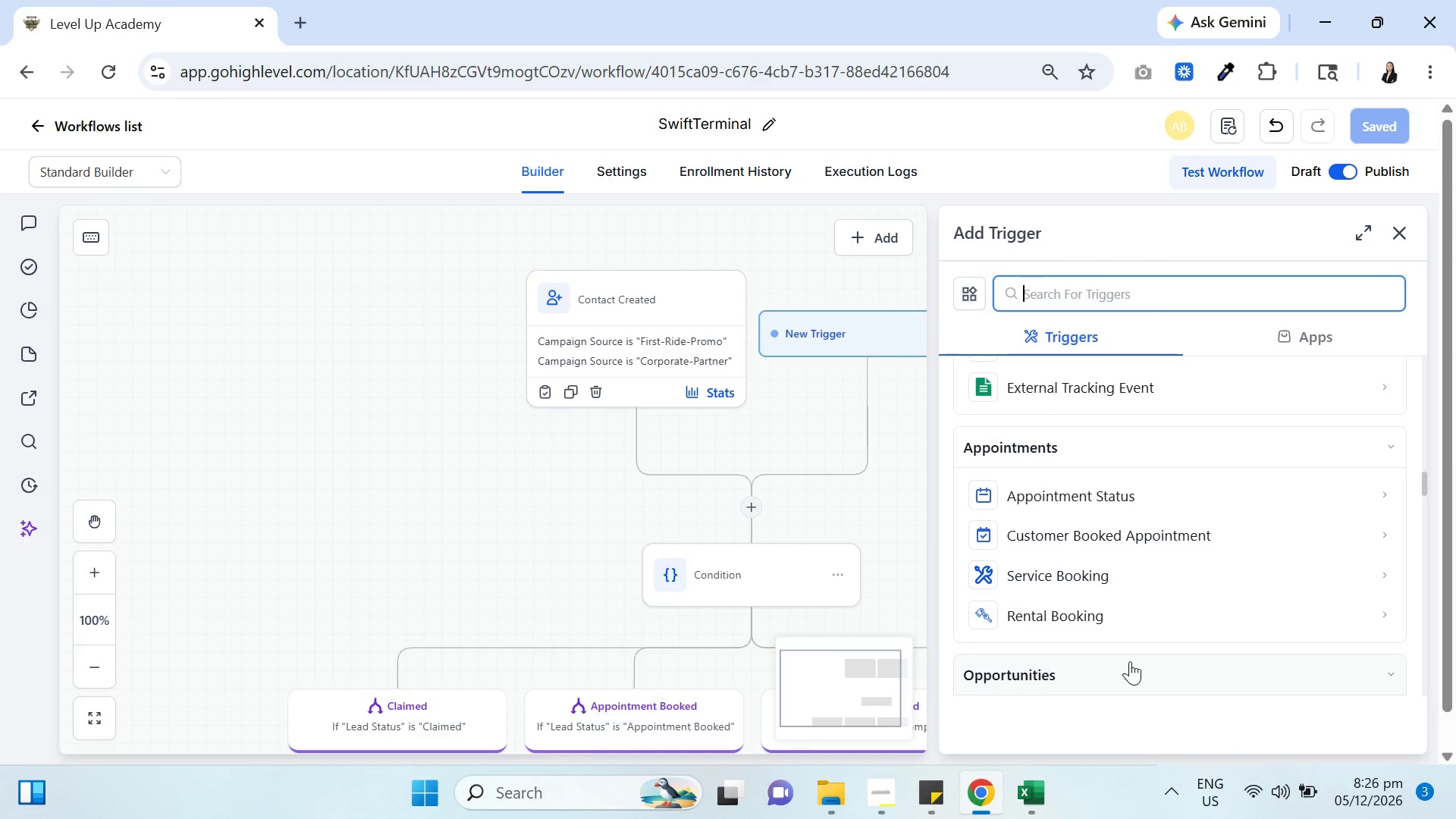 
scroll: coordinate [1068, 528], scroll_direction: down, amount: 8.0
 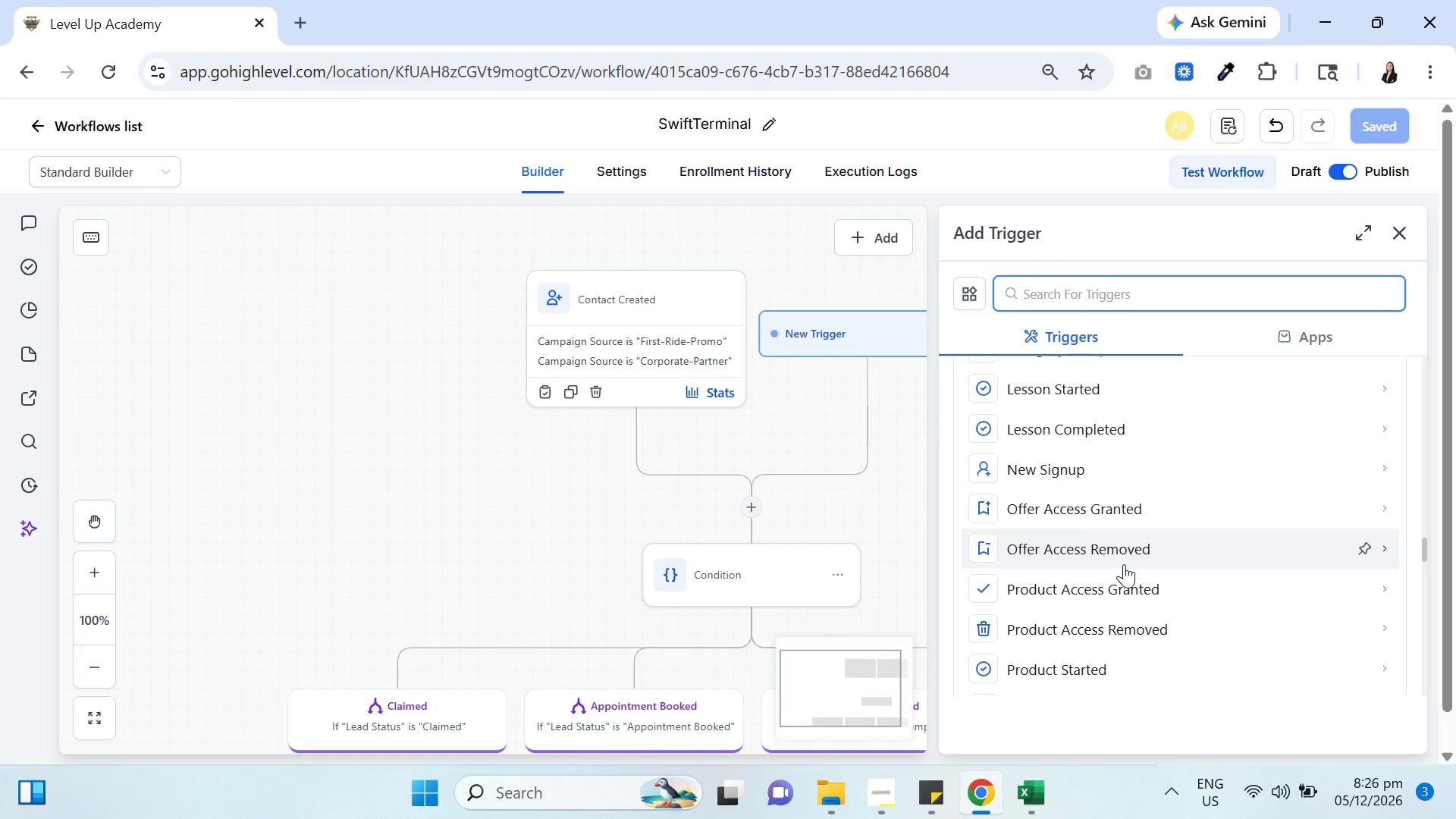 
wait(13.19)
 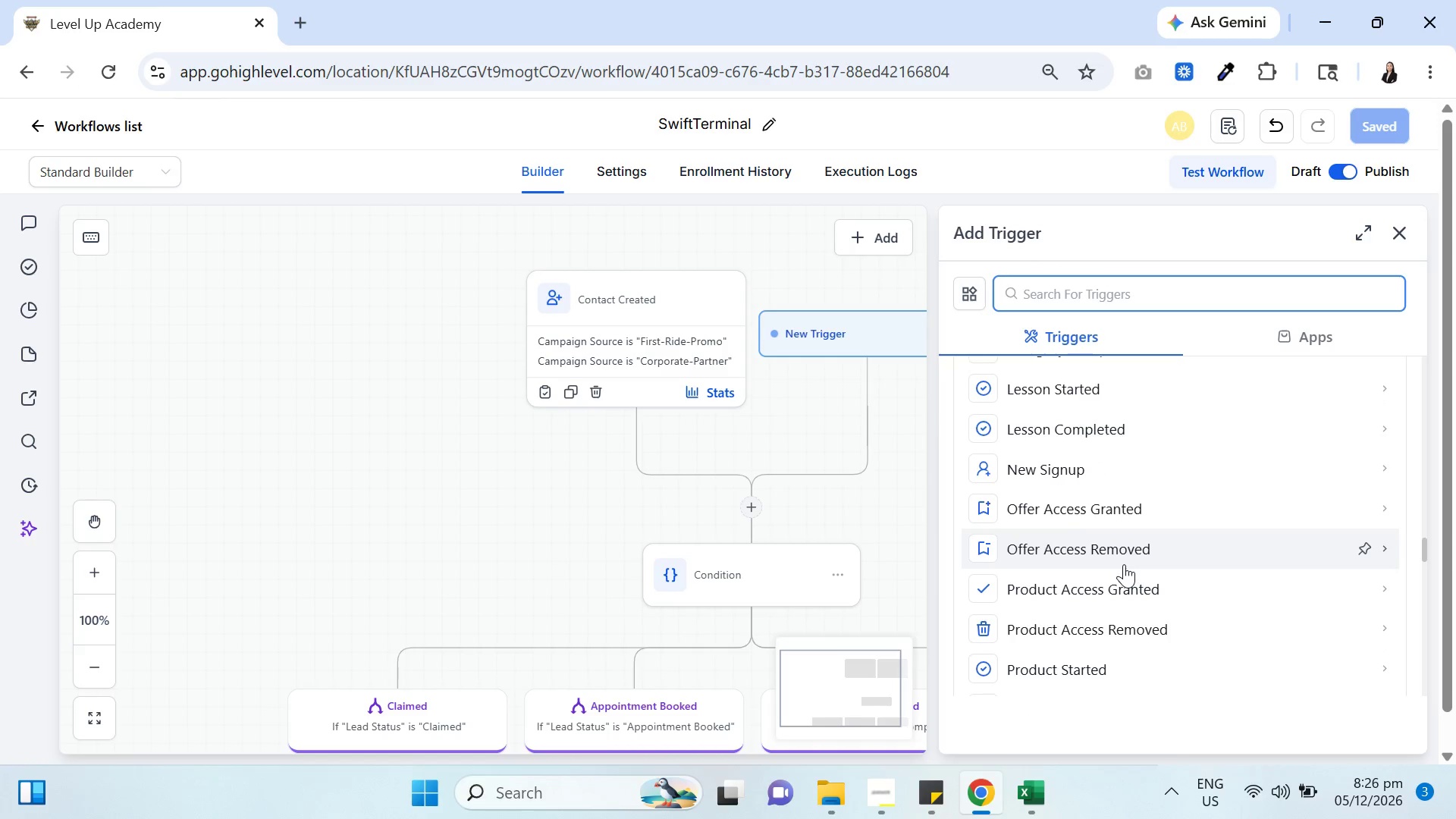 
scroll: coordinate [1138, 550], scroll_direction: down, amount: 3.0
 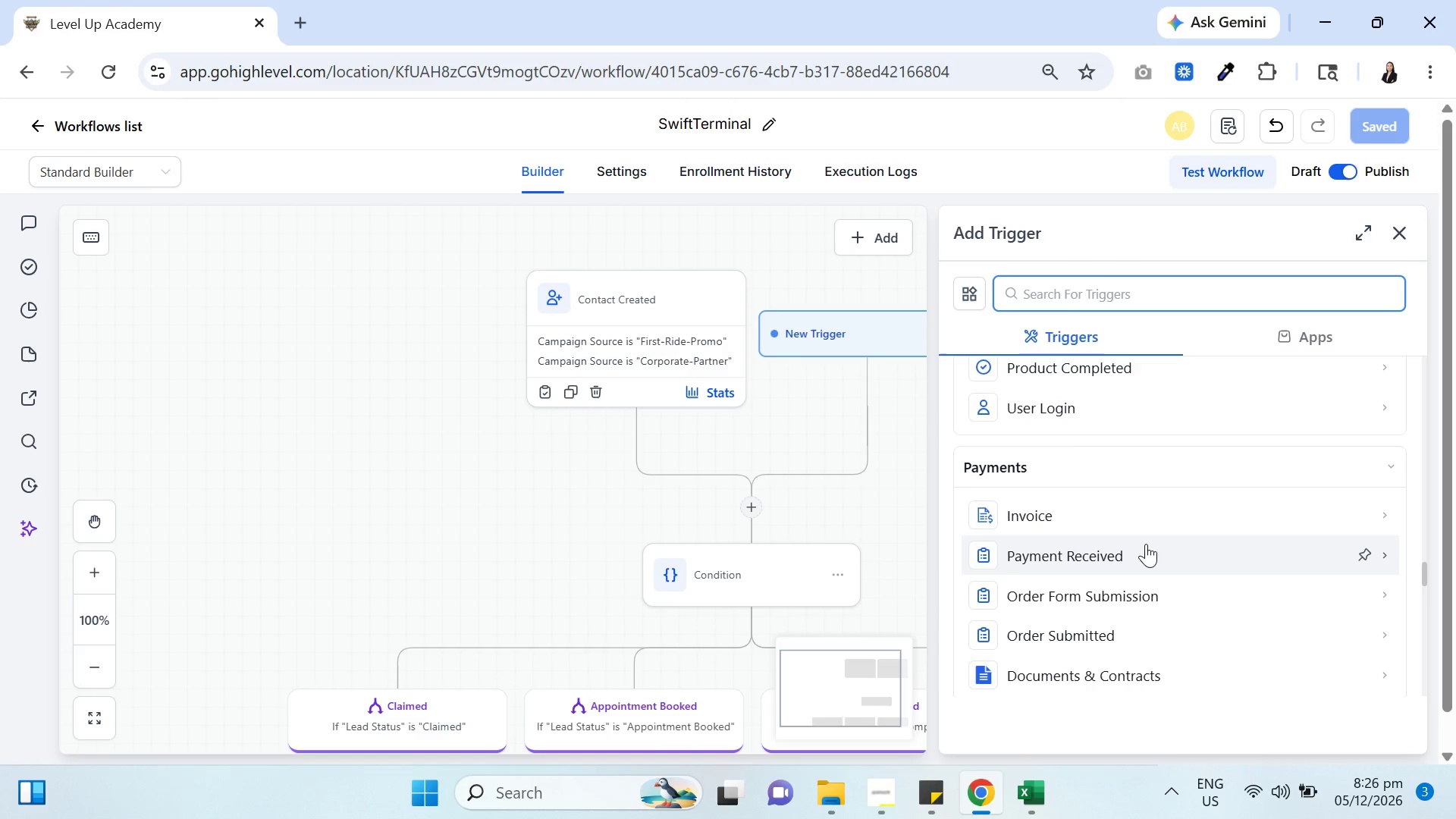 
wait(9.71)
 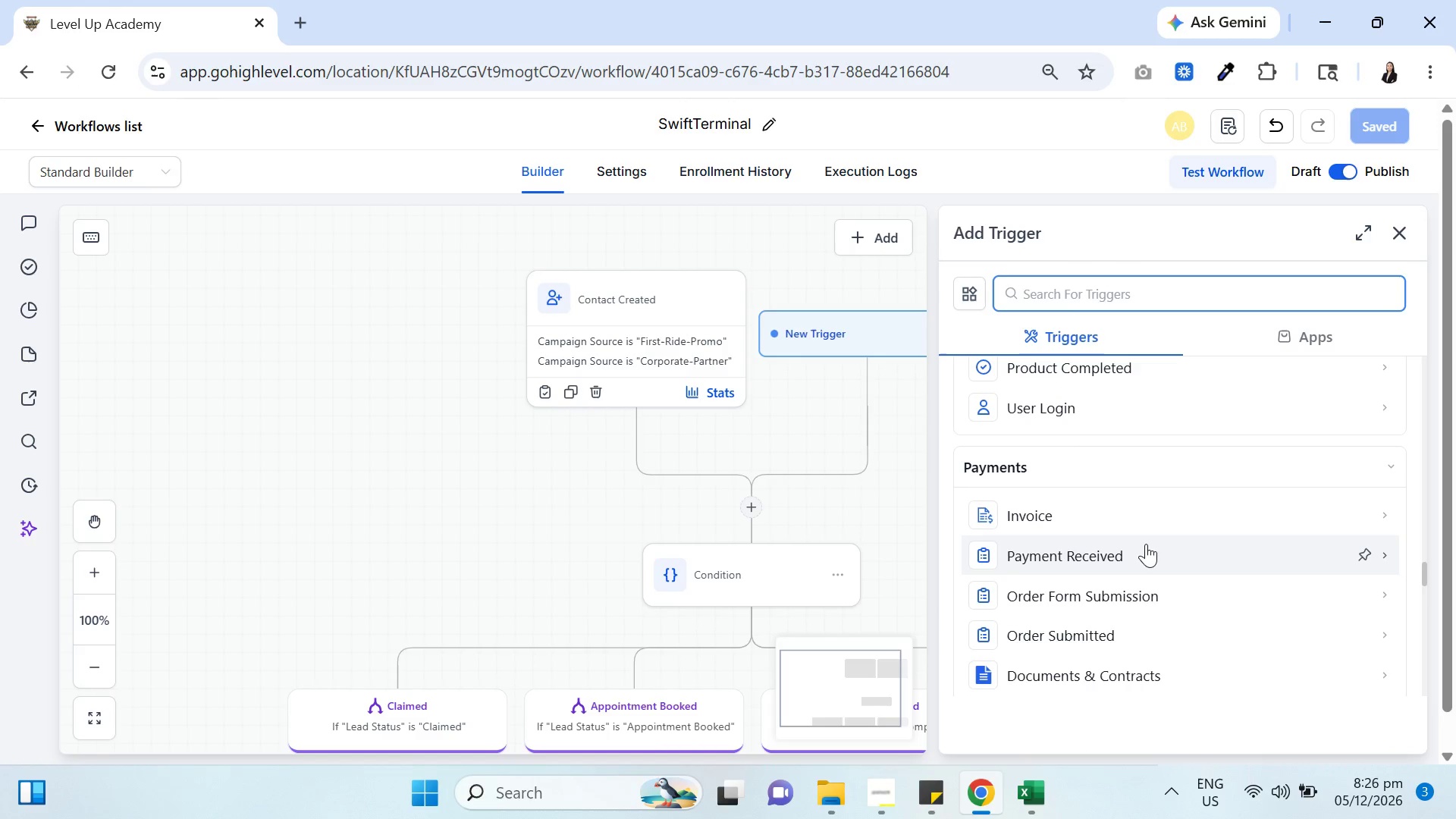 
left_click([880, 505])
 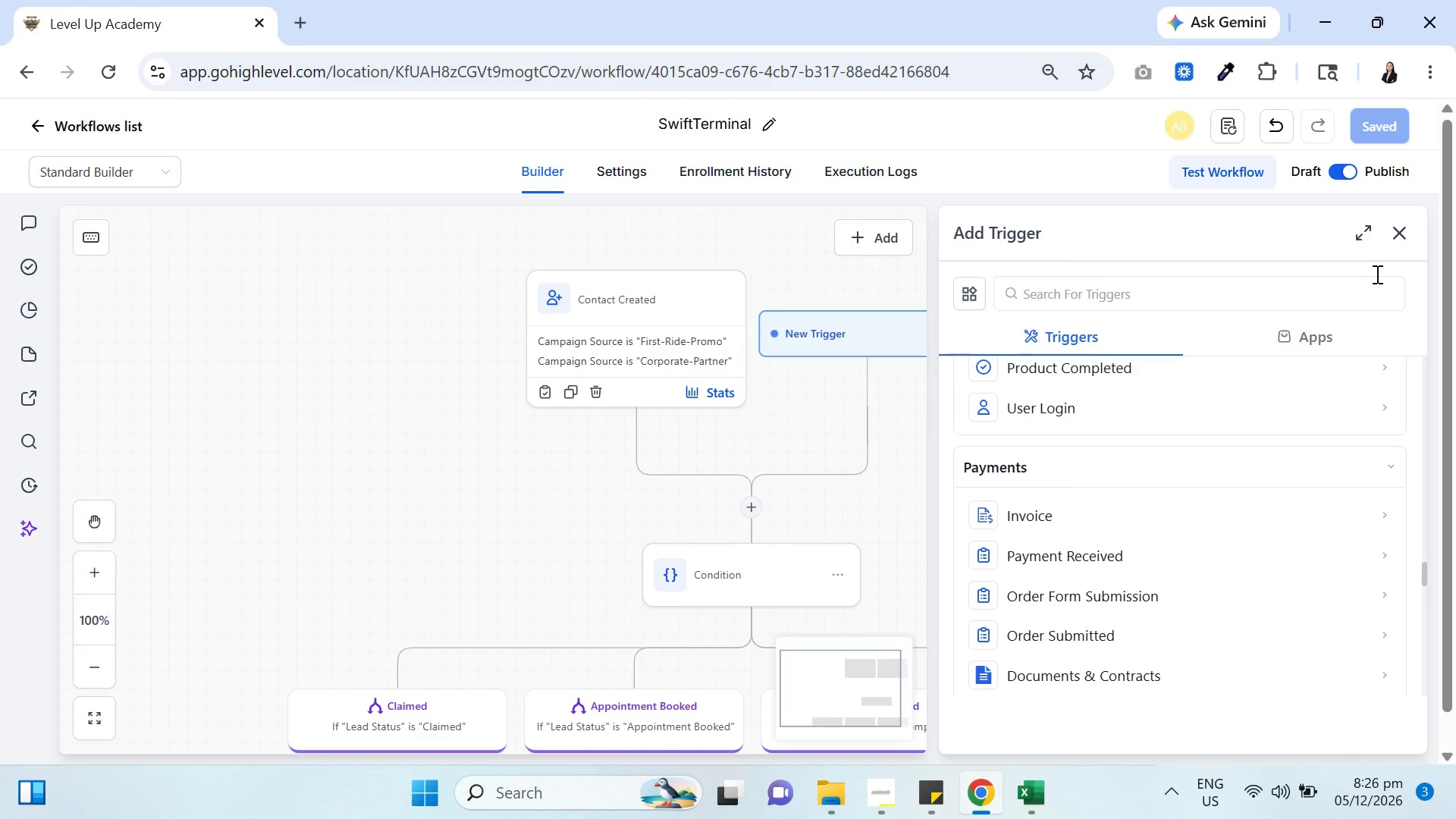 
left_click([1399, 237])
 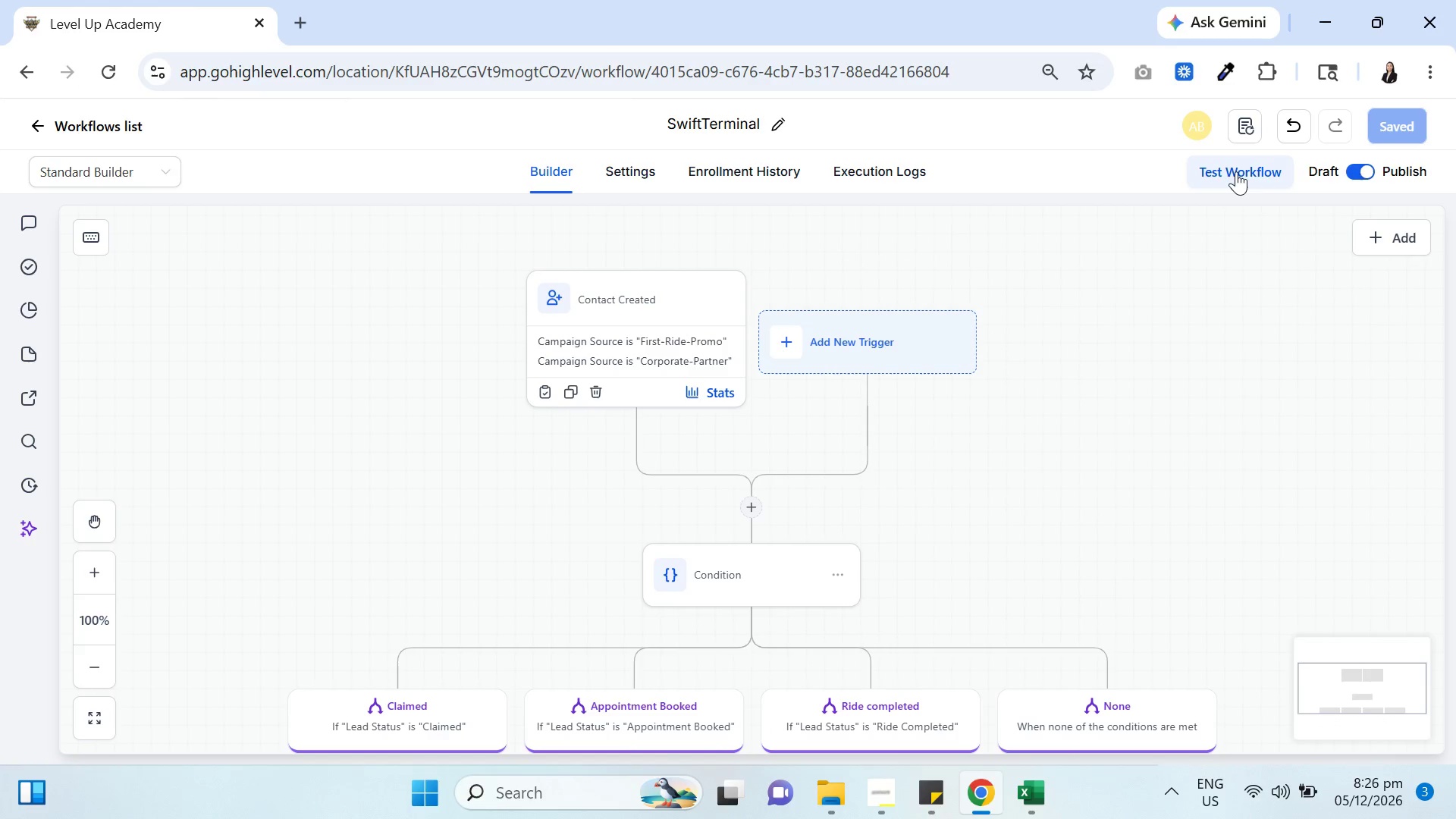 
left_click([1236, 170])
 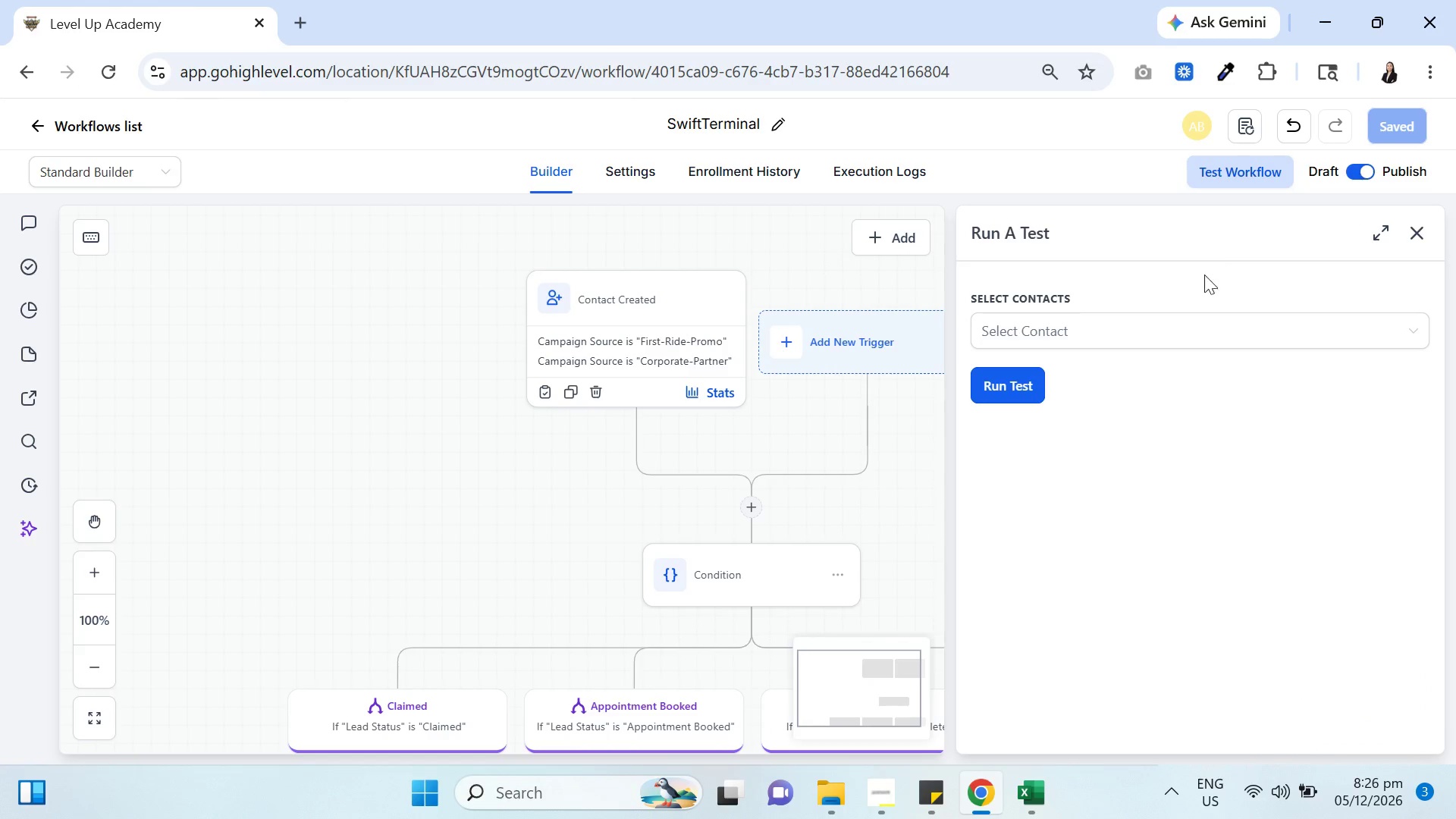 
left_click([1224, 336])
 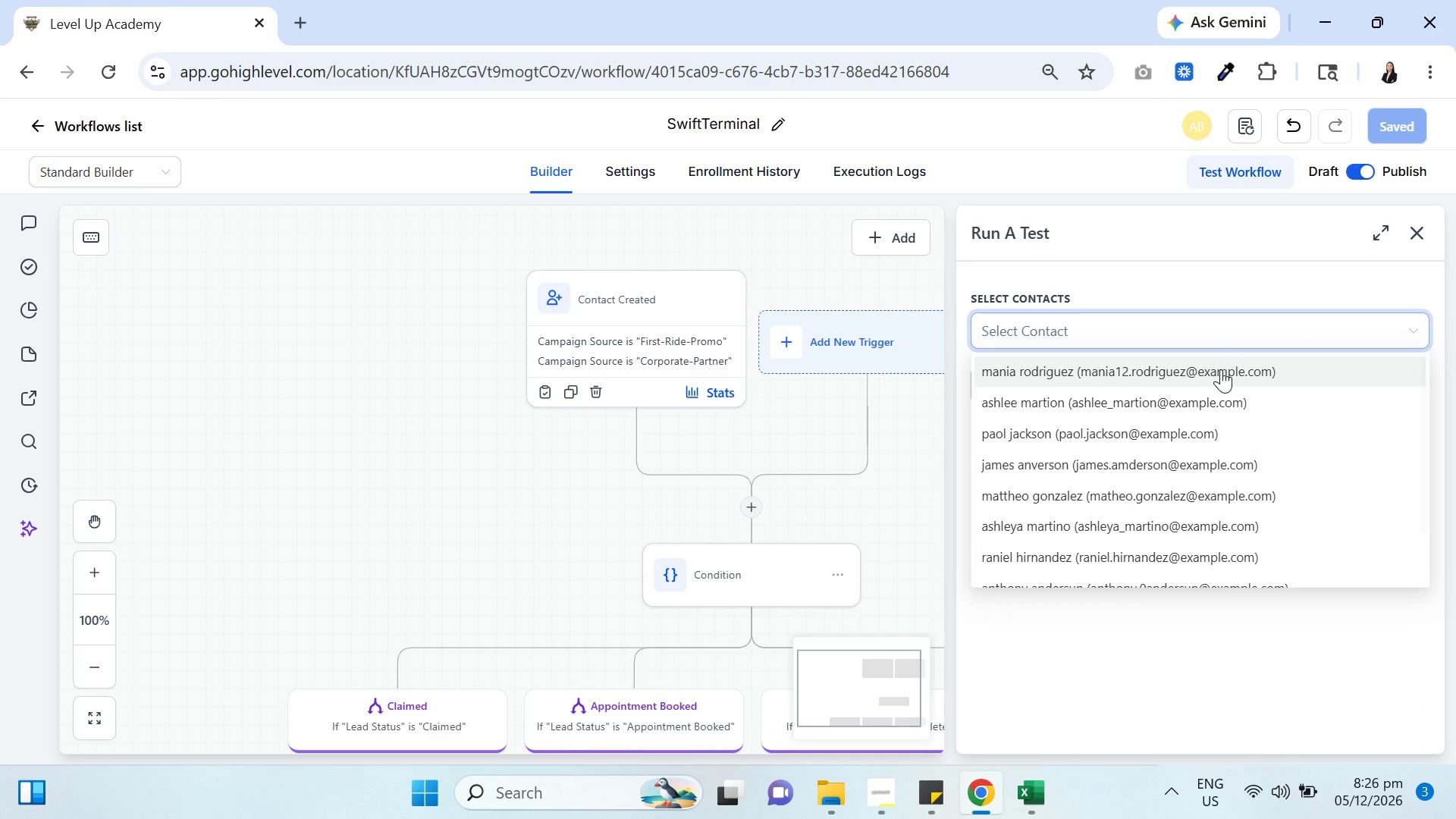 
left_click([1223, 374])
 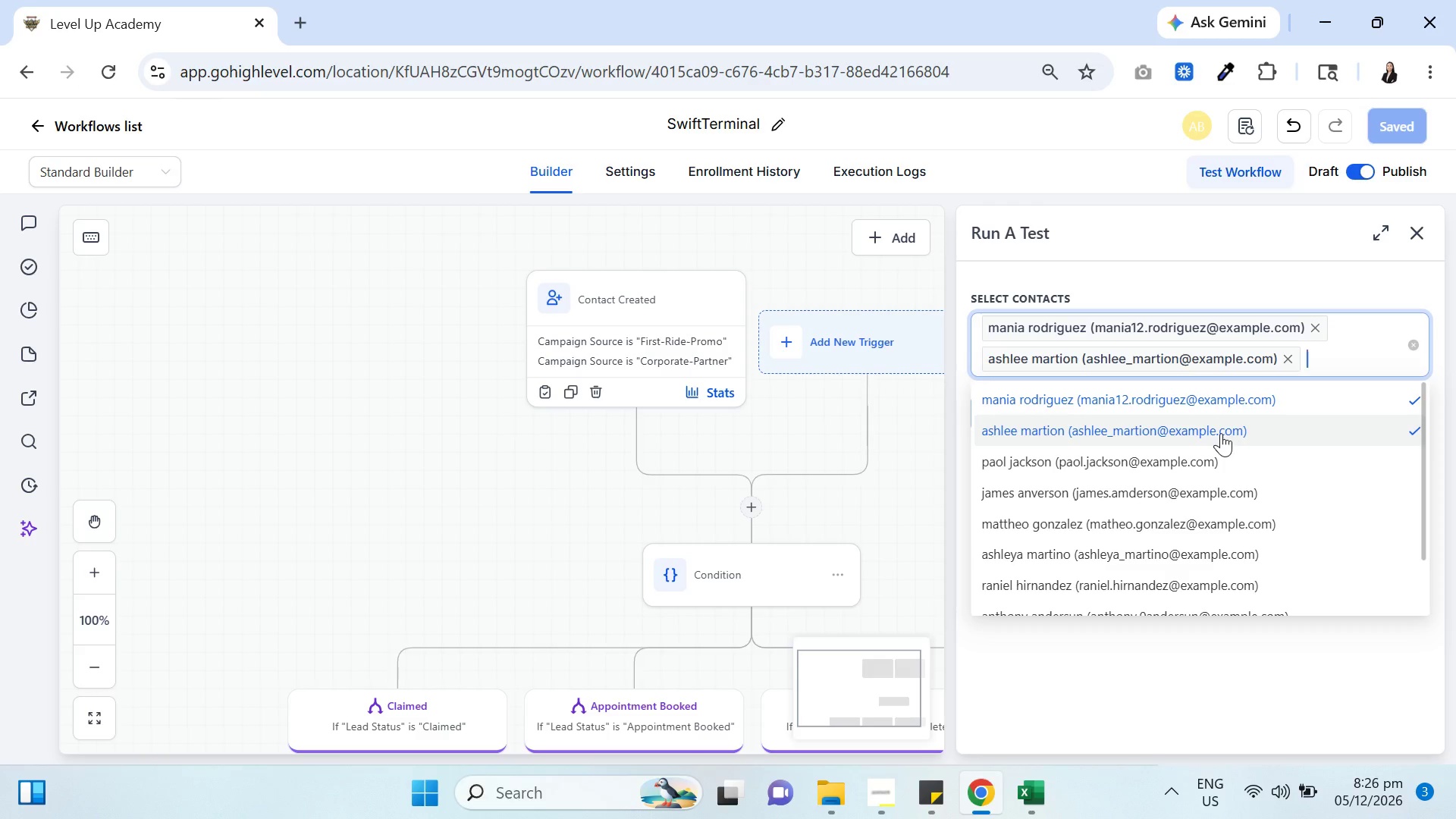 
left_click([1225, 459])
 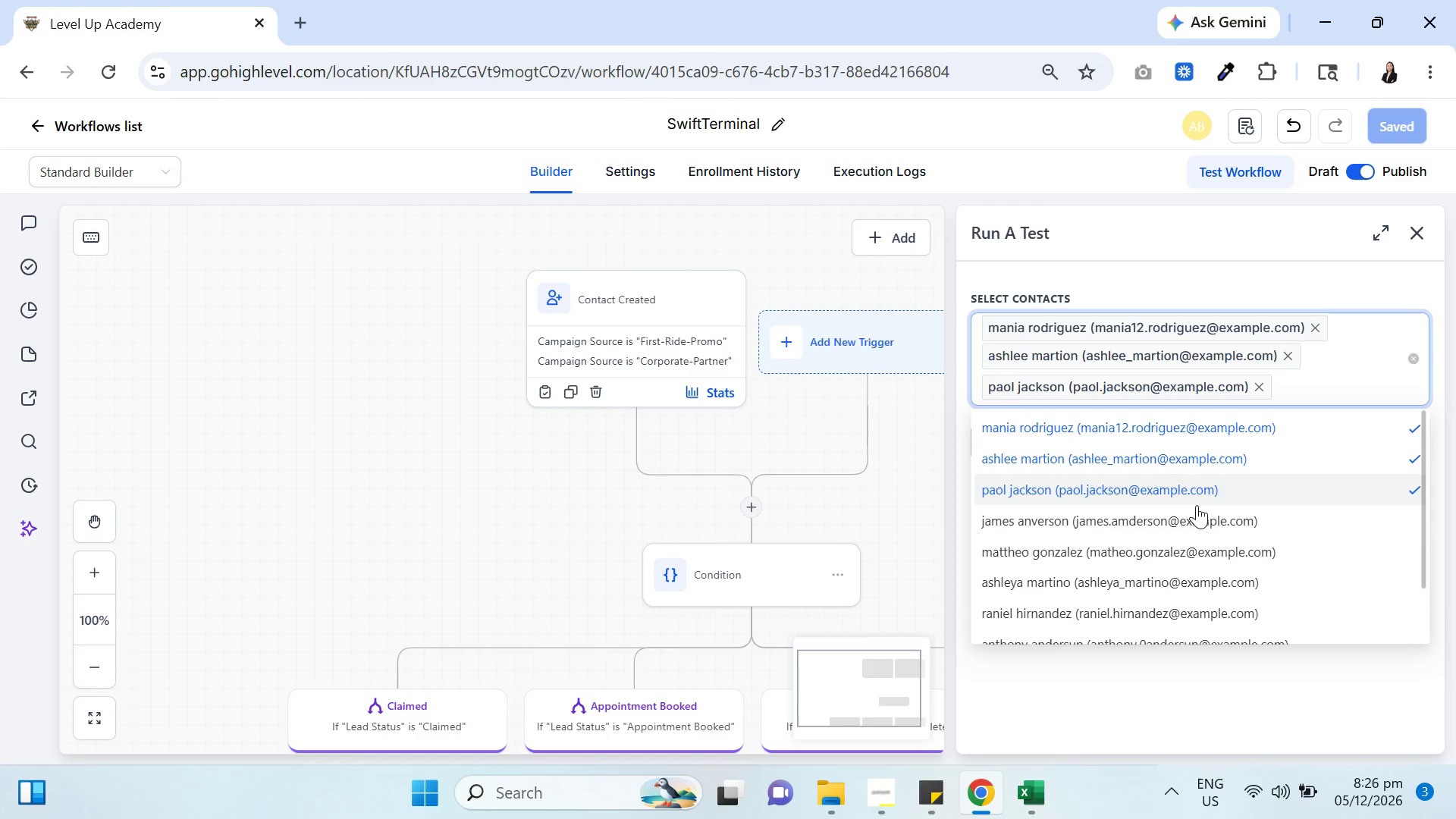 
left_click([1197, 517])
 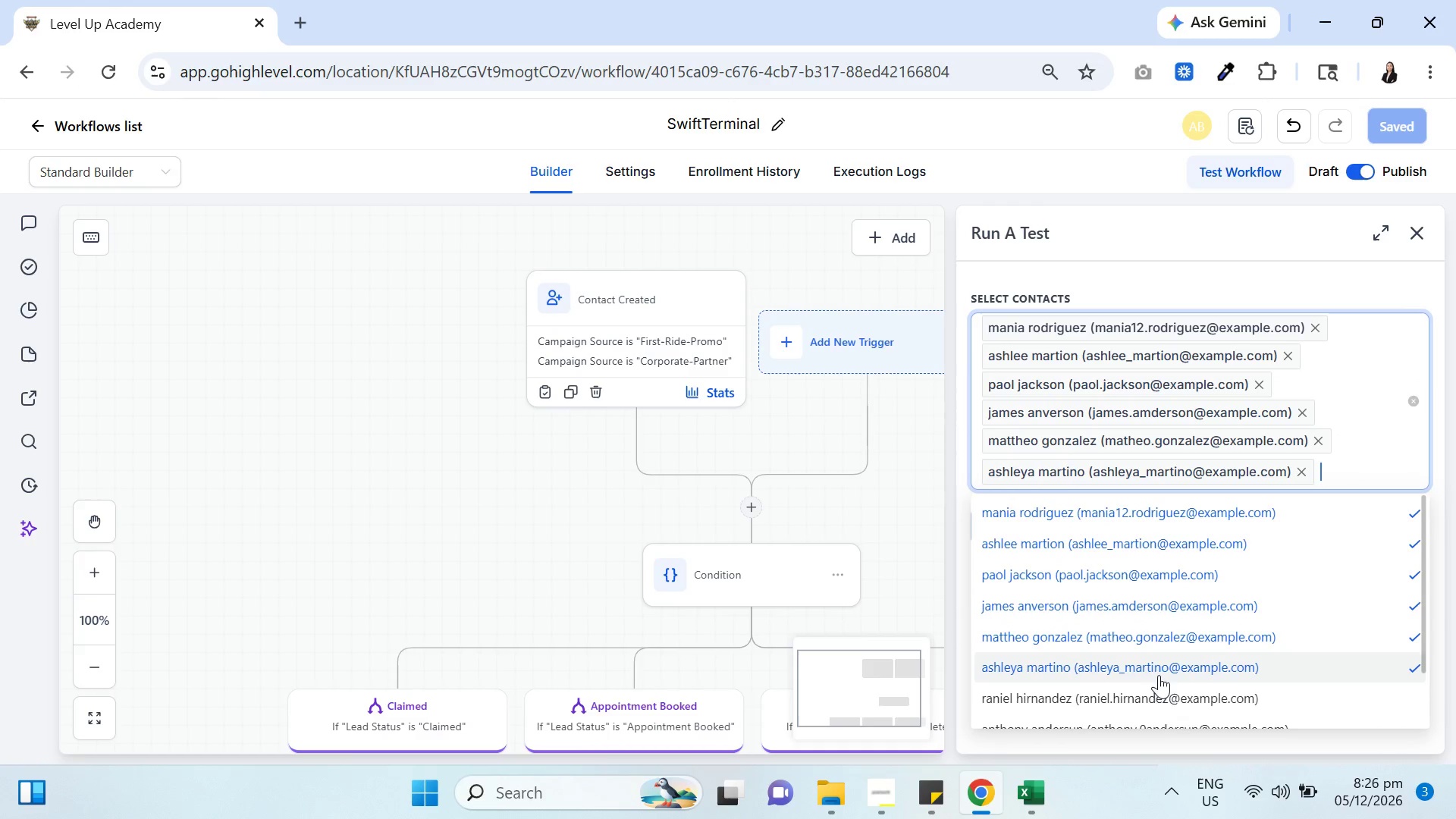 
scroll: coordinate [1354, 656], scroll_direction: down, amount: 4.0
 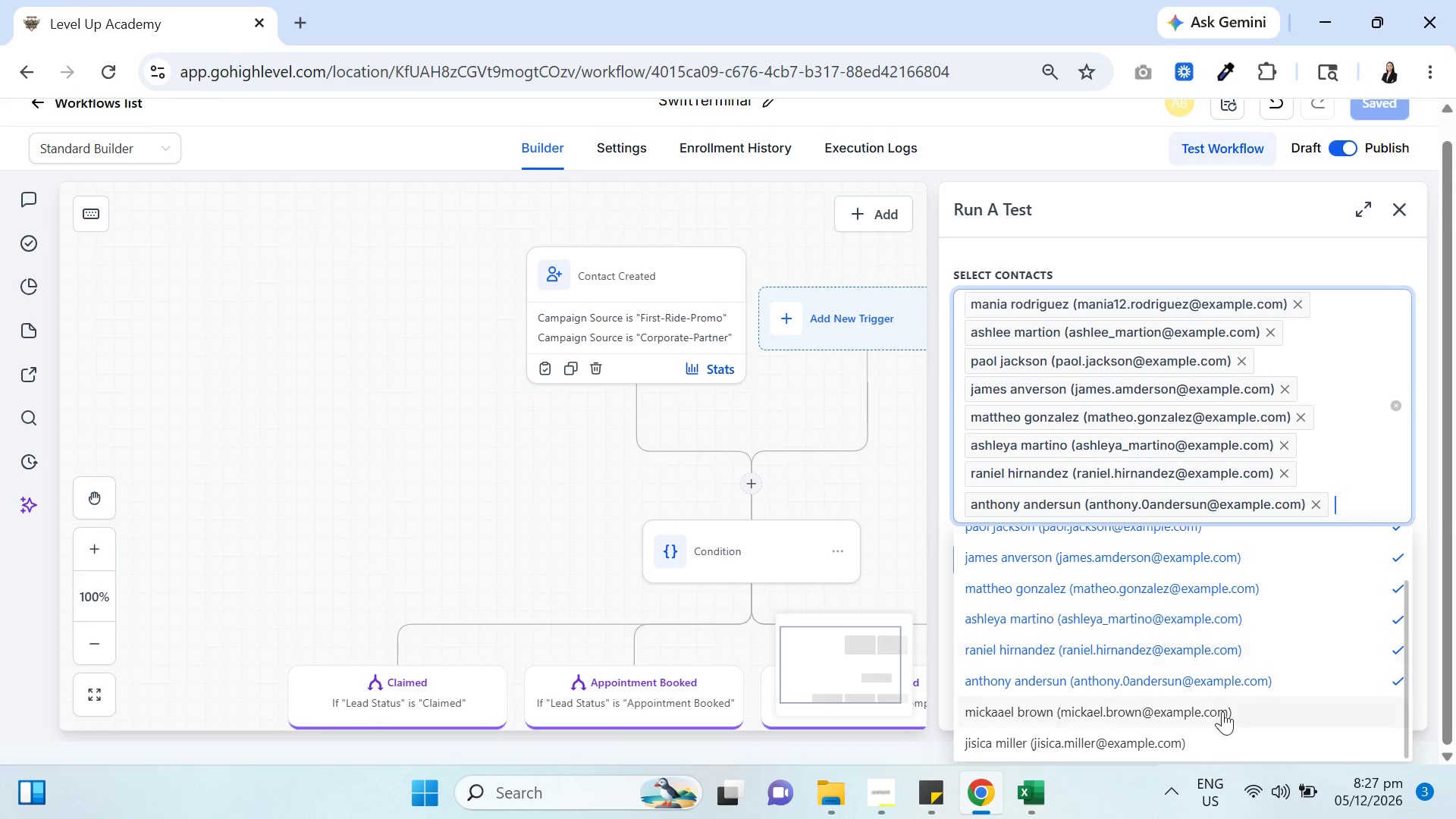 
left_click([1207, 720])
 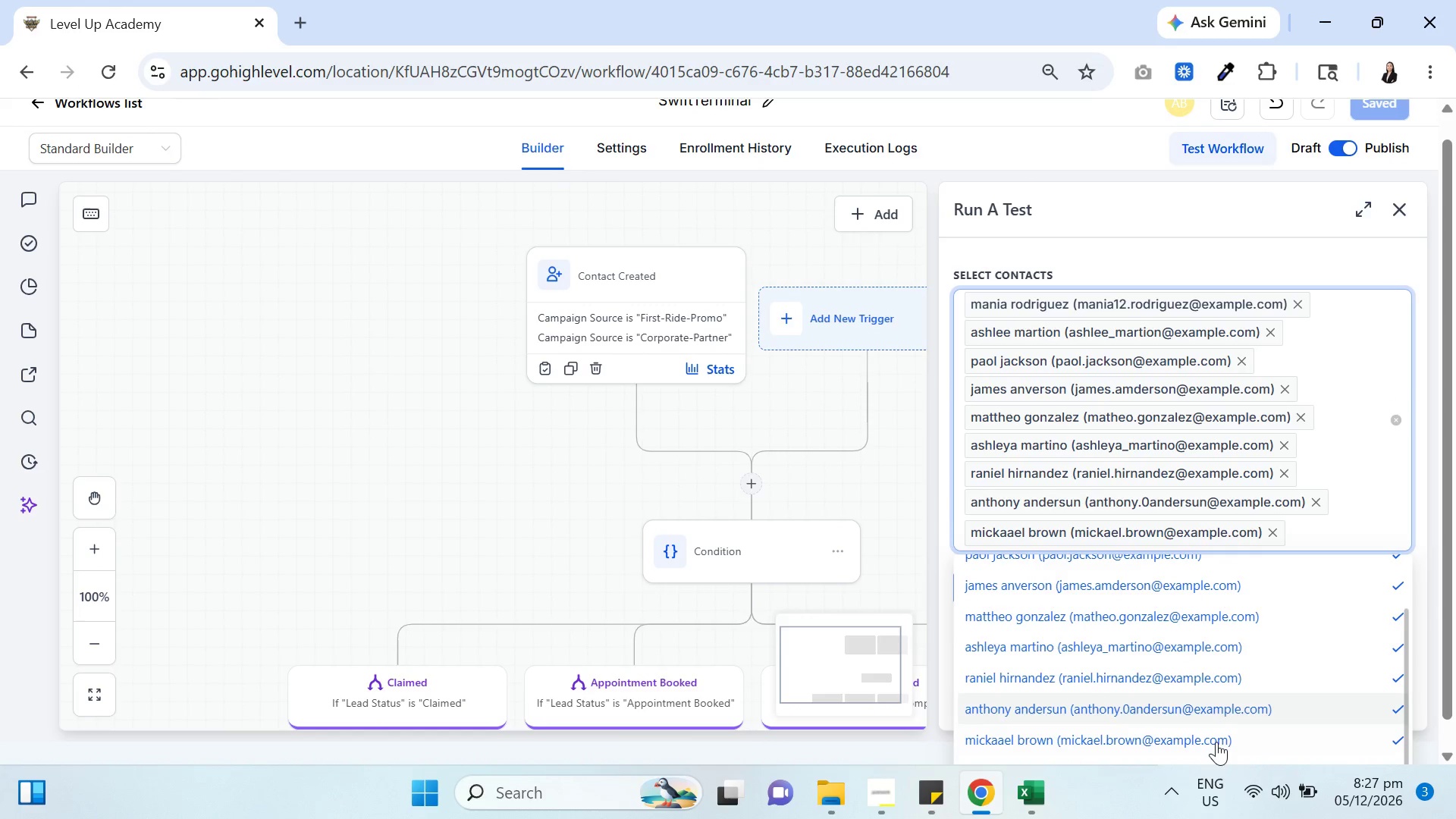 
scroll: coordinate [1243, 624], scroll_direction: down, amount: 10.0
 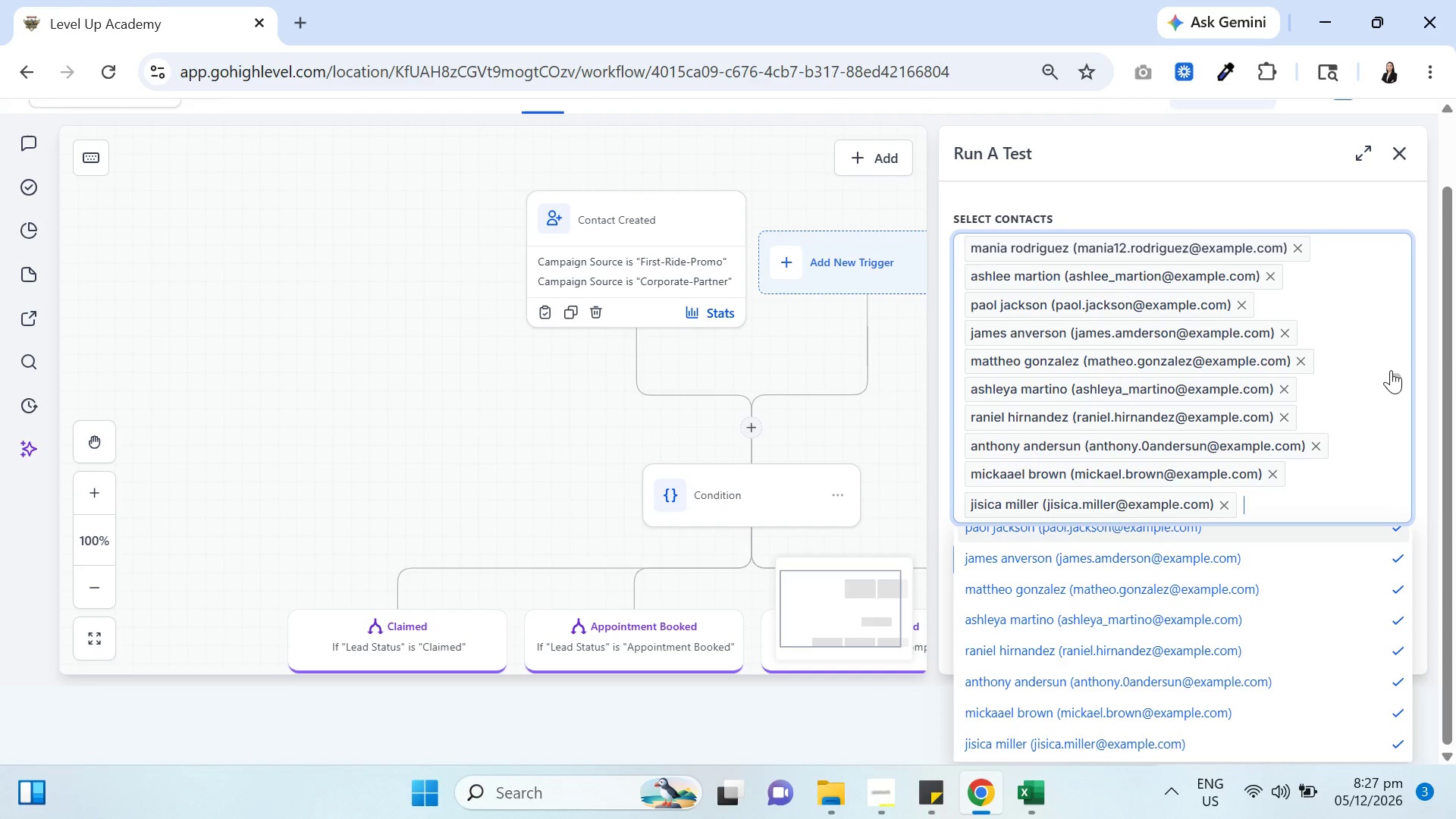 
left_click([1395, 376])
 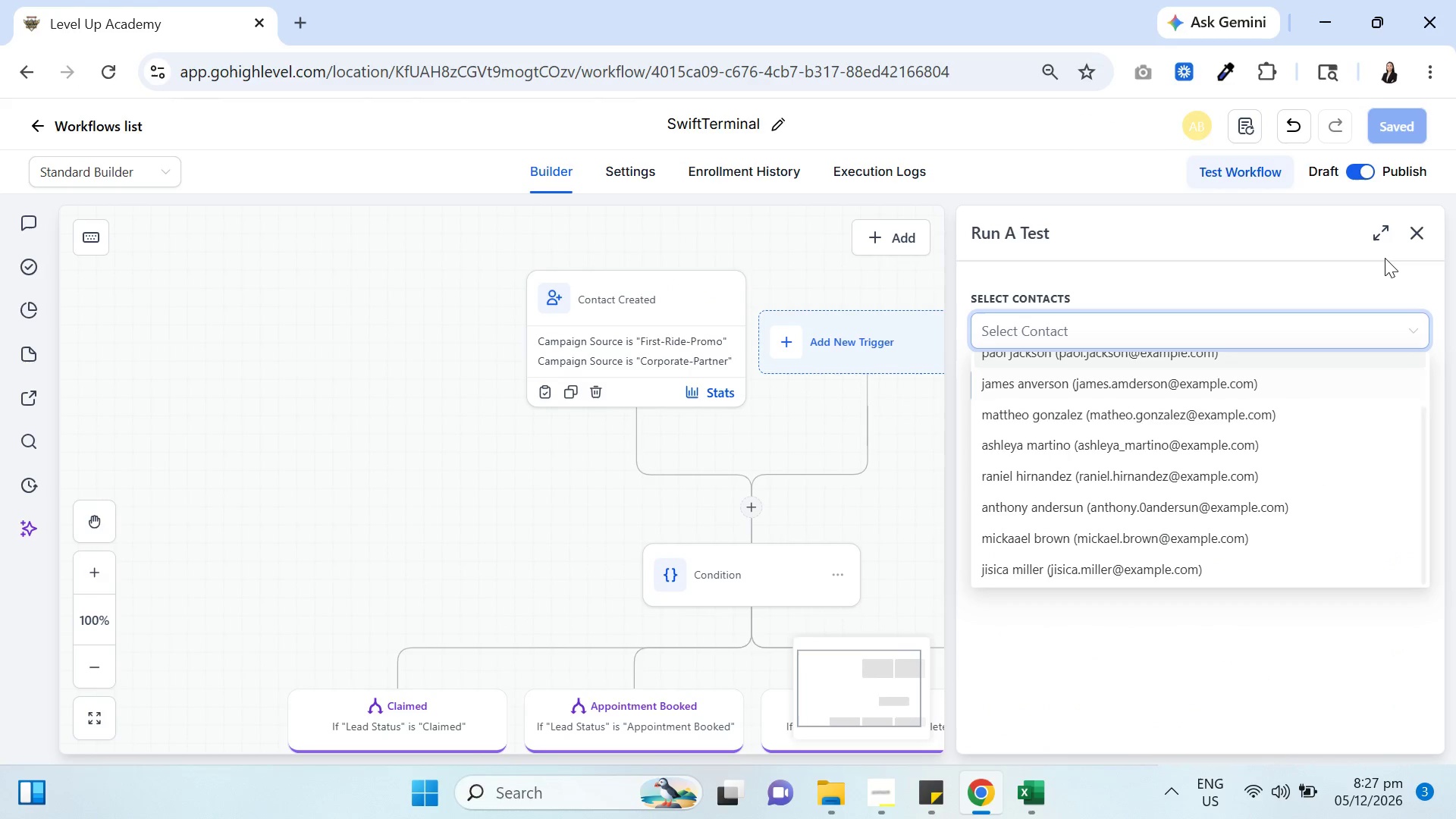 
left_click([1247, 251])
 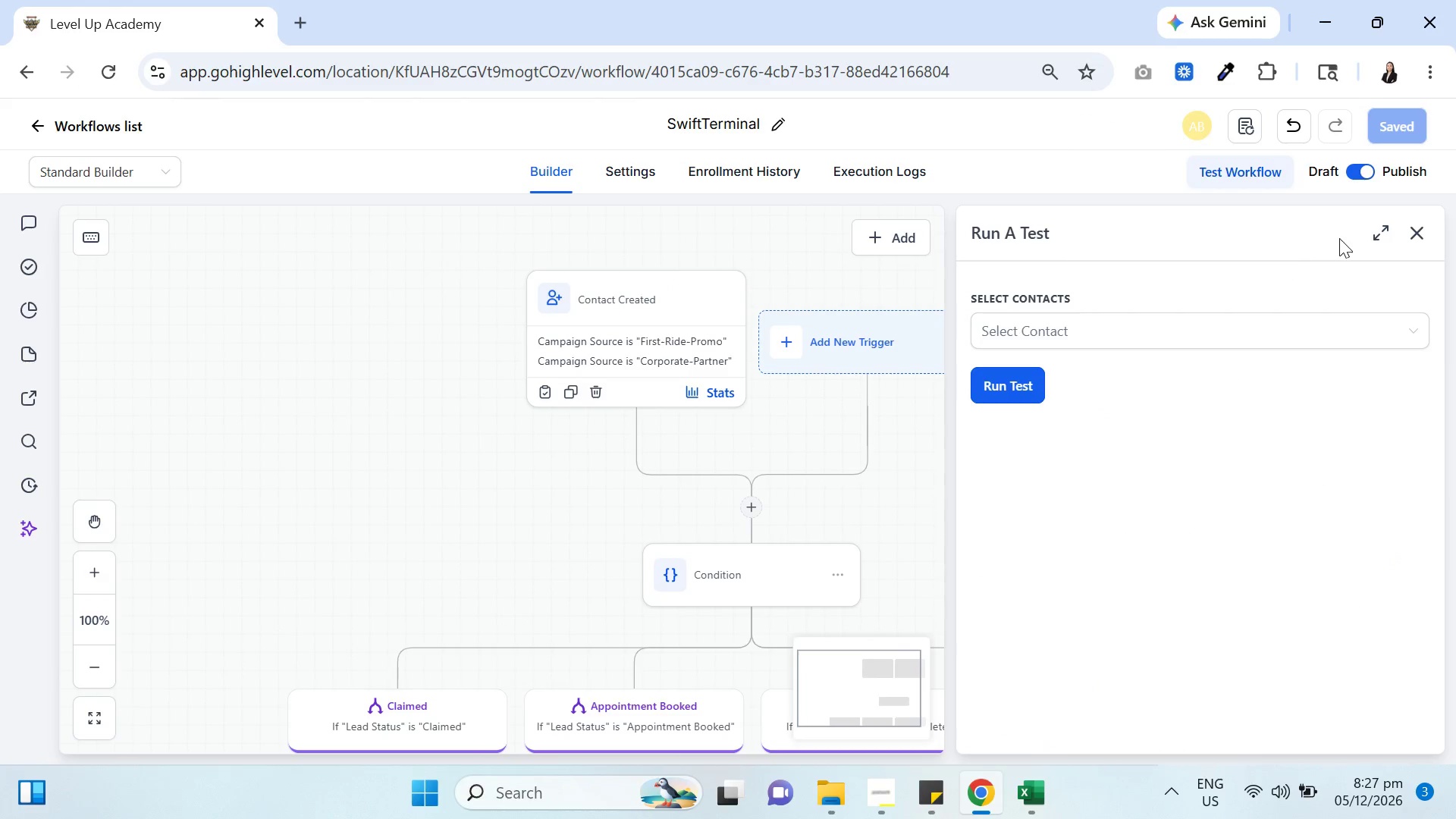 
mouse_move([1399, 253])
 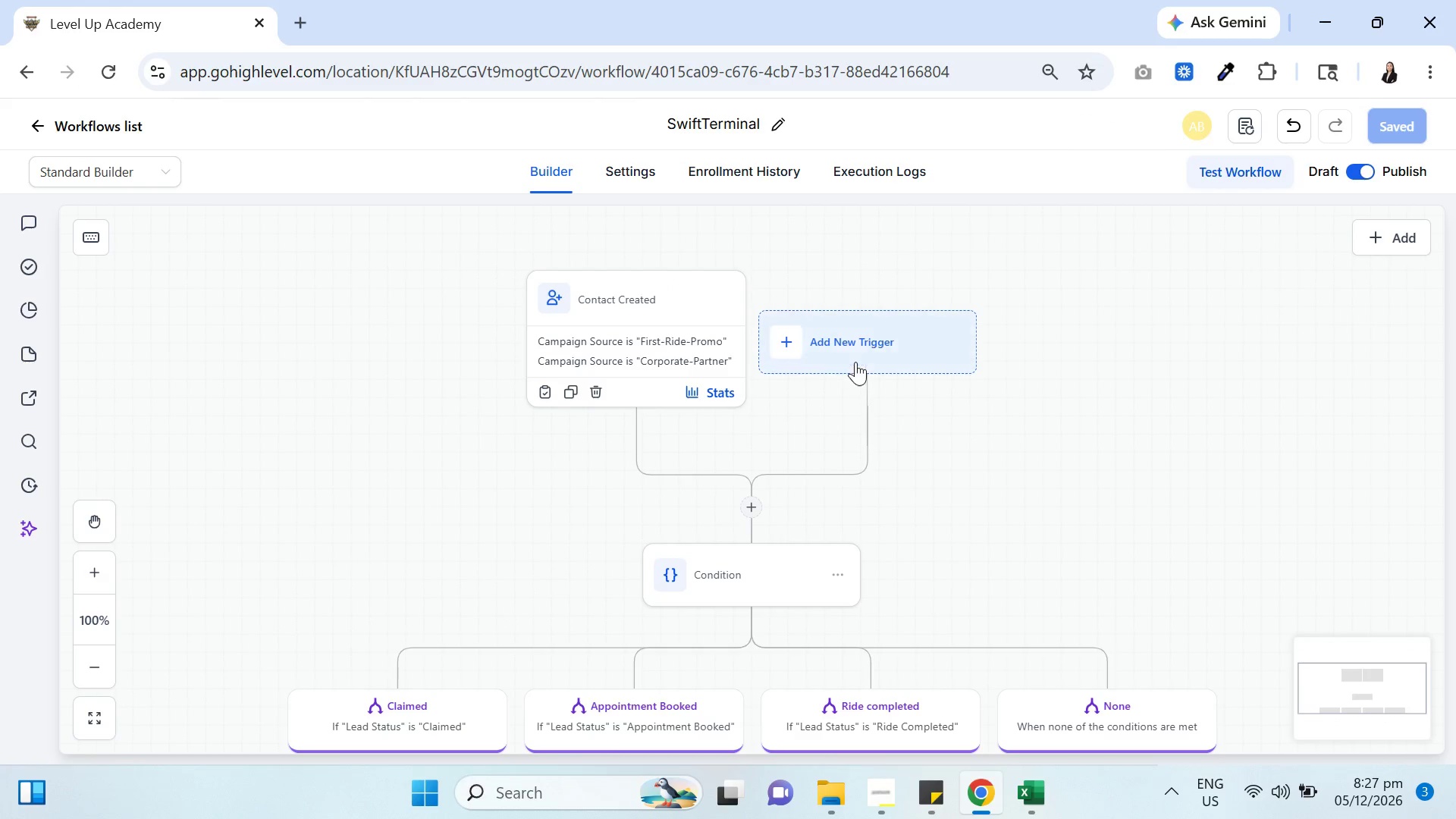 
left_click([851, 351])
 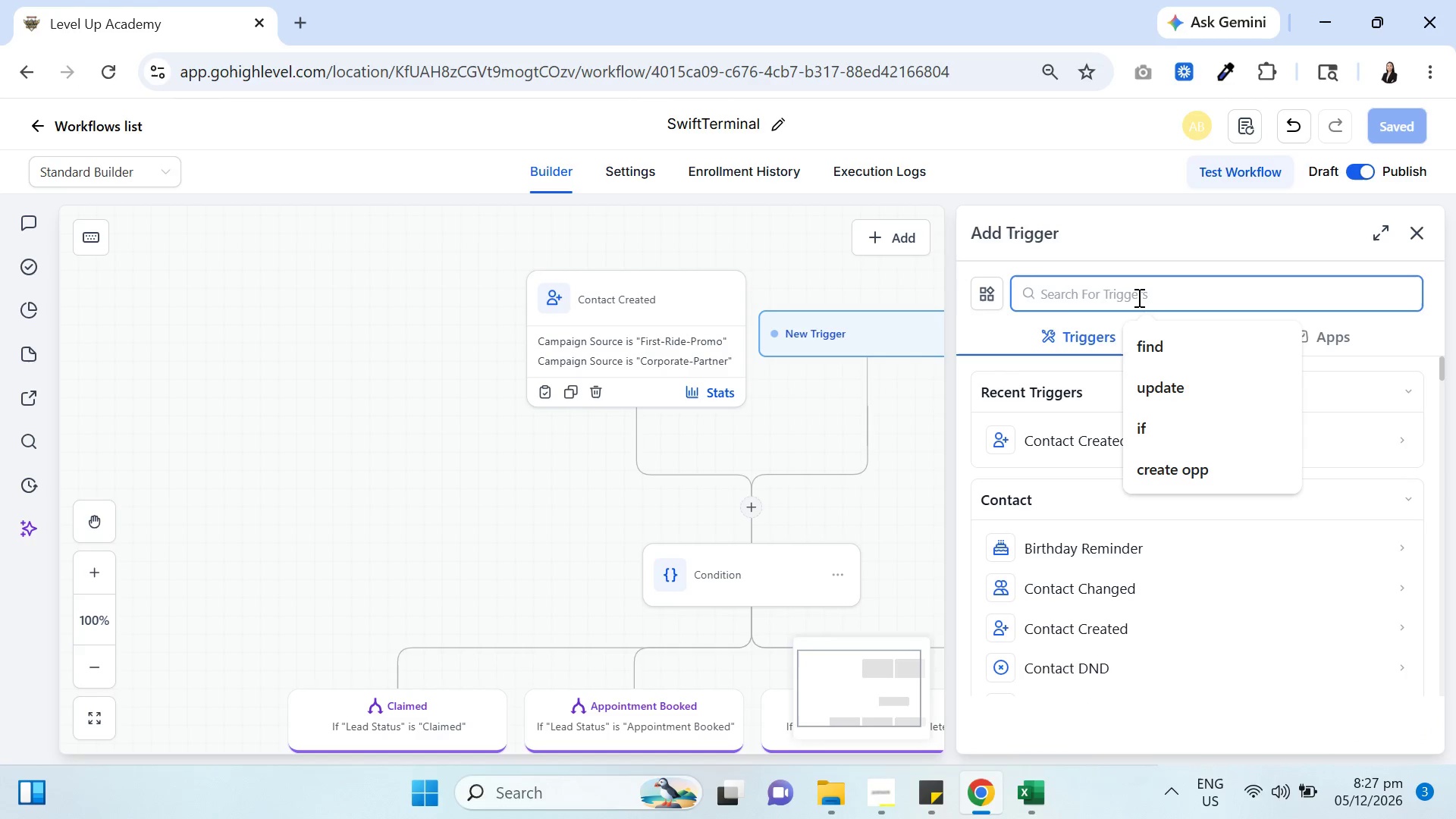 
type(sourc)
 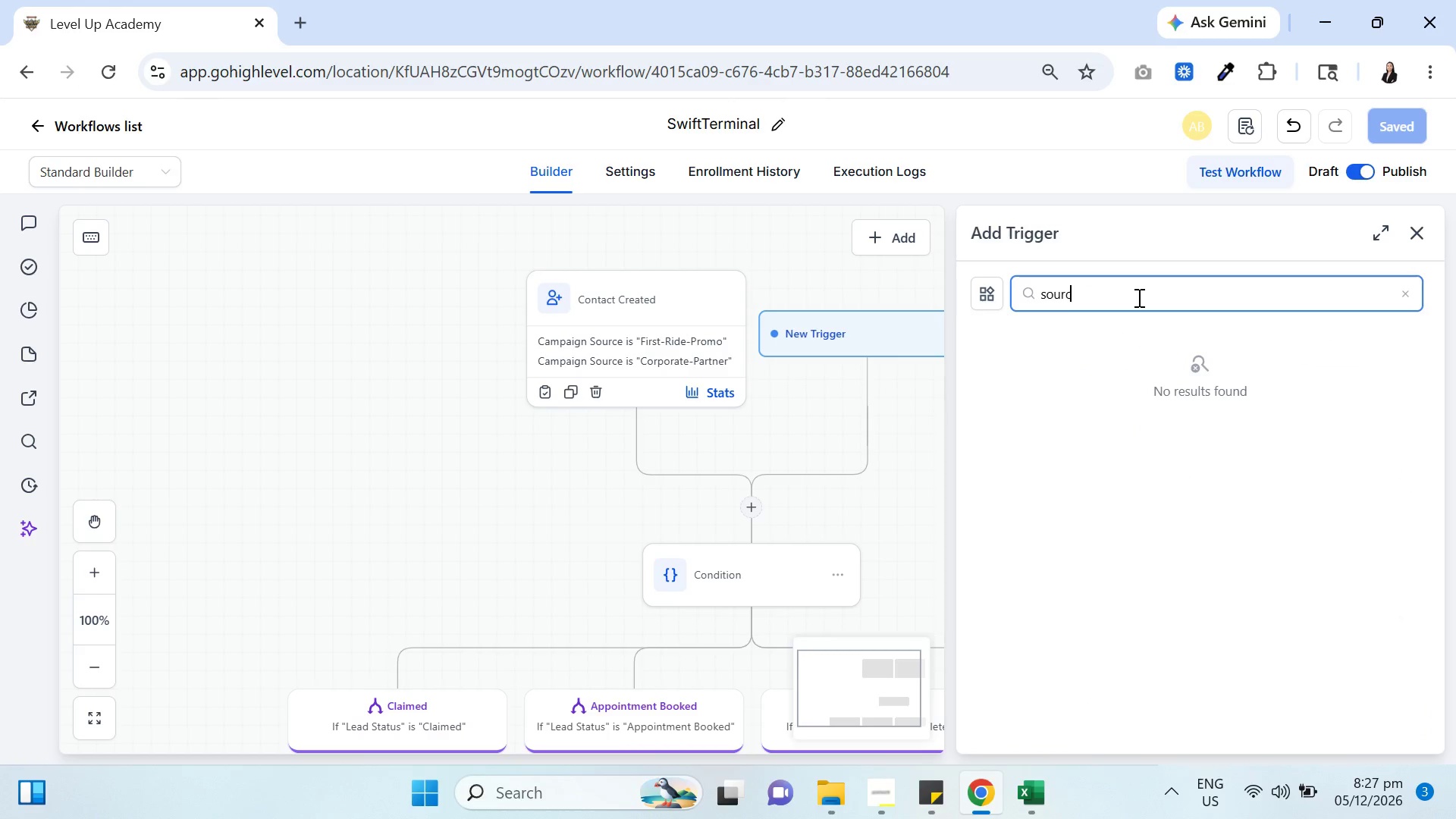 
hold_key(key=Backspace, duration=0.77)
 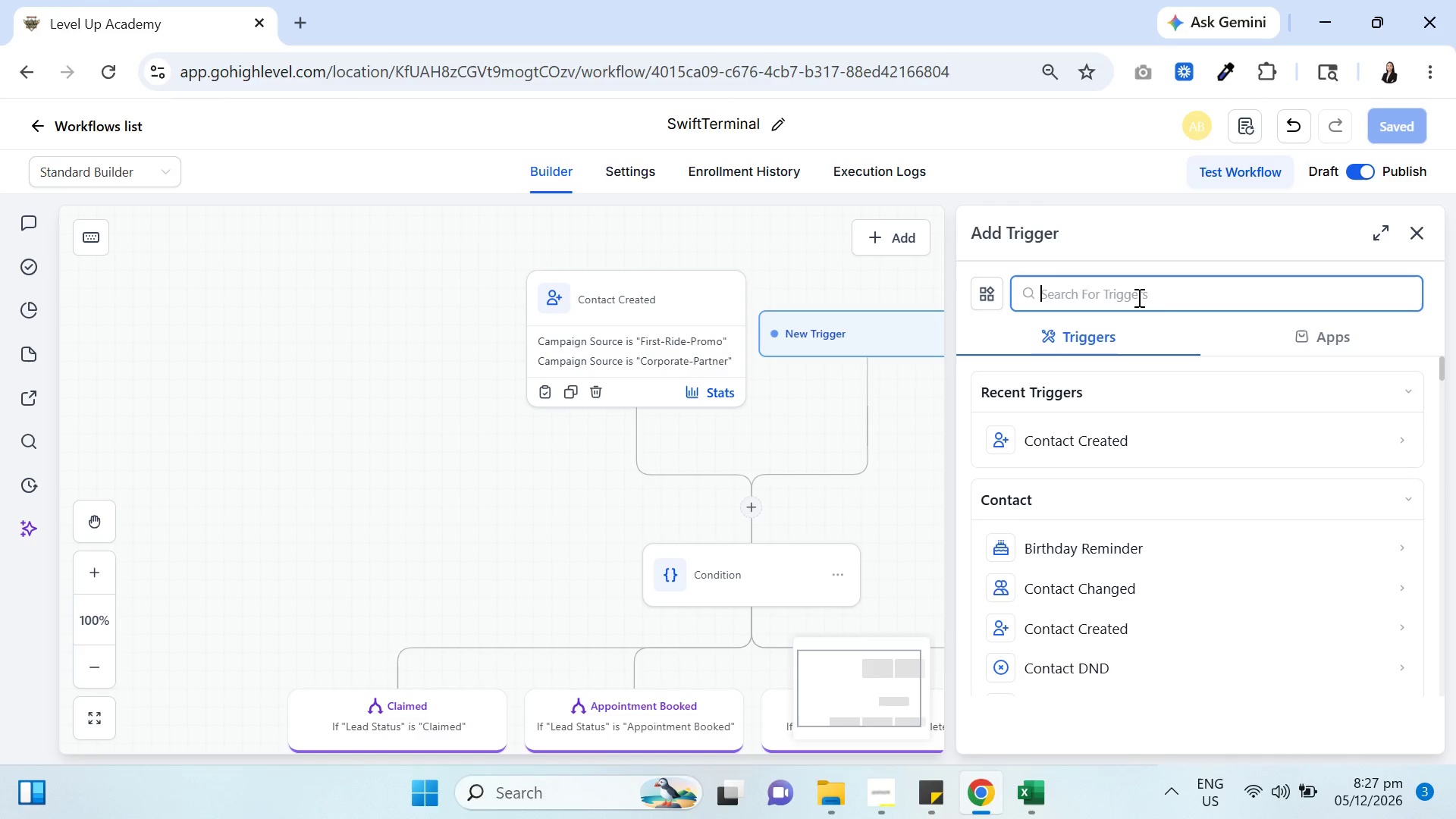 
wait(12.16)
 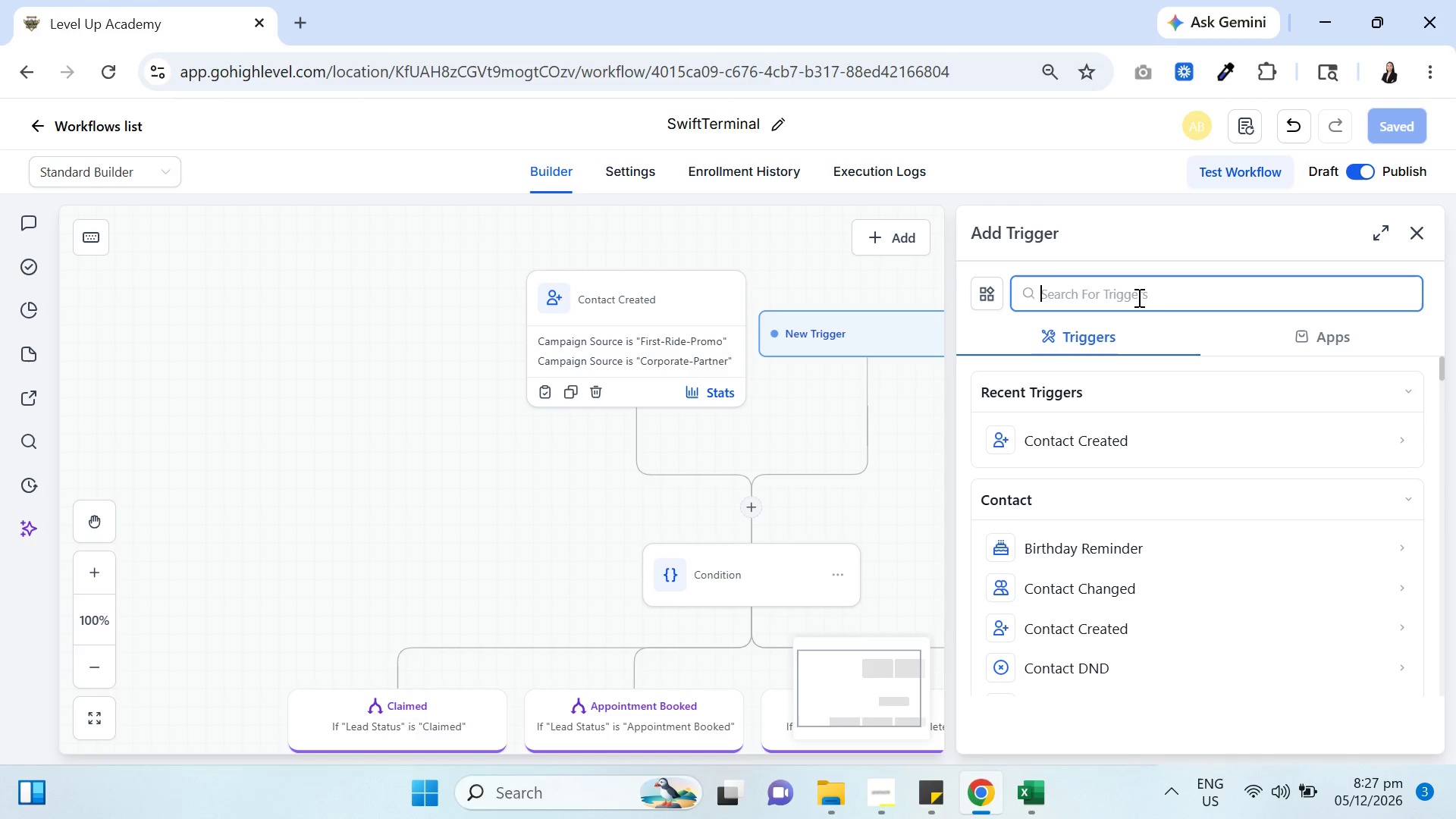 
type(tag)
 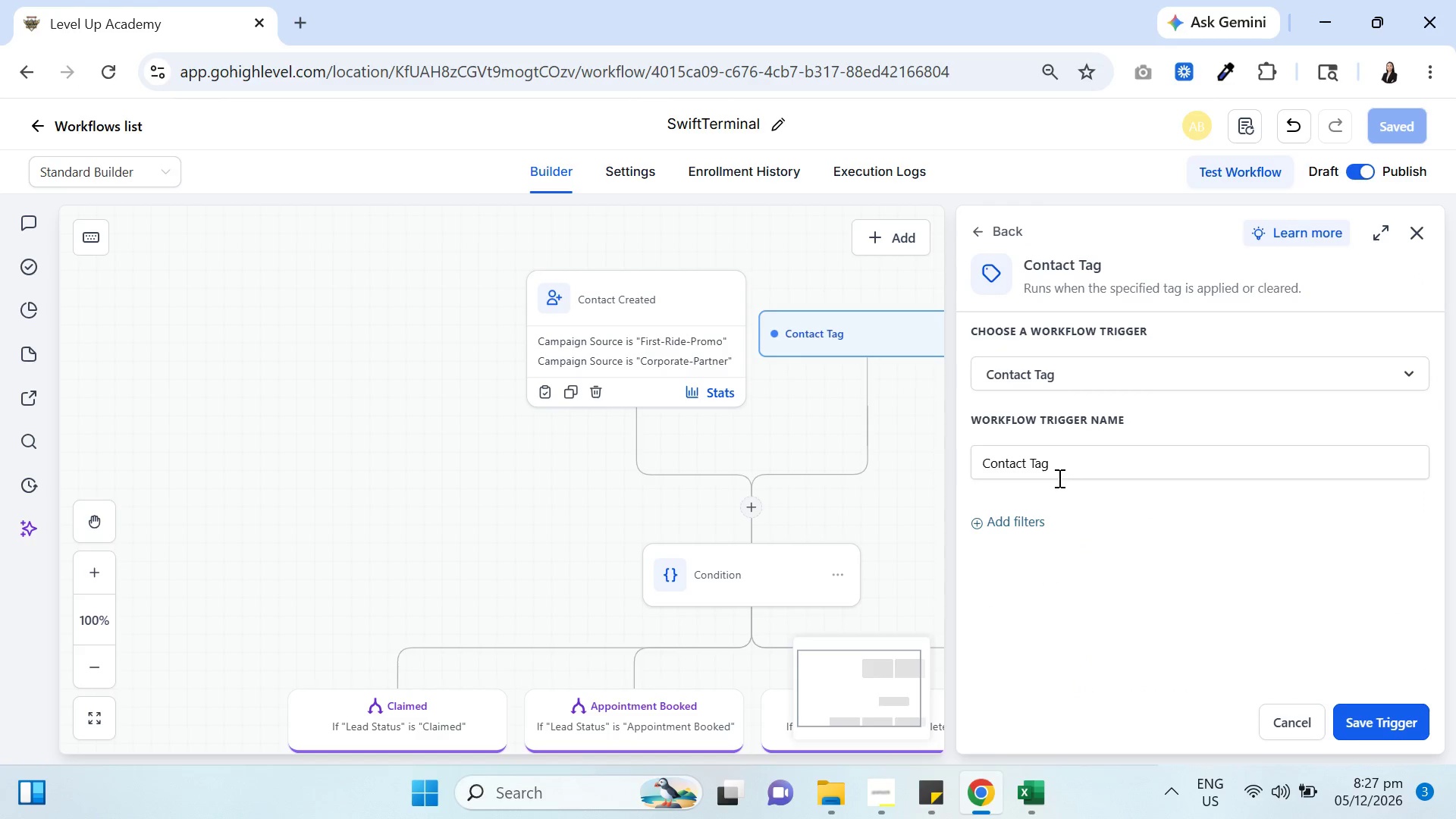 
wait(5.27)
 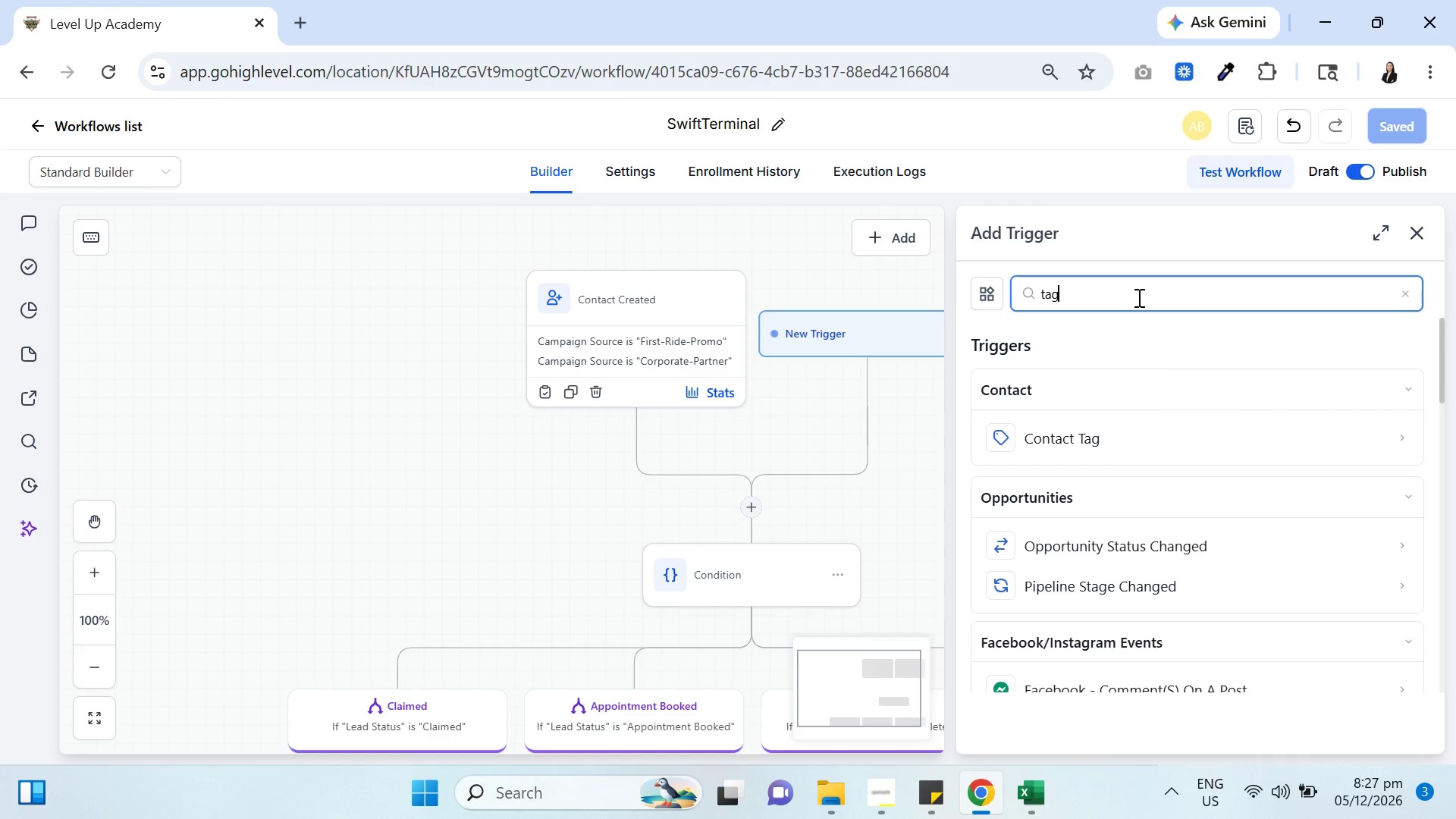 
left_click([1024, 521])
 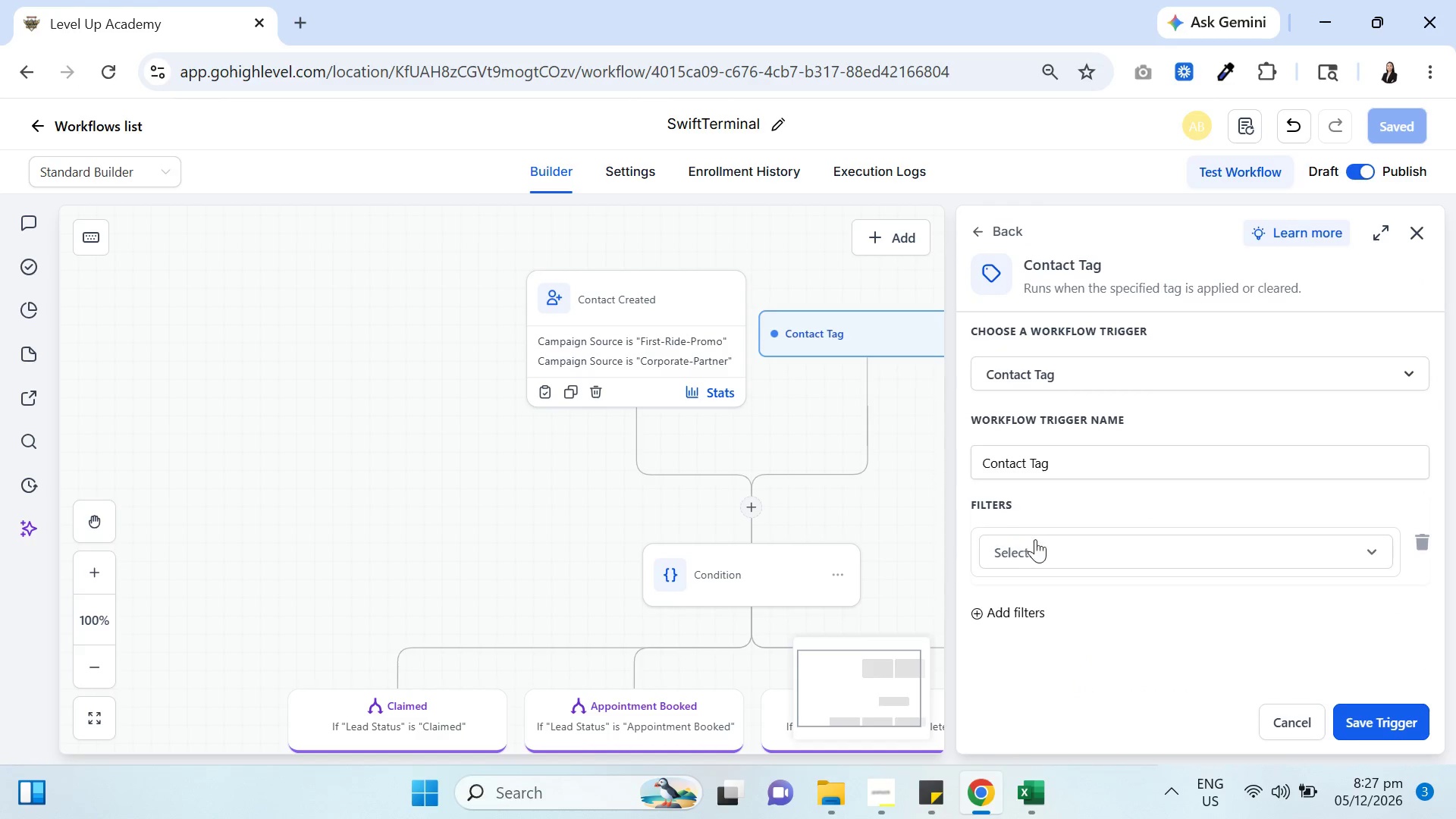 
left_click([1040, 550])
 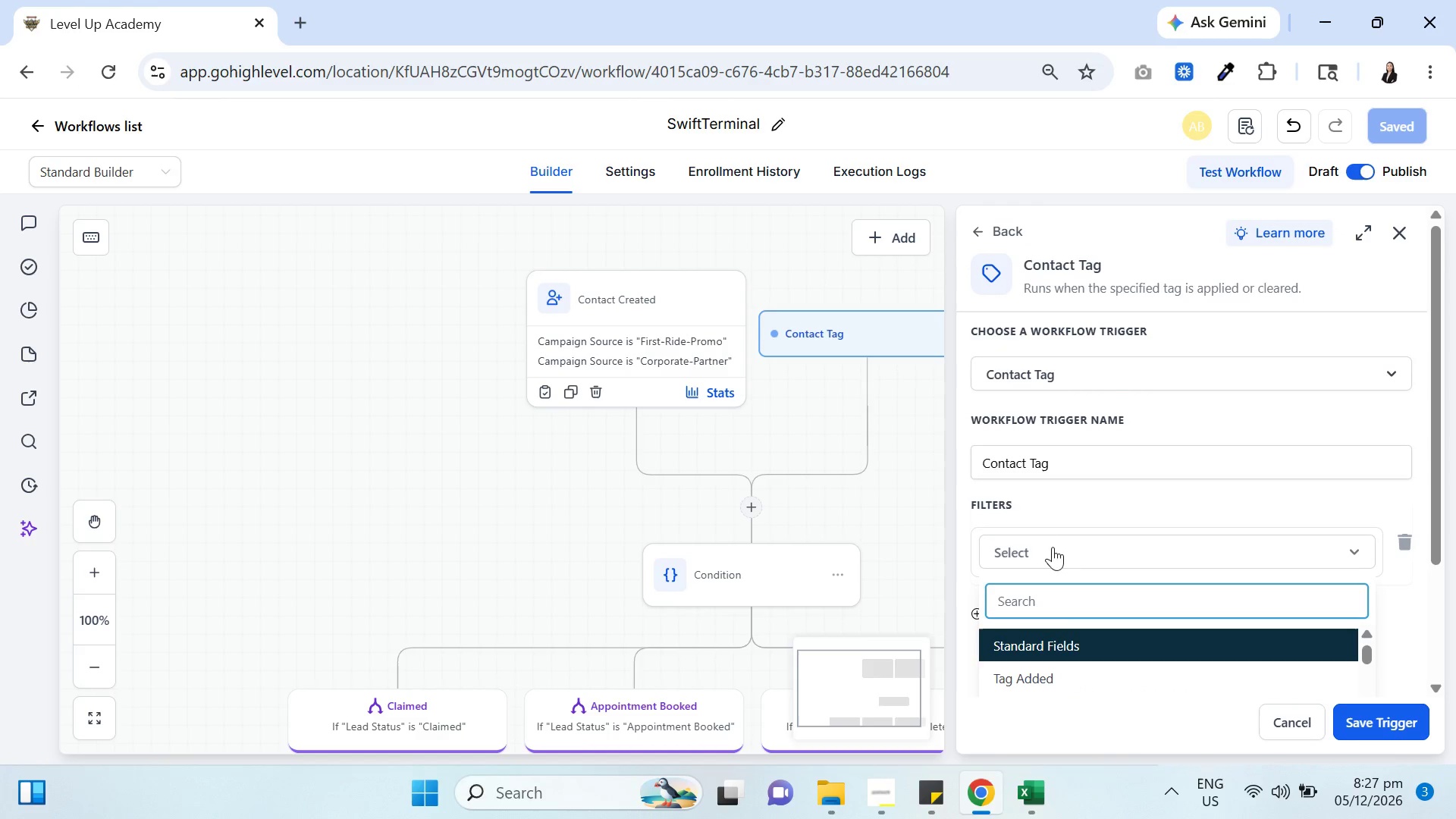 
scroll: coordinate [1091, 574], scroll_direction: down, amount: 3.0
 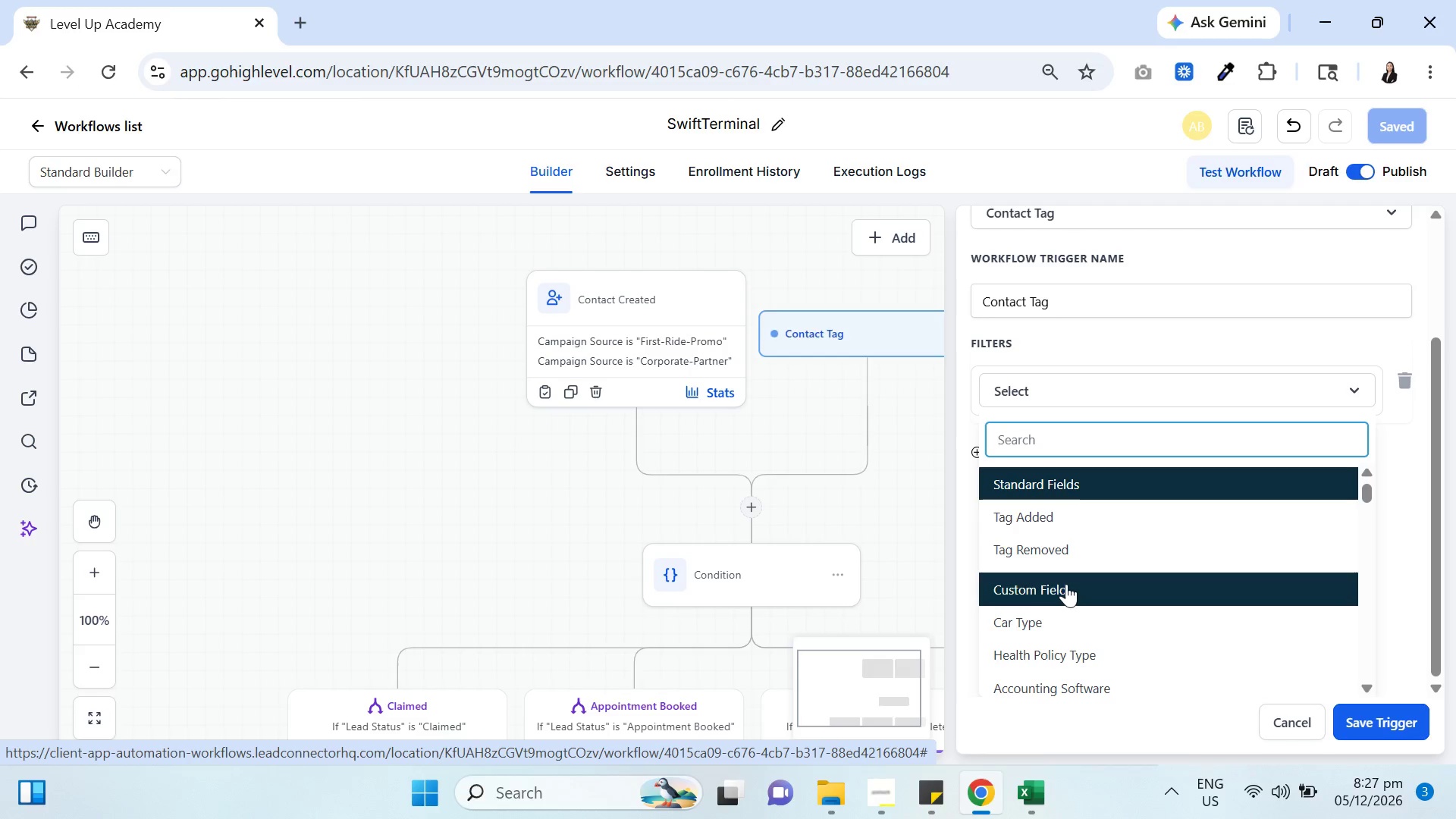 
wait(6.91)
 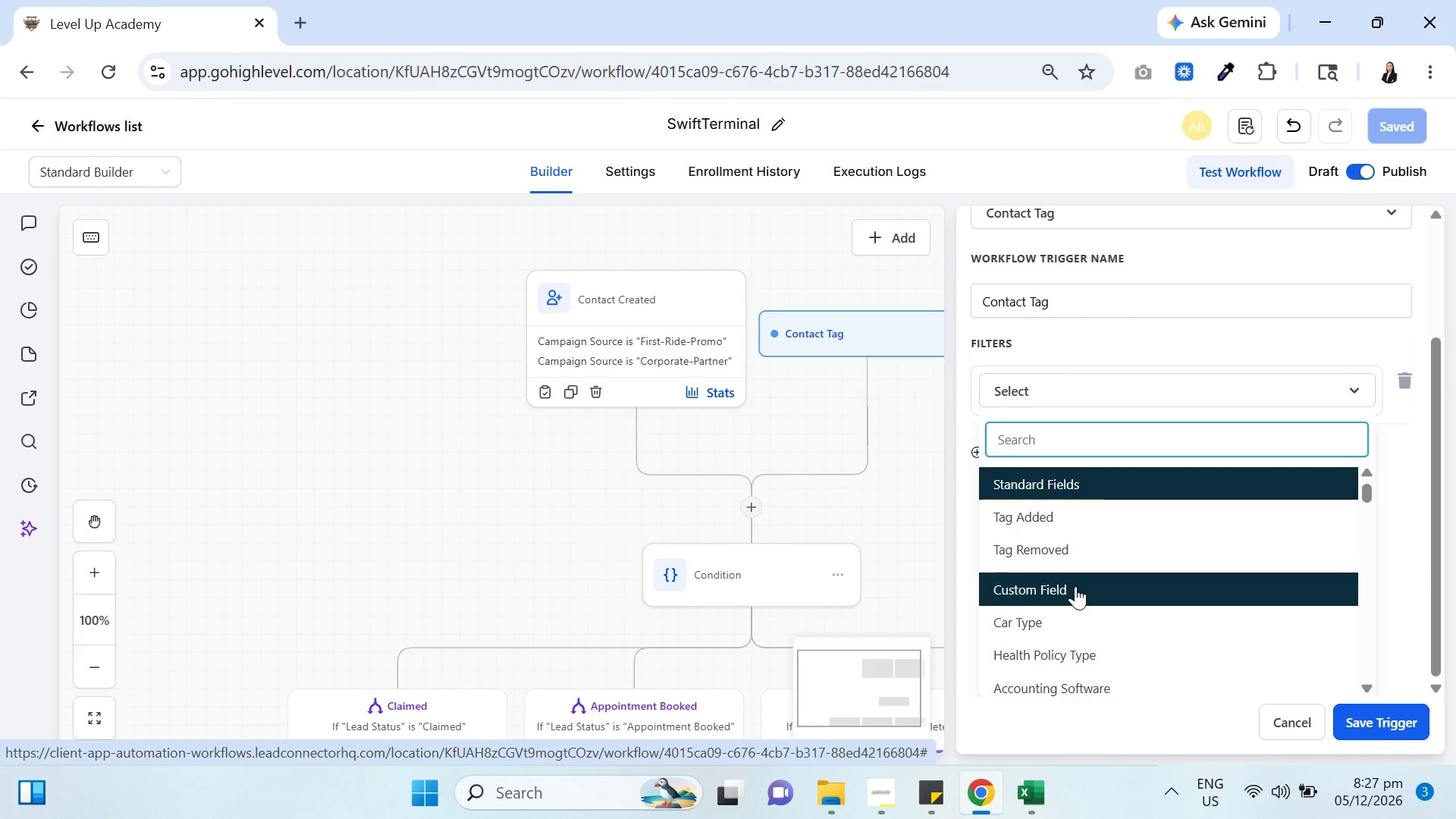 
left_click([1059, 515])
 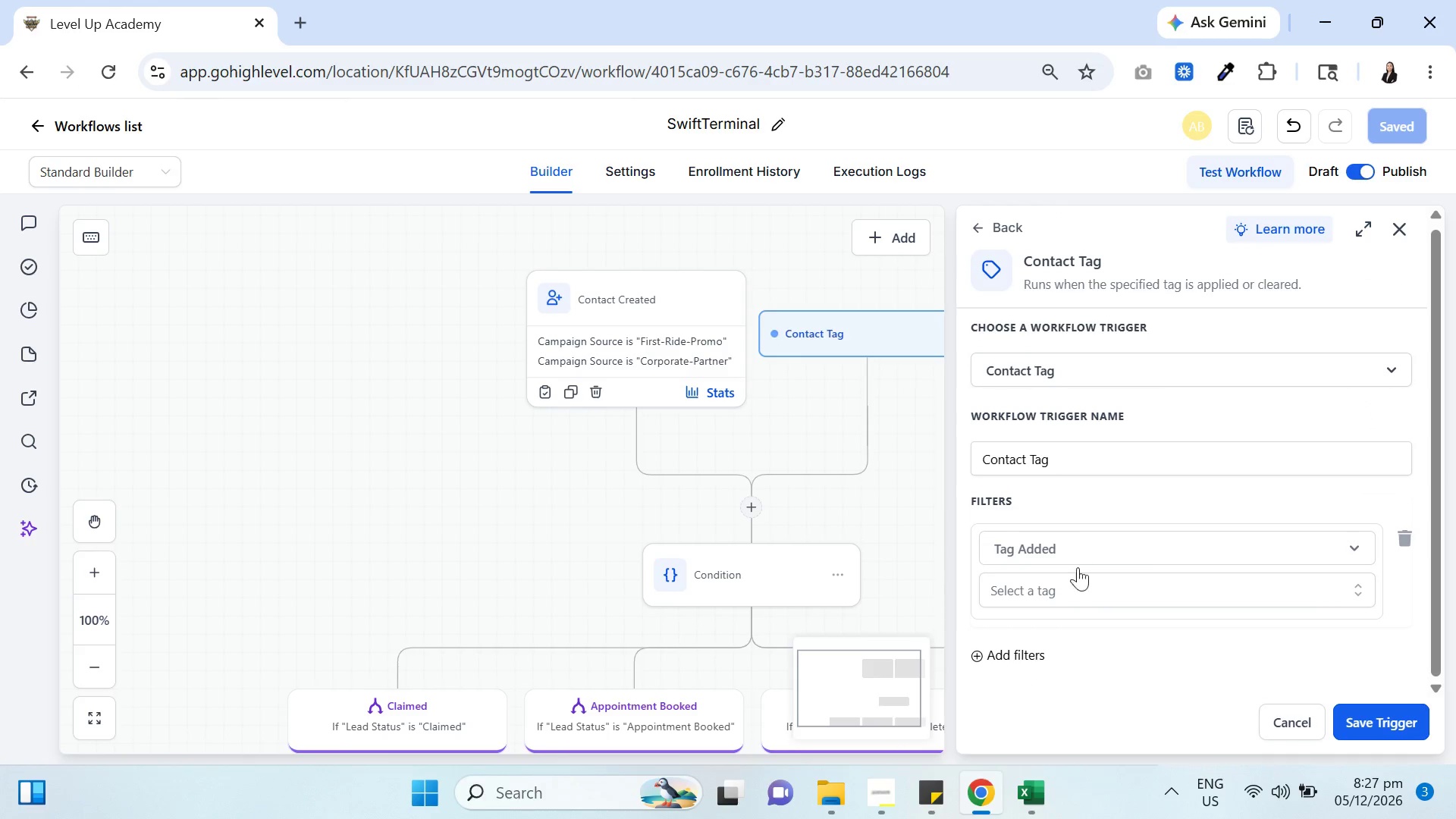 
left_click([1084, 588])
 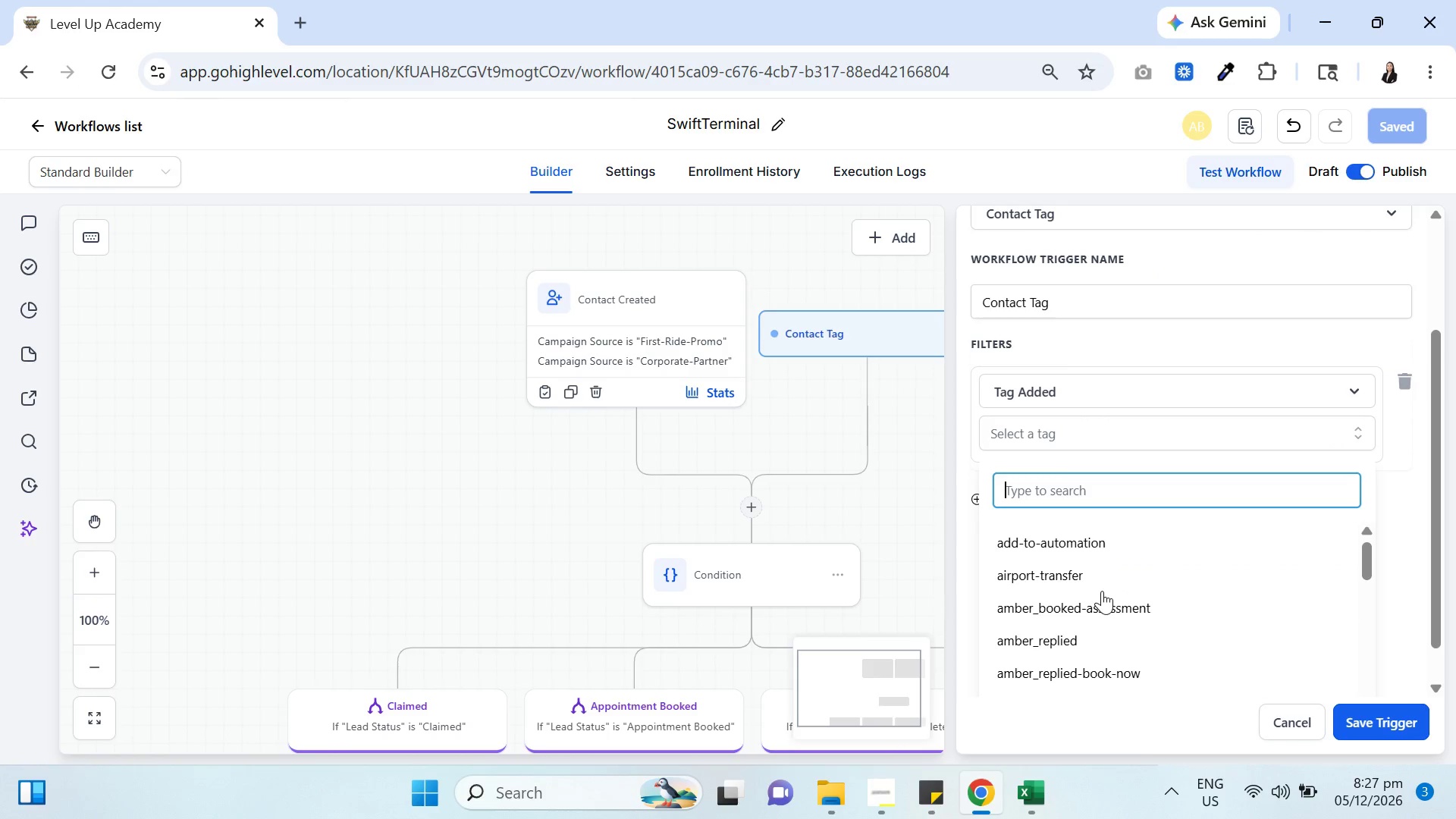 
type(swiftterminl-2024)
 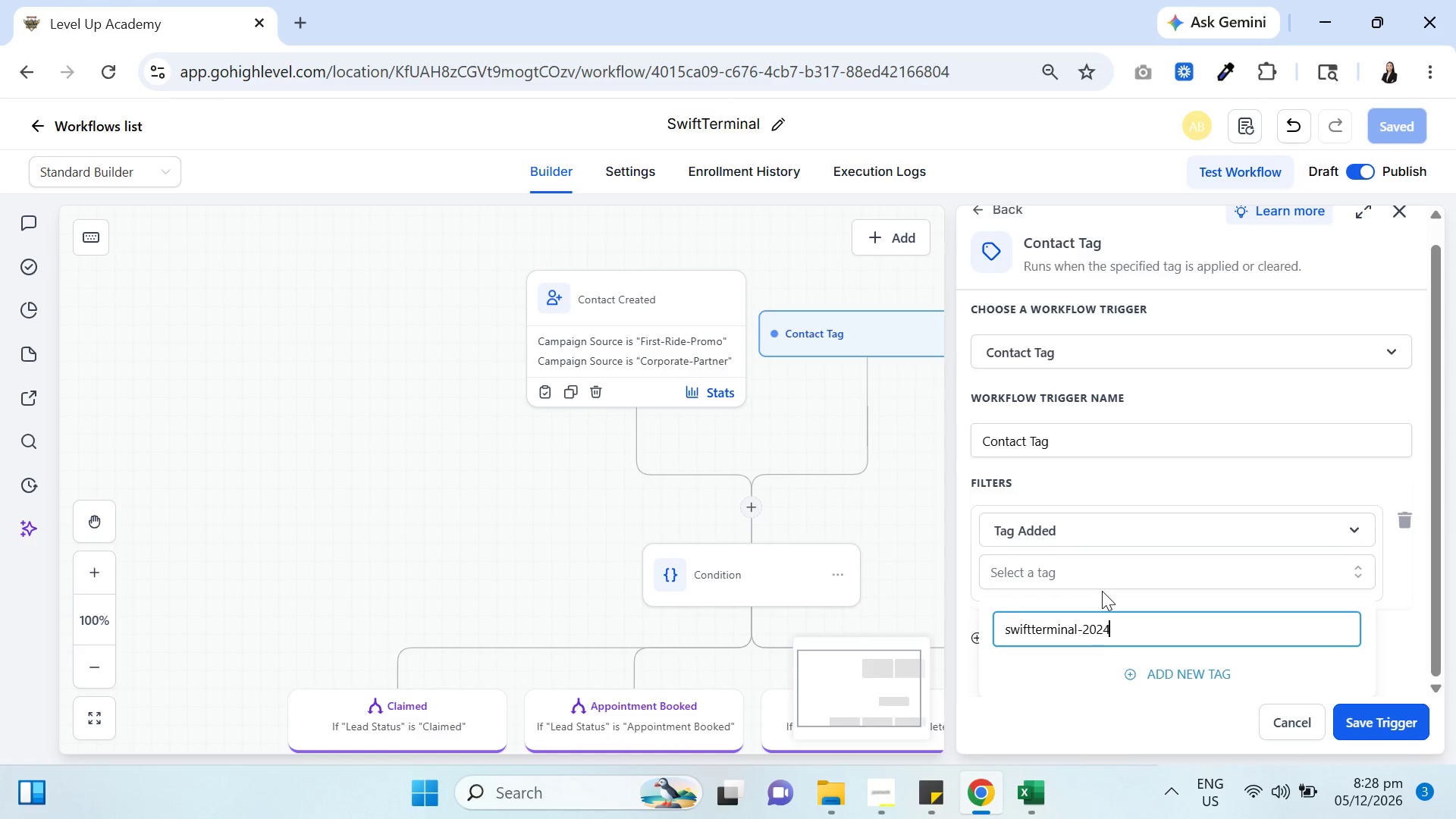 
hold_key(key=A, duration=25.33)
 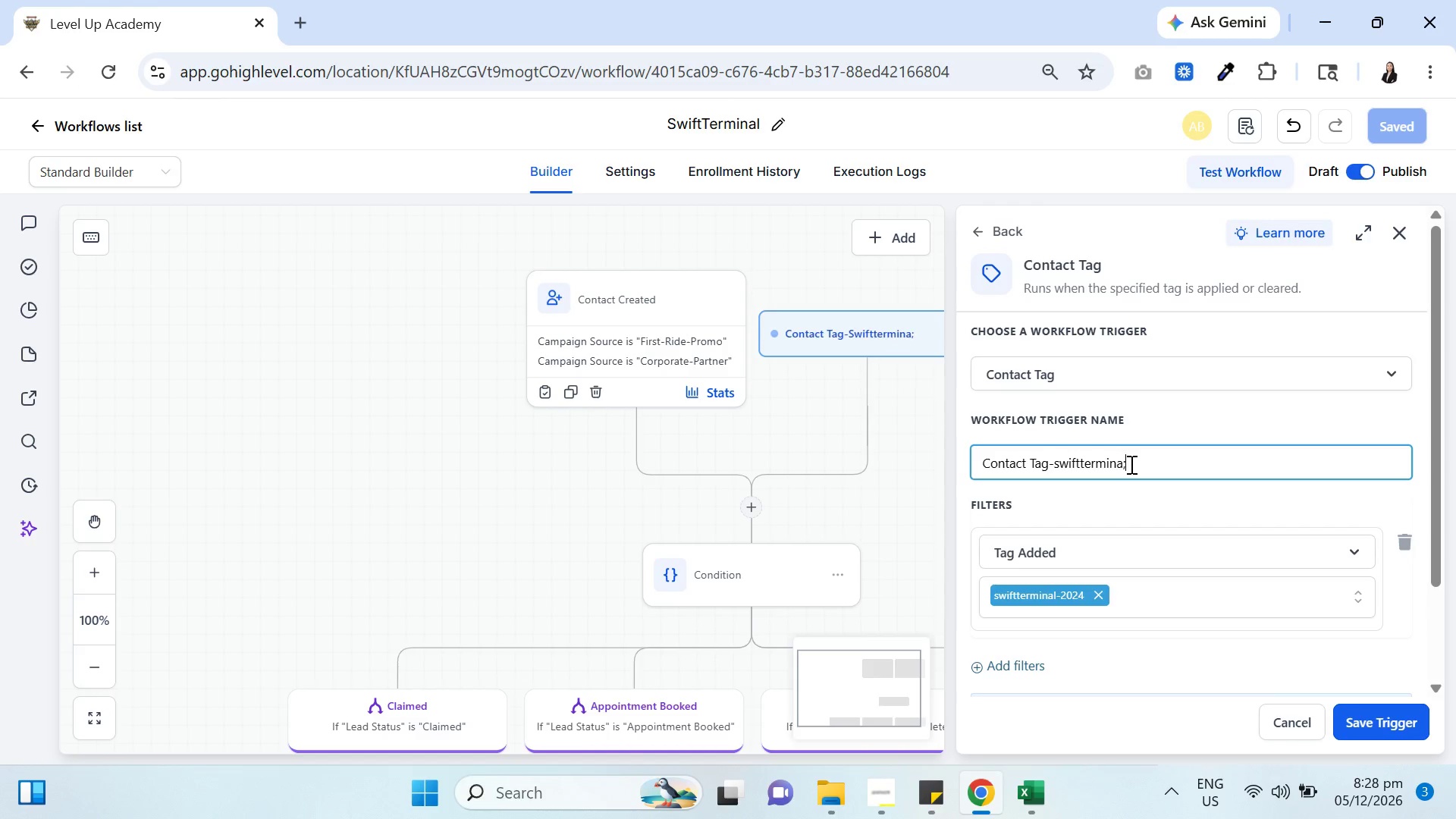 
left_click([1175, 671])
 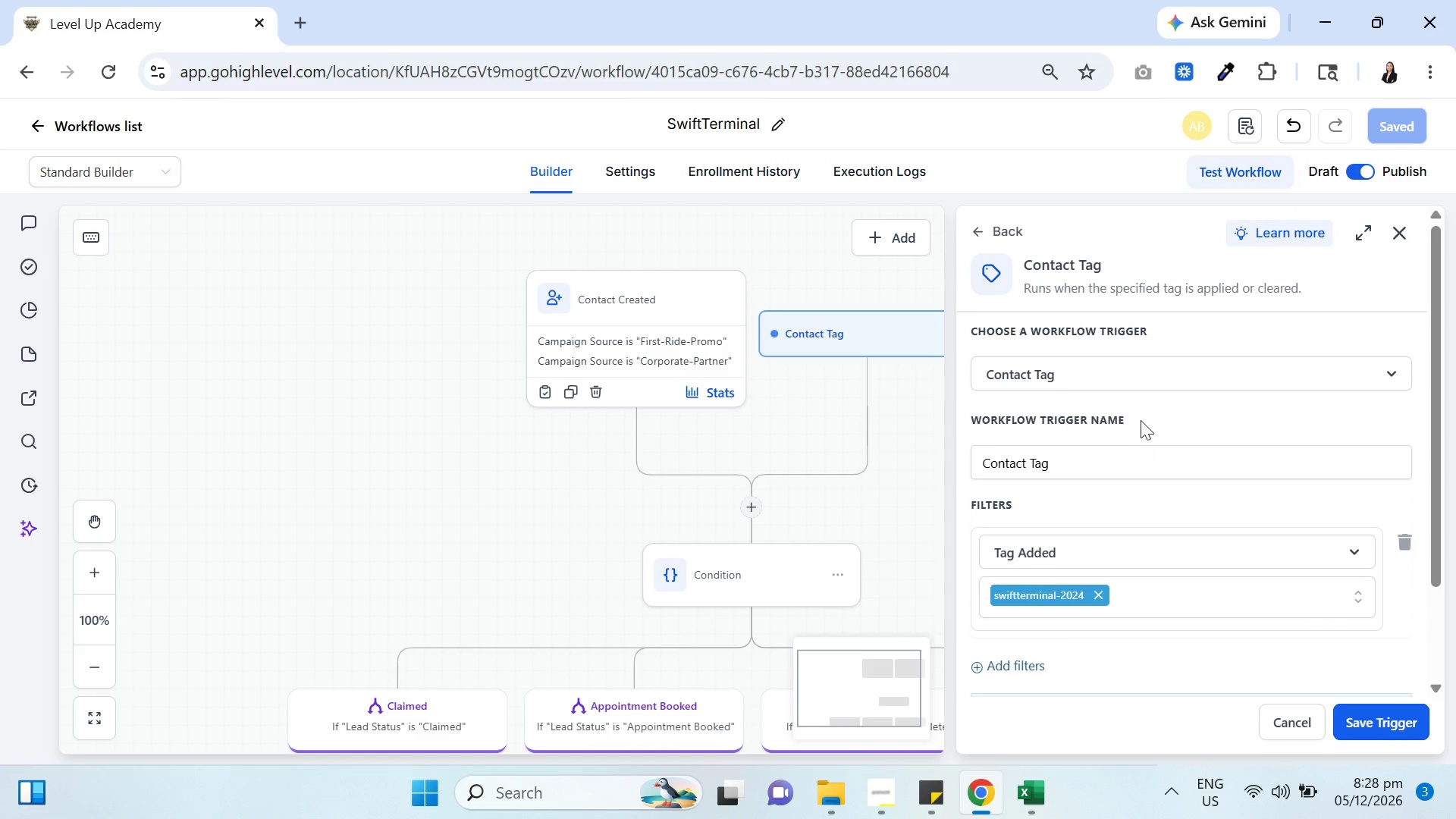 
left_click([1141, 378])
 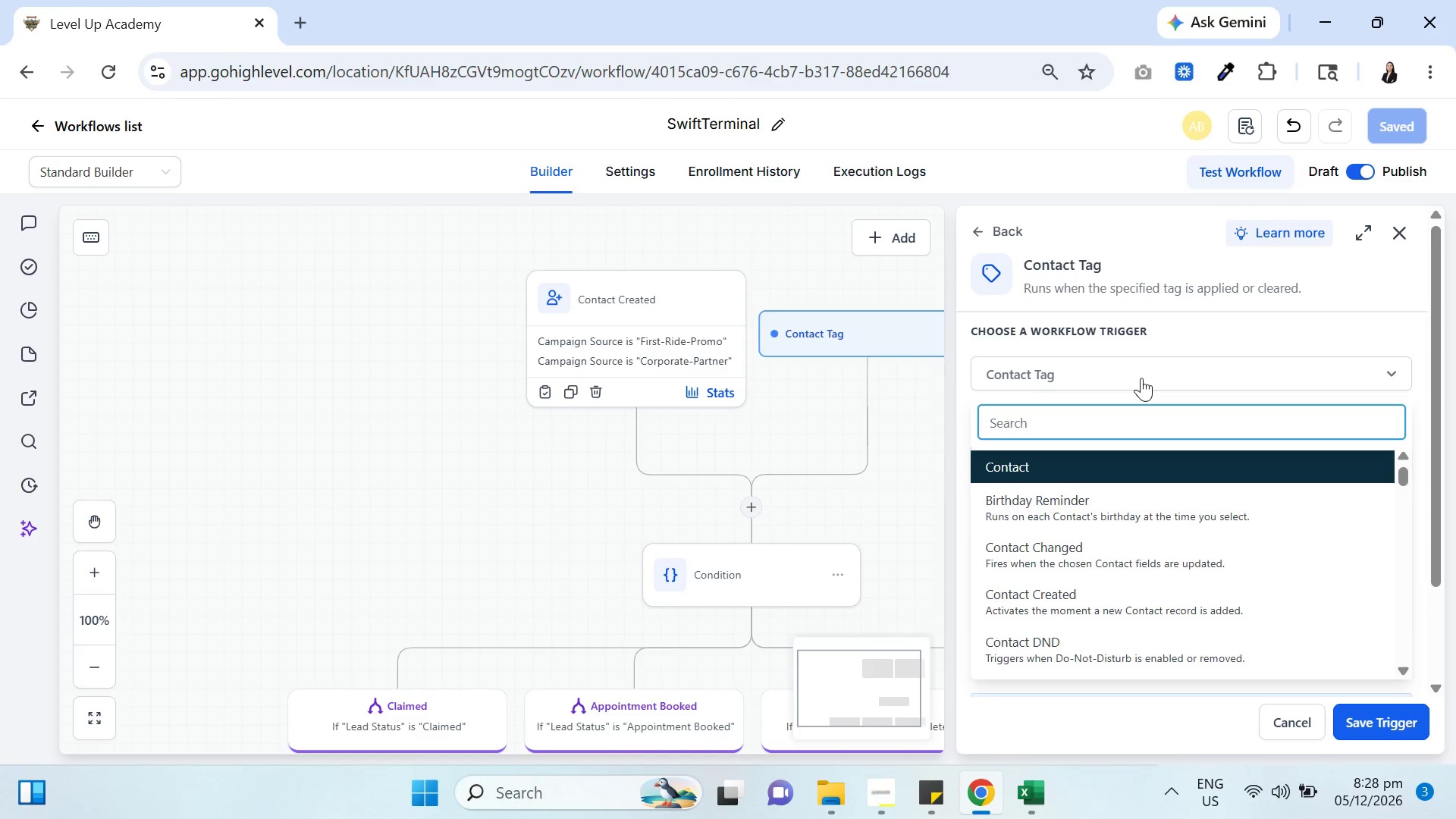 
left_click([1158, 363])
 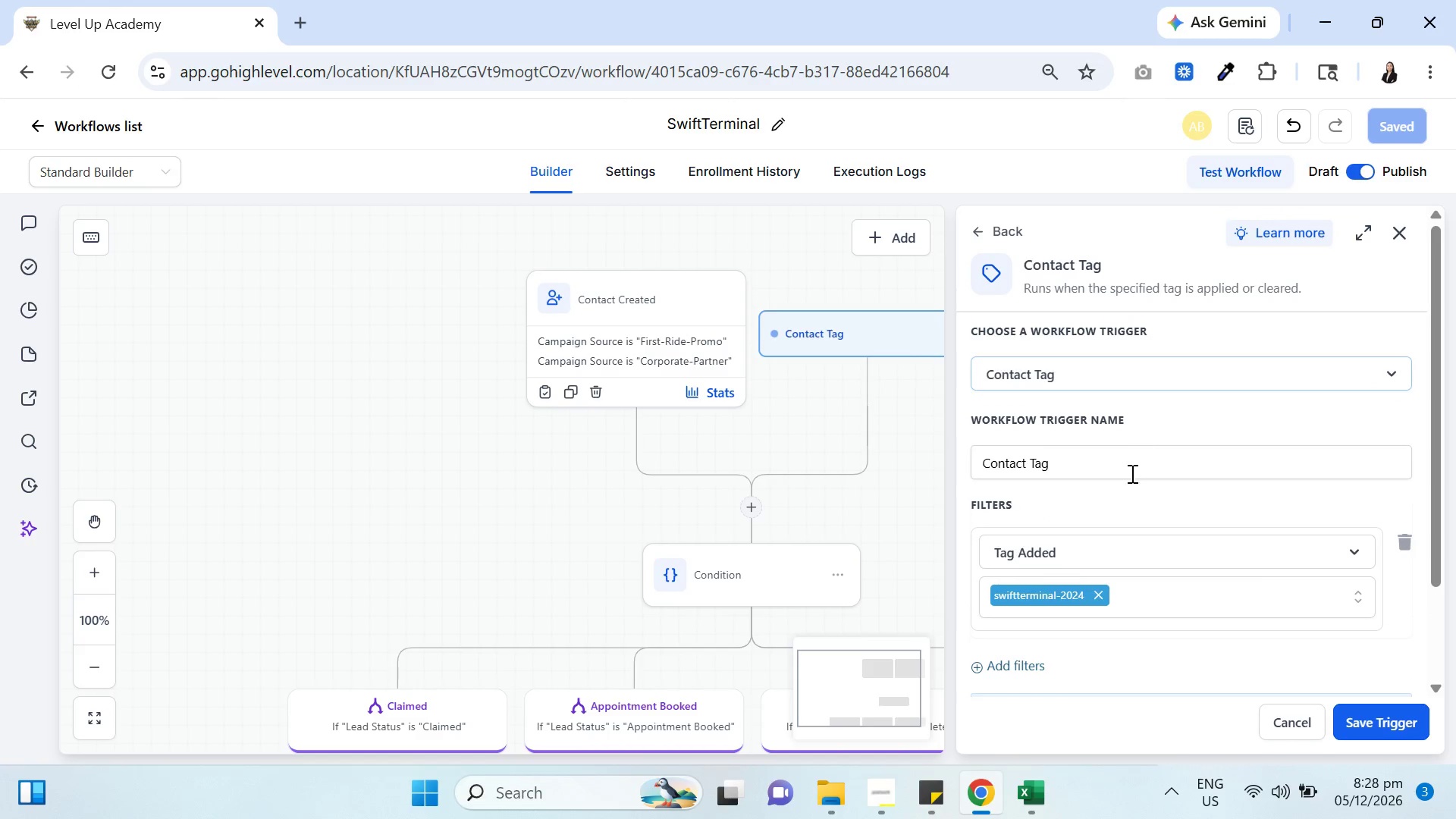 
left_click([1130, 464])
 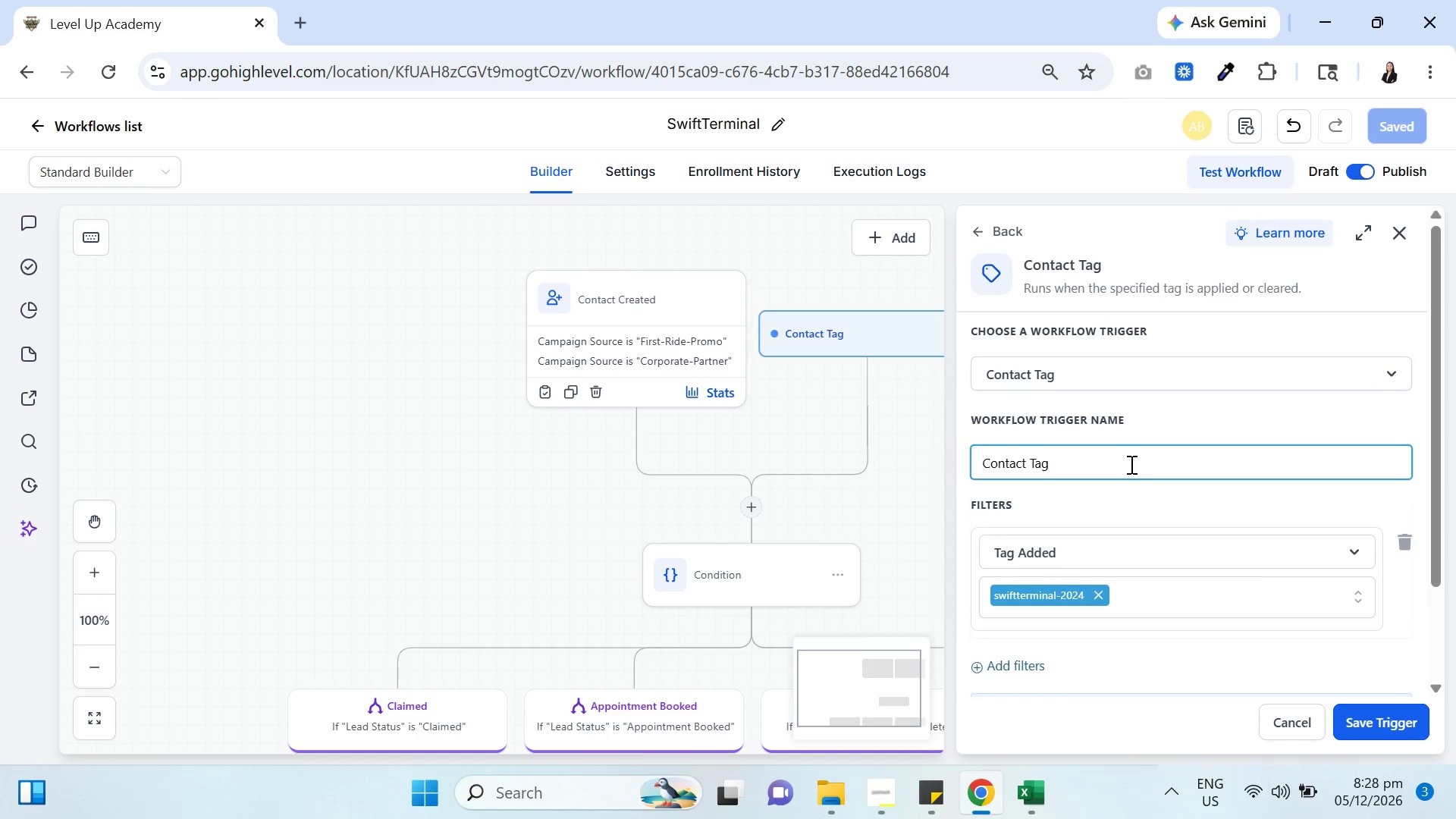 
type(-swifttermin;)
key(Backspace)
type(l-2024)
 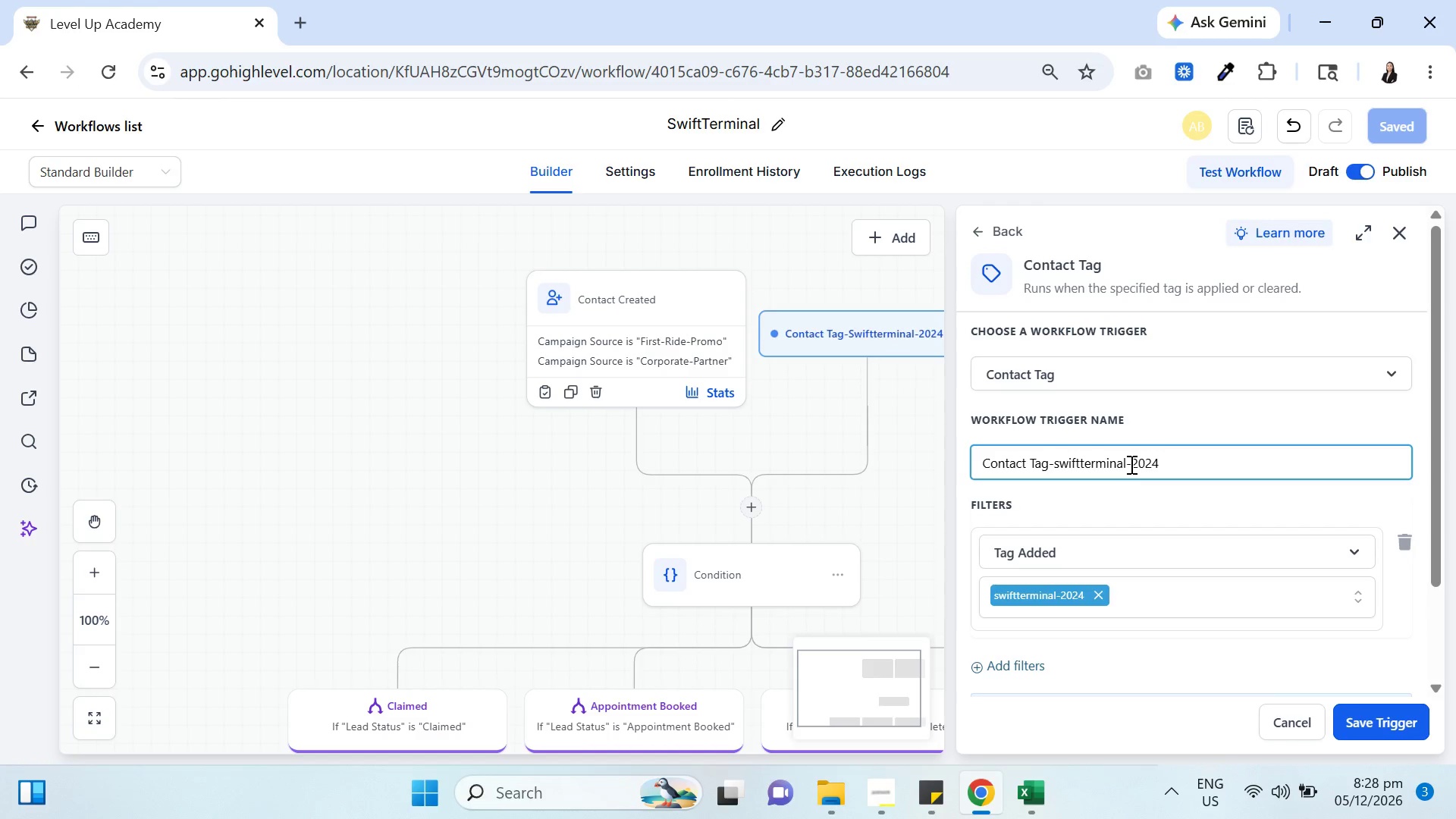 
scroll: coordinate [1237, 585], scroll_direction: down, amount: 2.0
 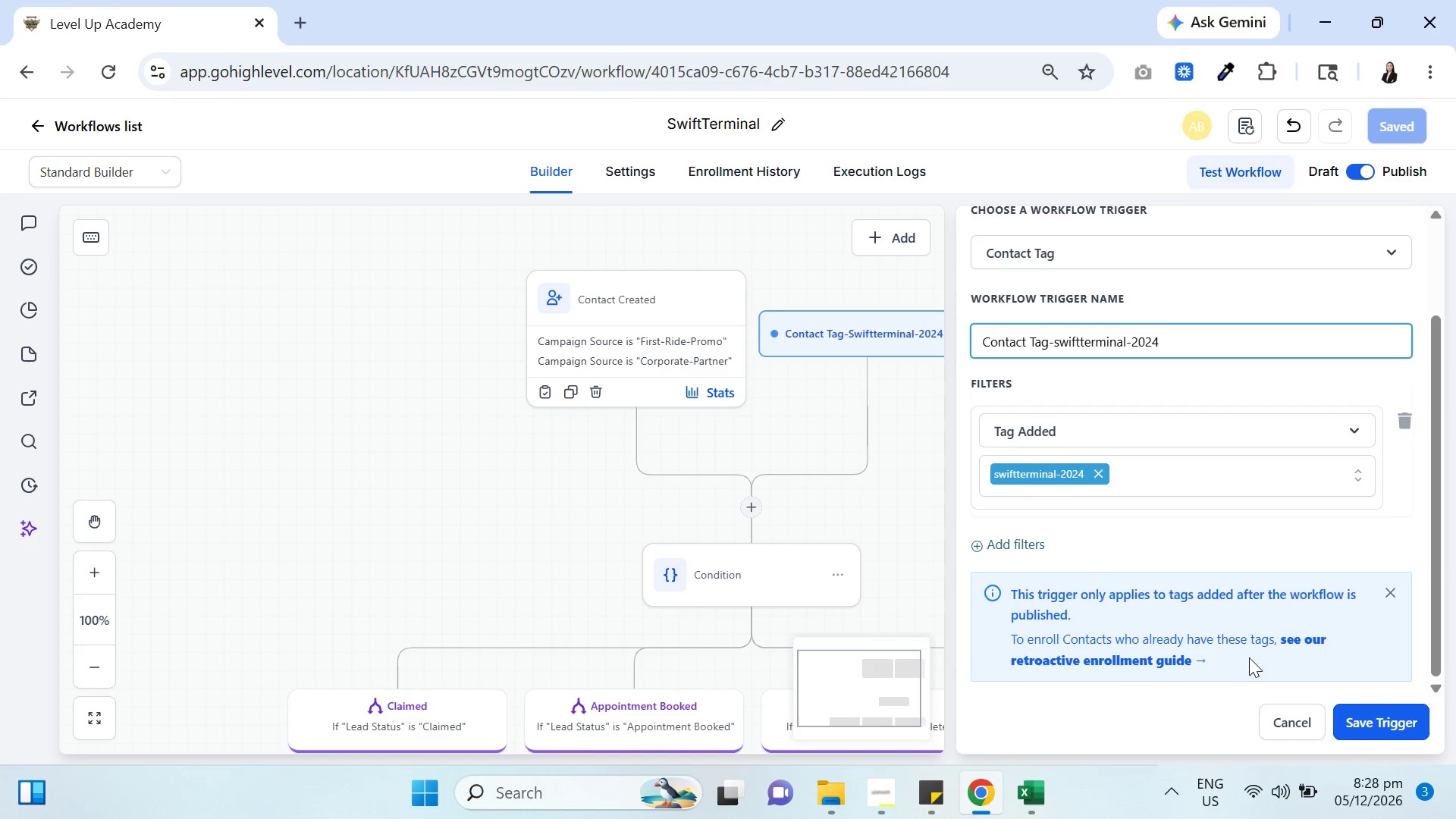 
wait(6.84)
 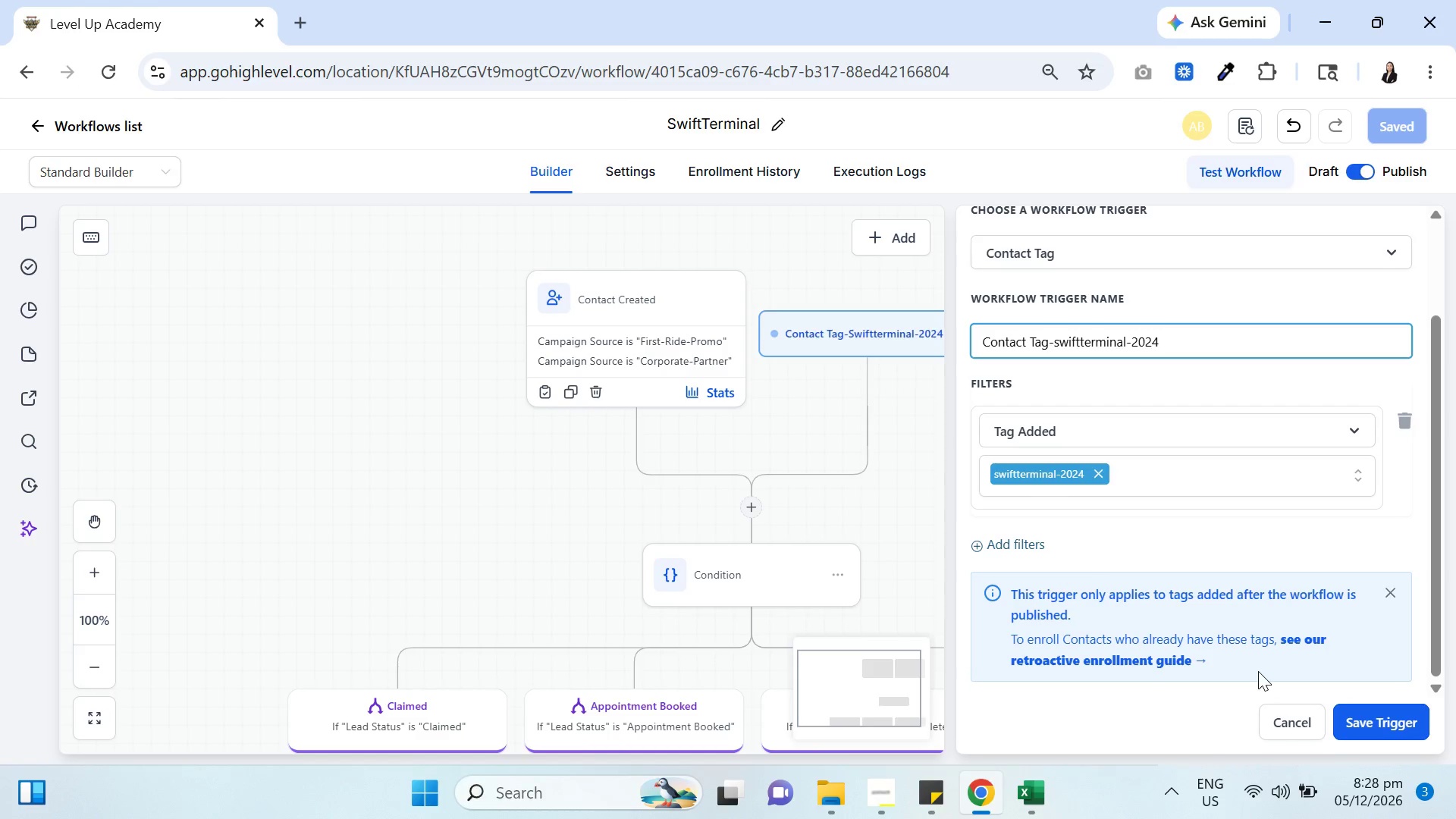 
scroll: coordinate [1274, 569], scroll_direction: down, amount: 3.0
 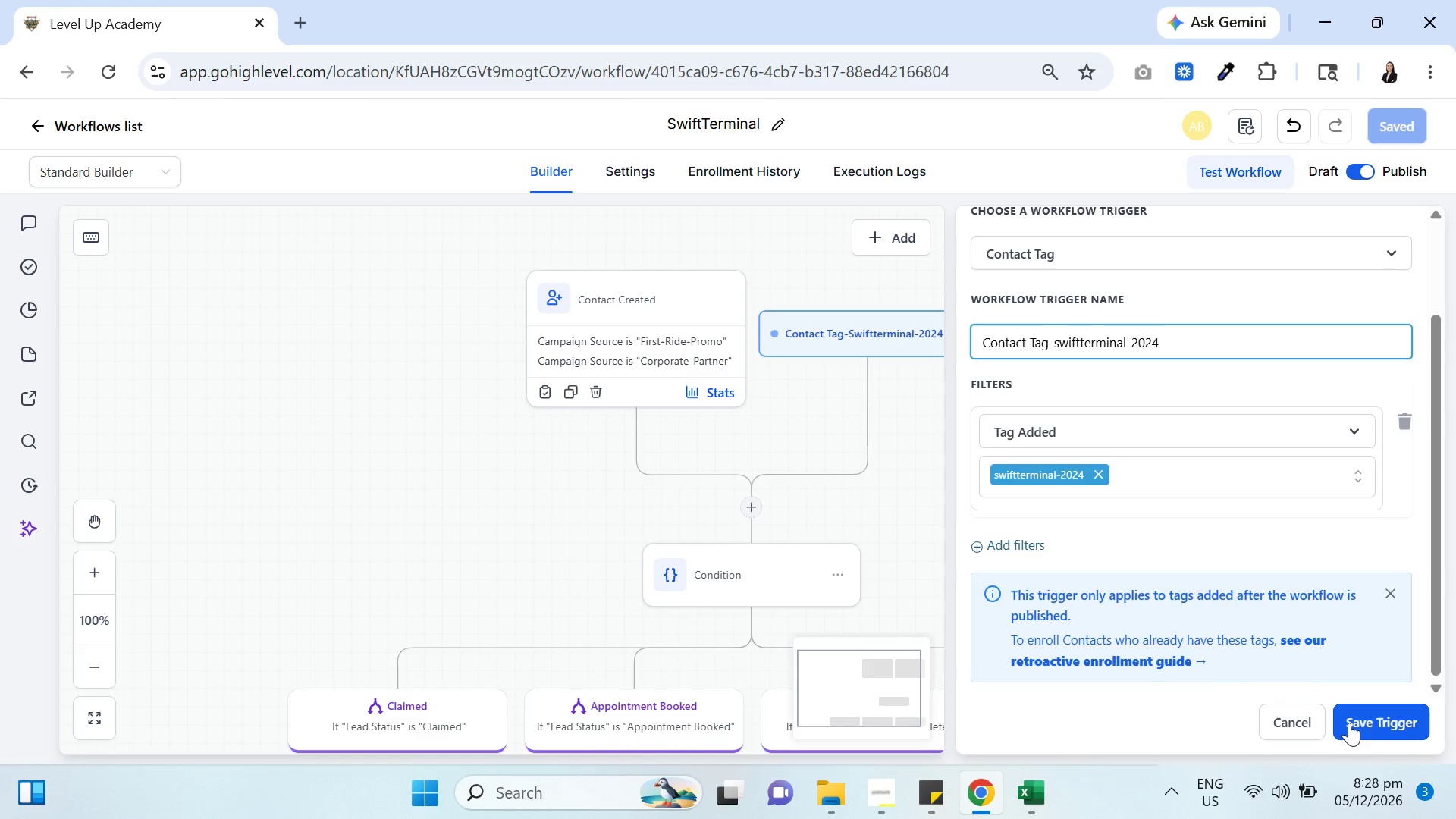 
left_click([1363, 723])
 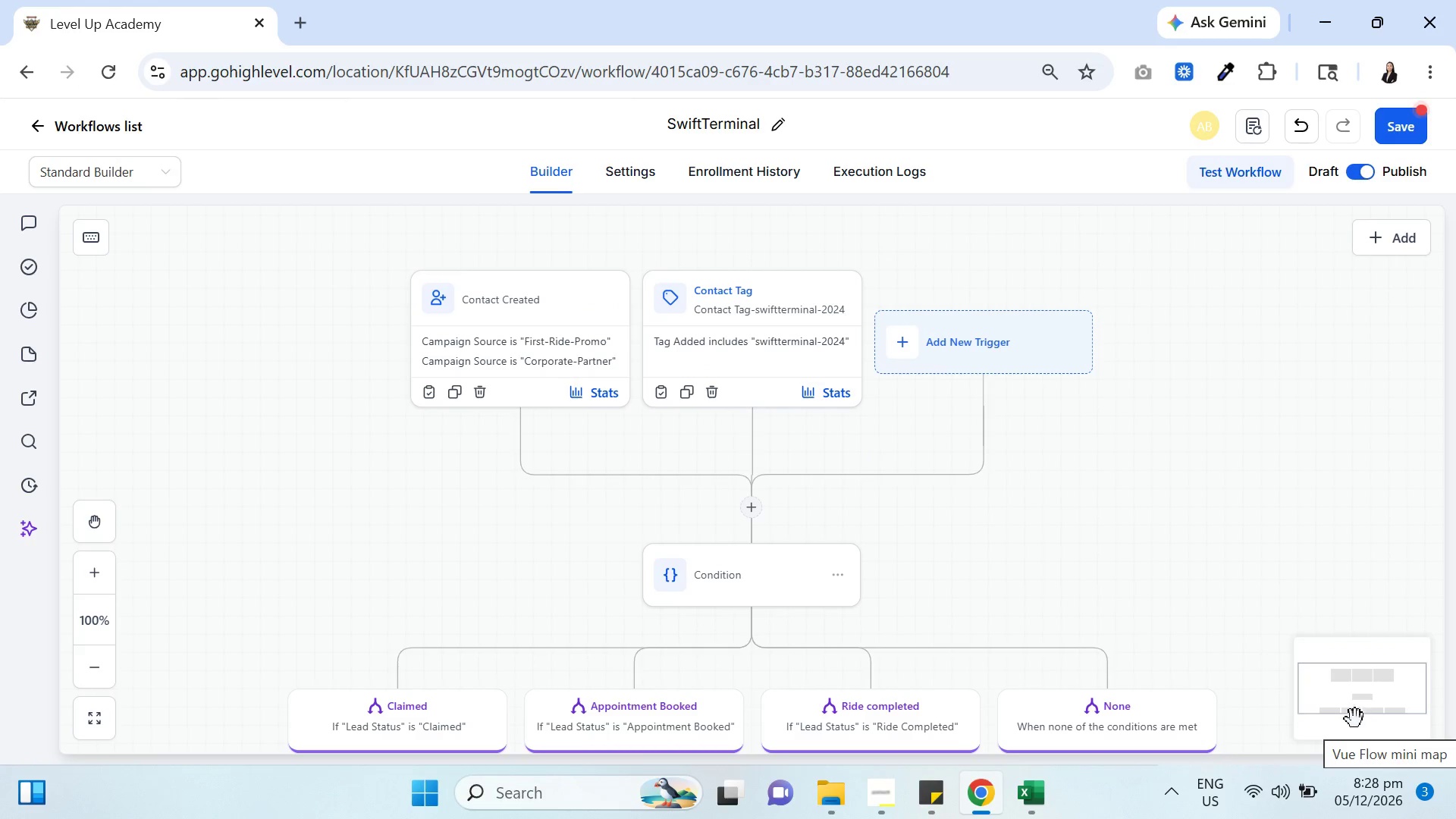 
mouse_move([1305, 789])
 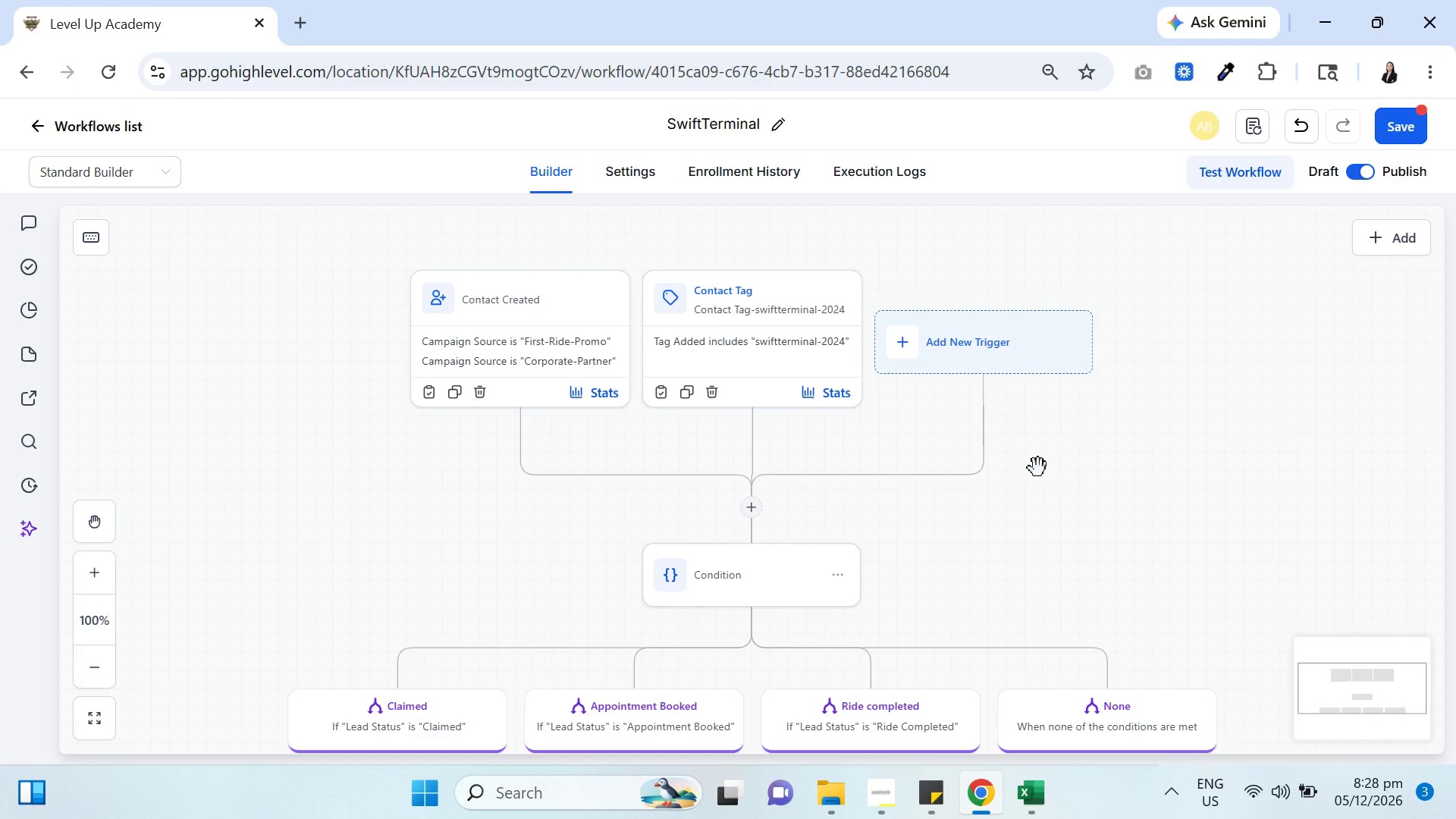 
wait(5.22)
 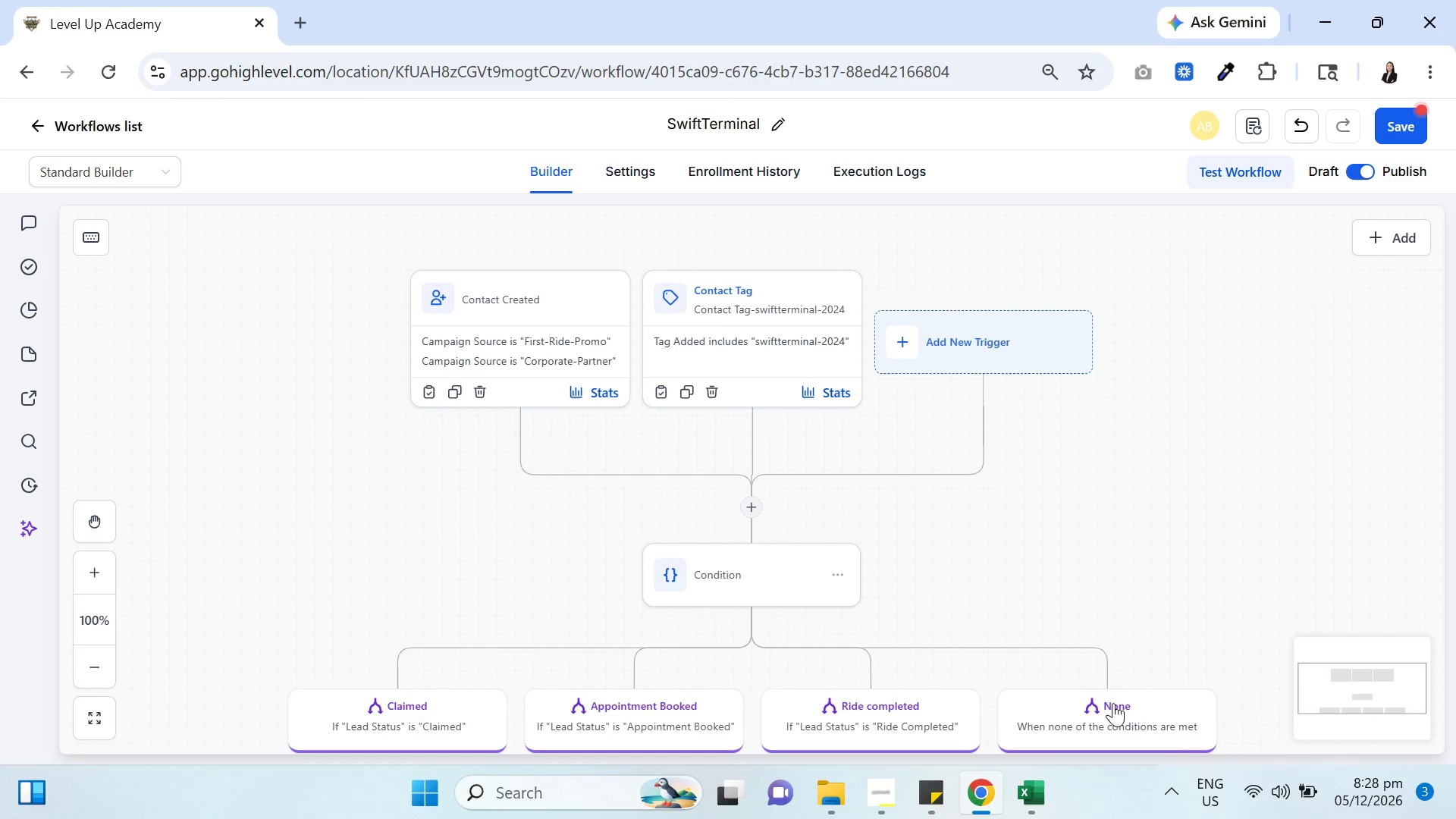 
scroll: coordinate [999, 529], scroll_direction: down, amount: 7.0
 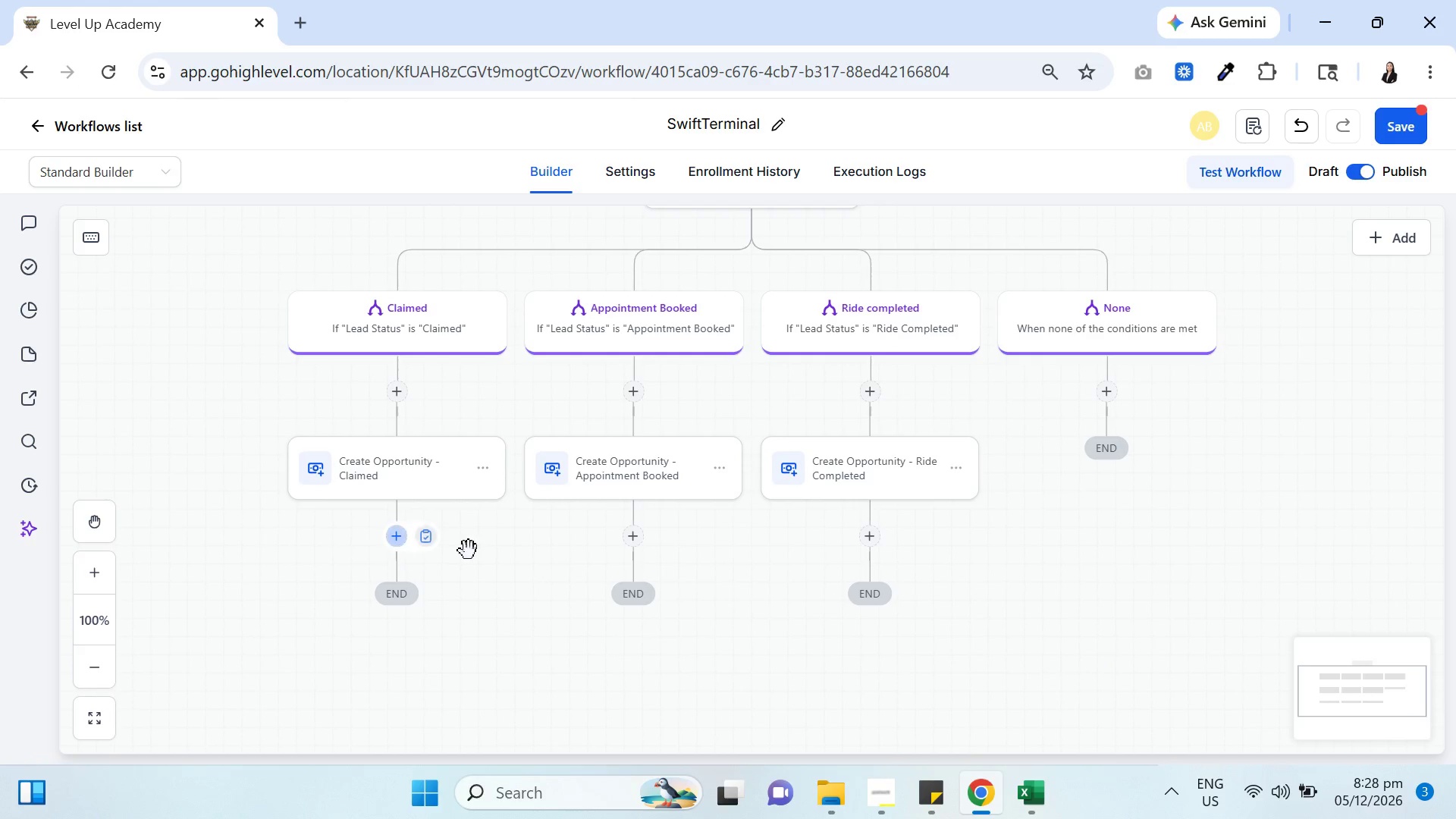 
left_click([636, 544])
 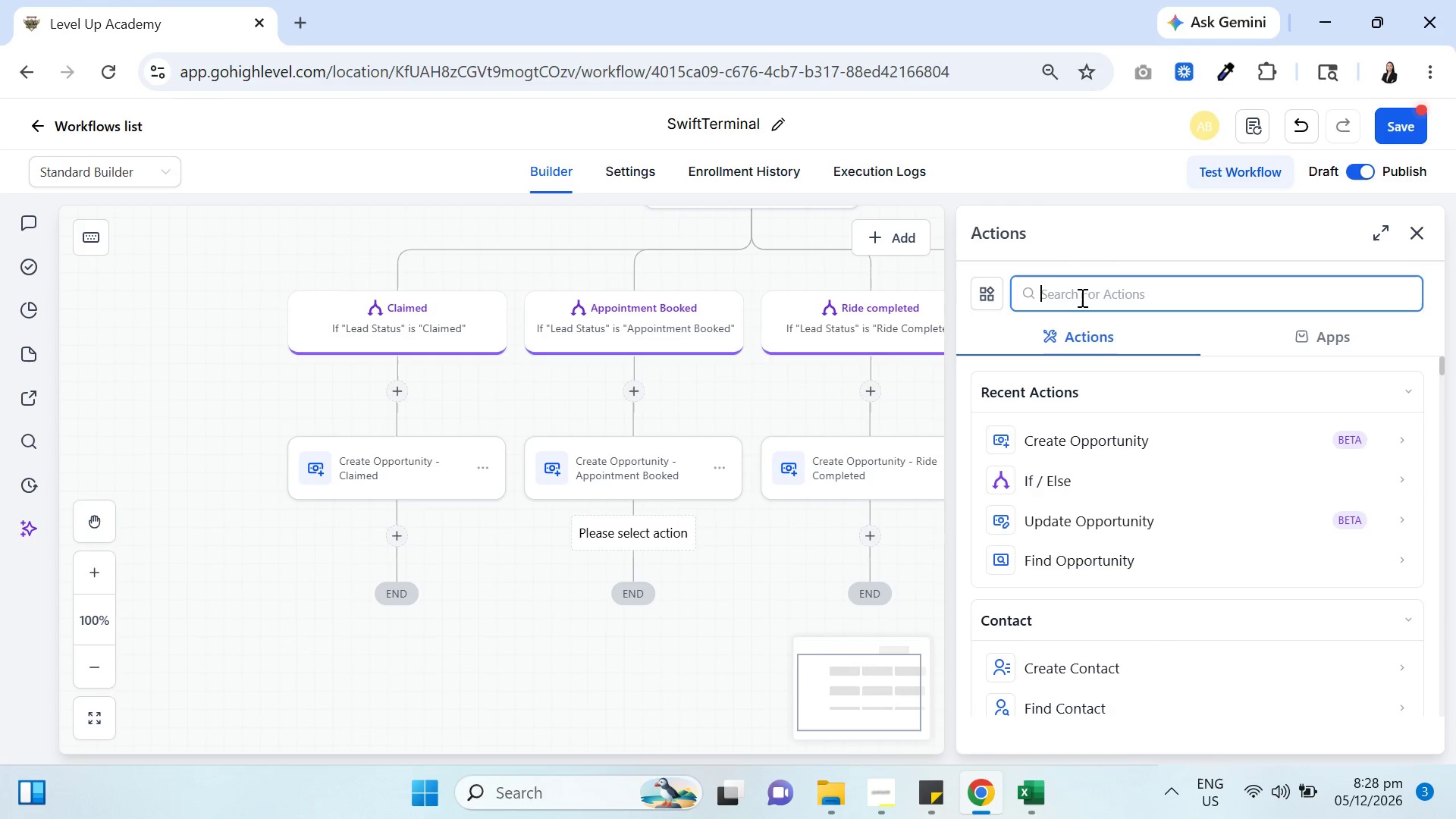 
type(remove)
 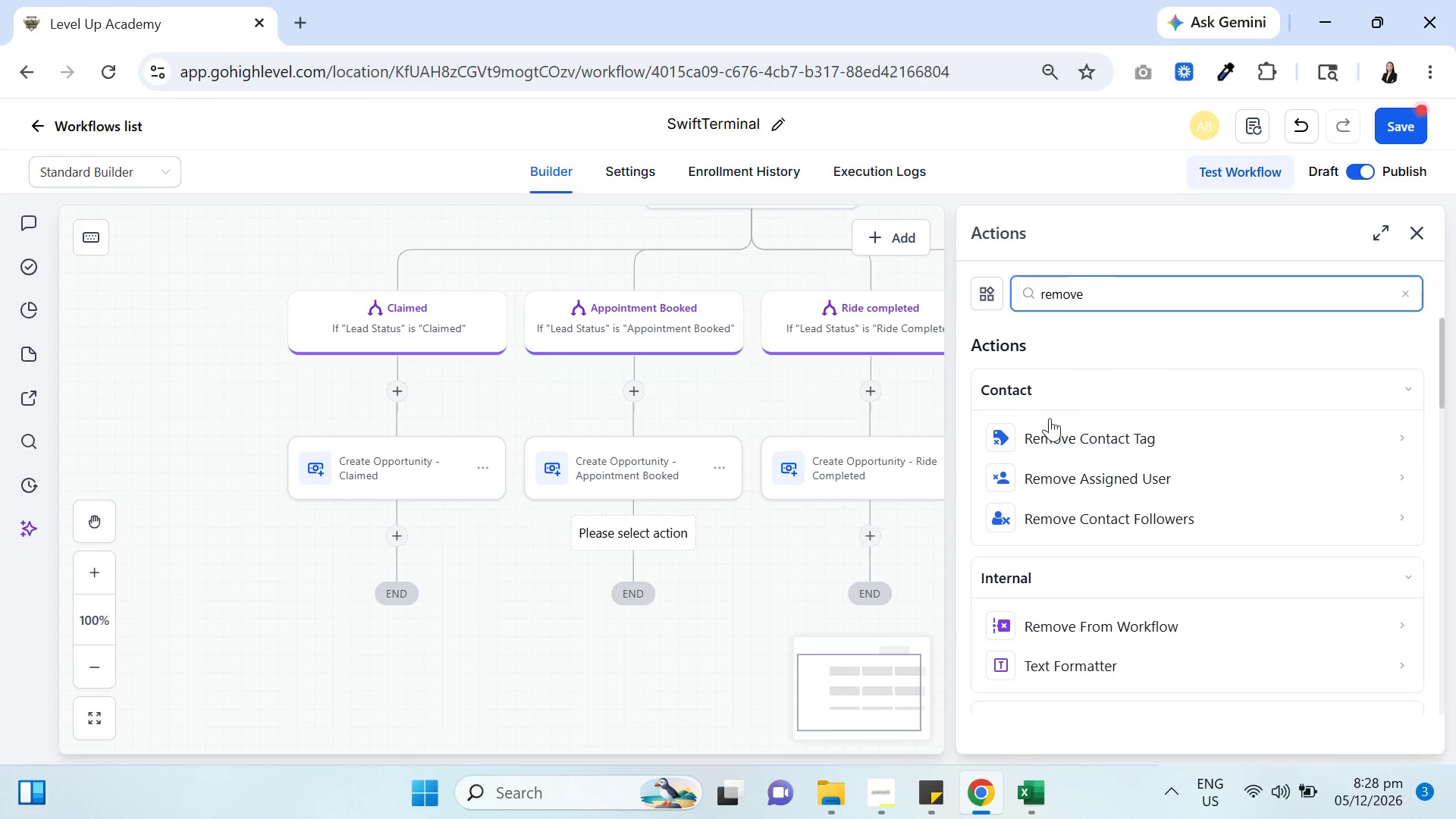 
left_click([1050, 439])
 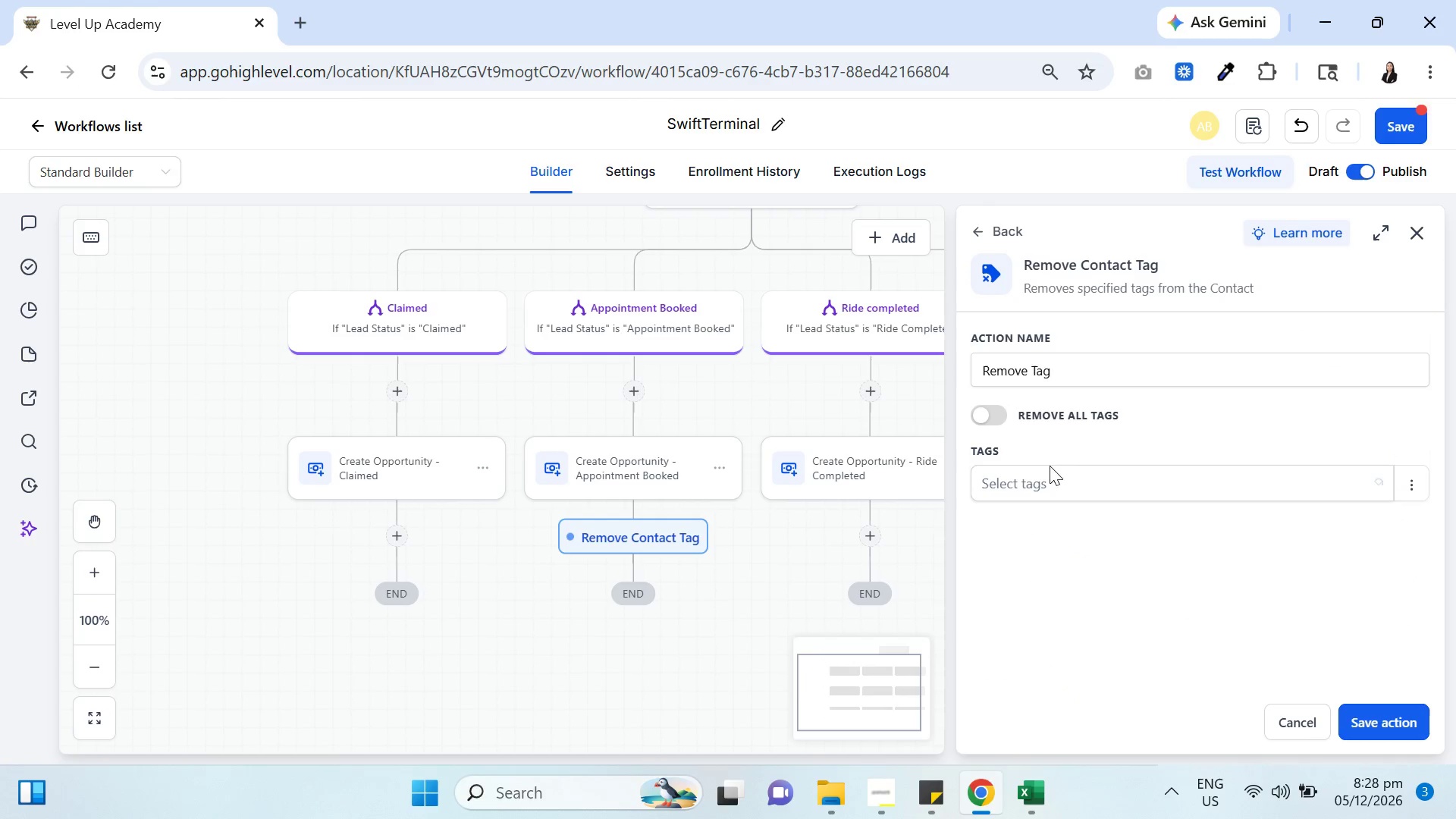 
left_click([1050, 487])
 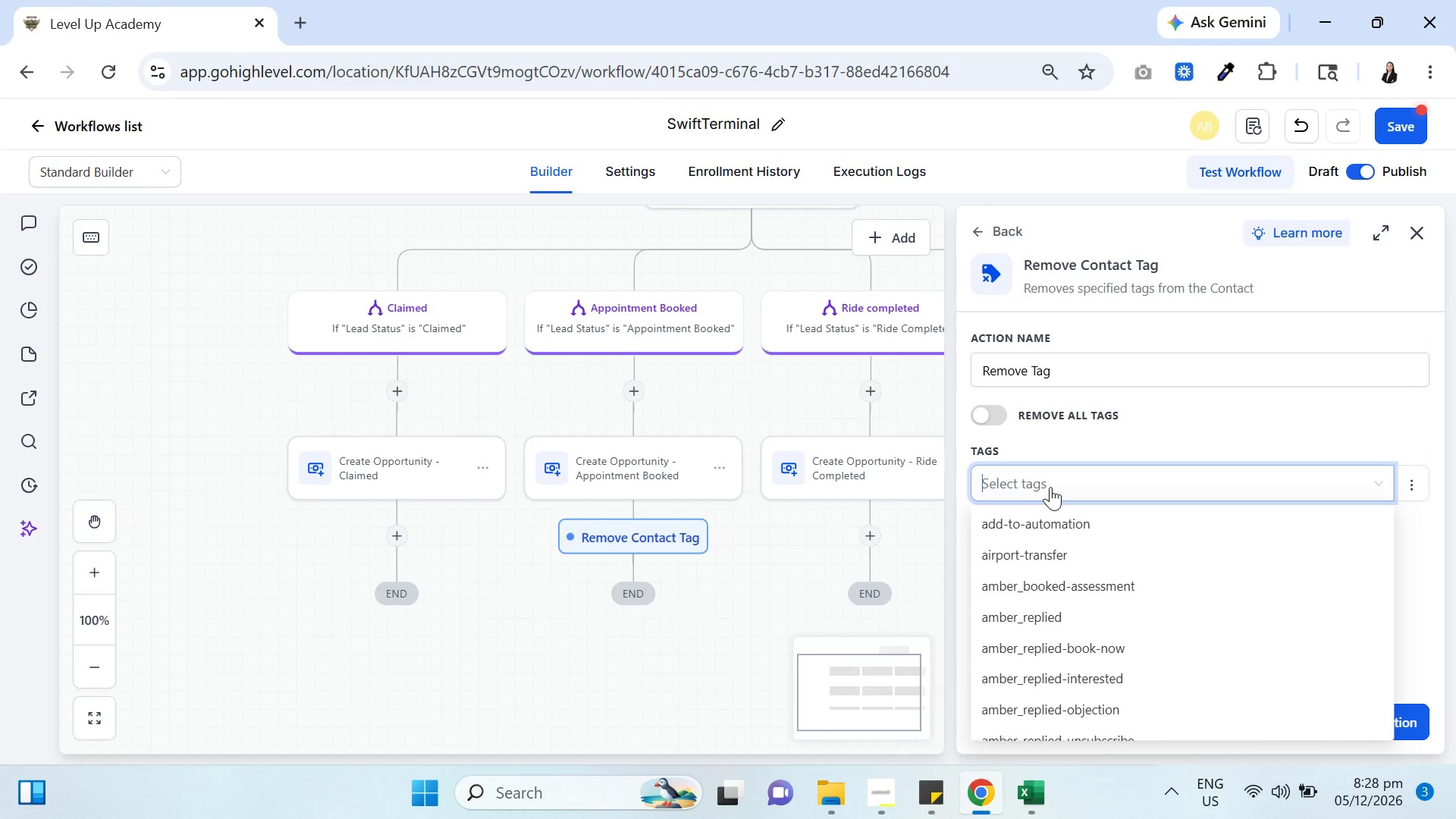 
type(swift)
 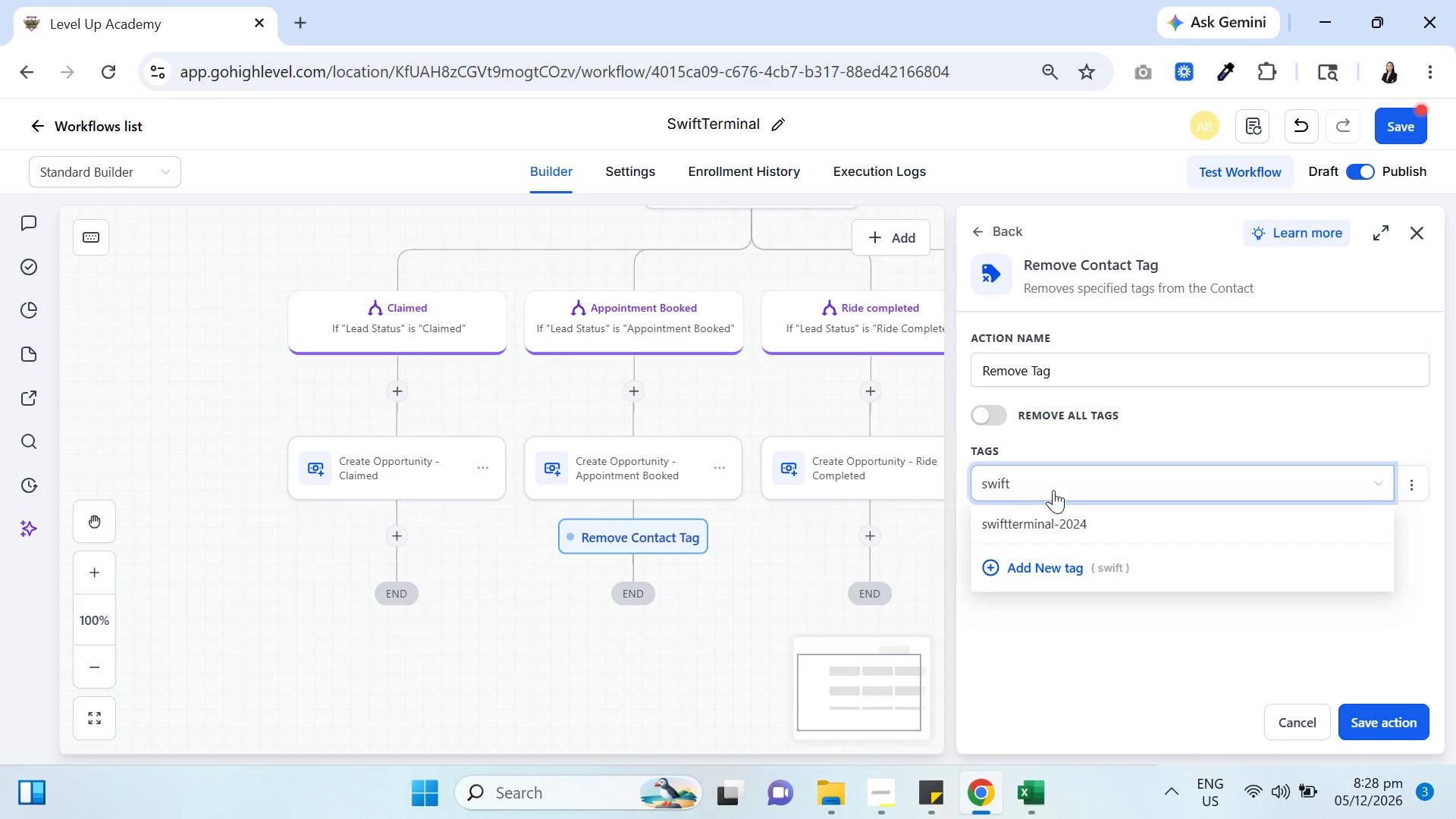 
left_click([1059, 518])
 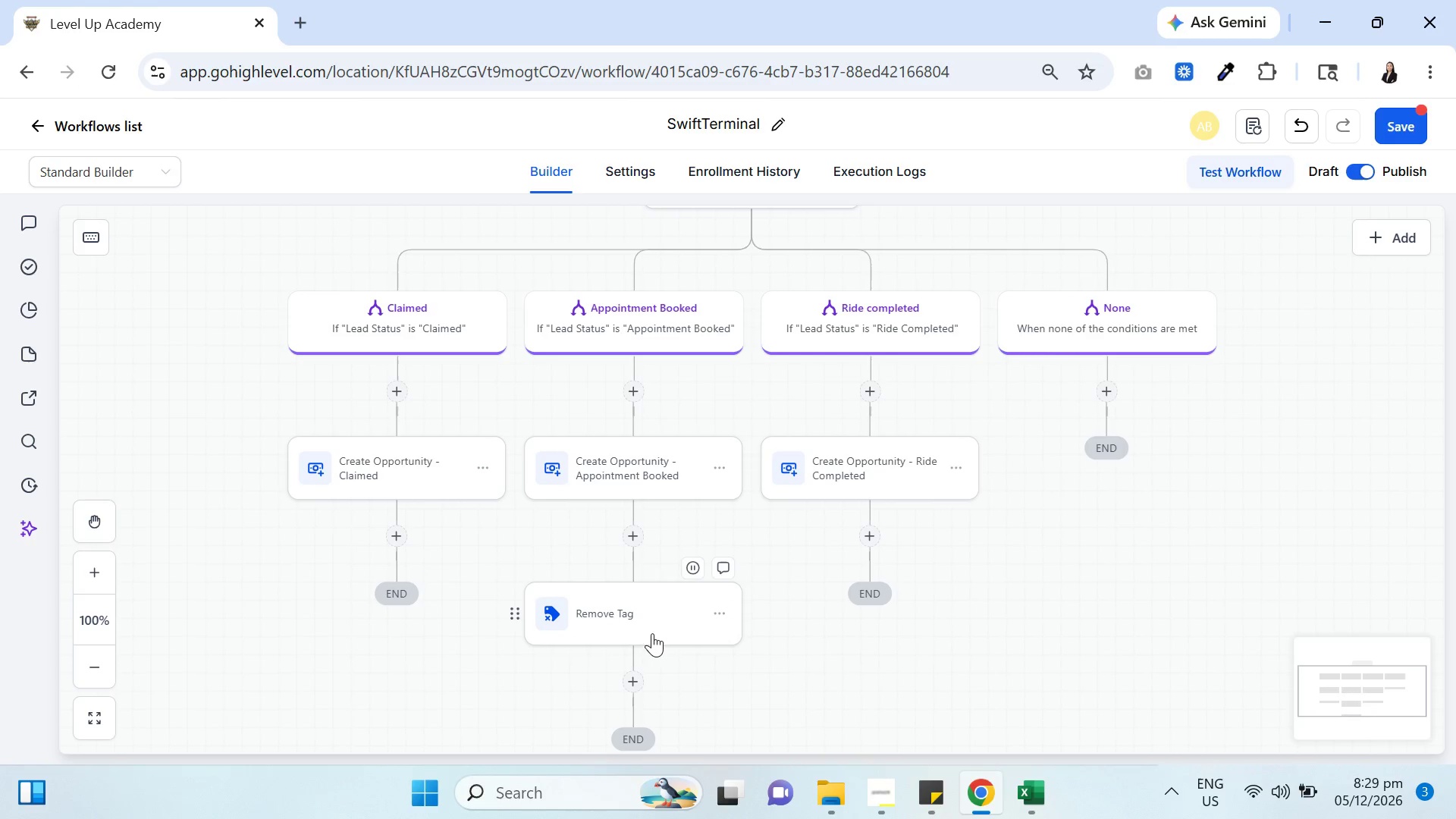 
left_click([623, 617])
 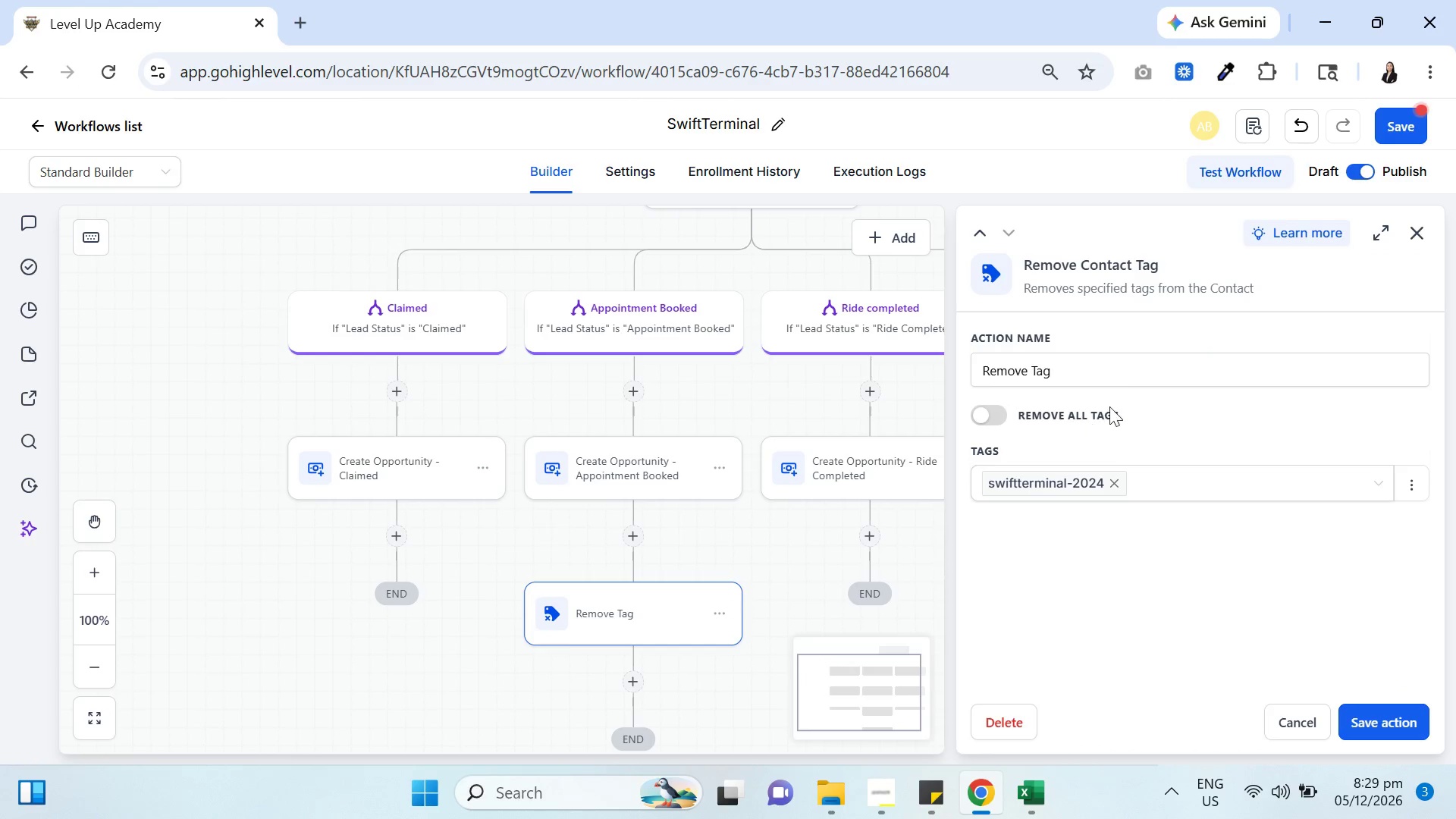 
type(-swiftterminal2024)
 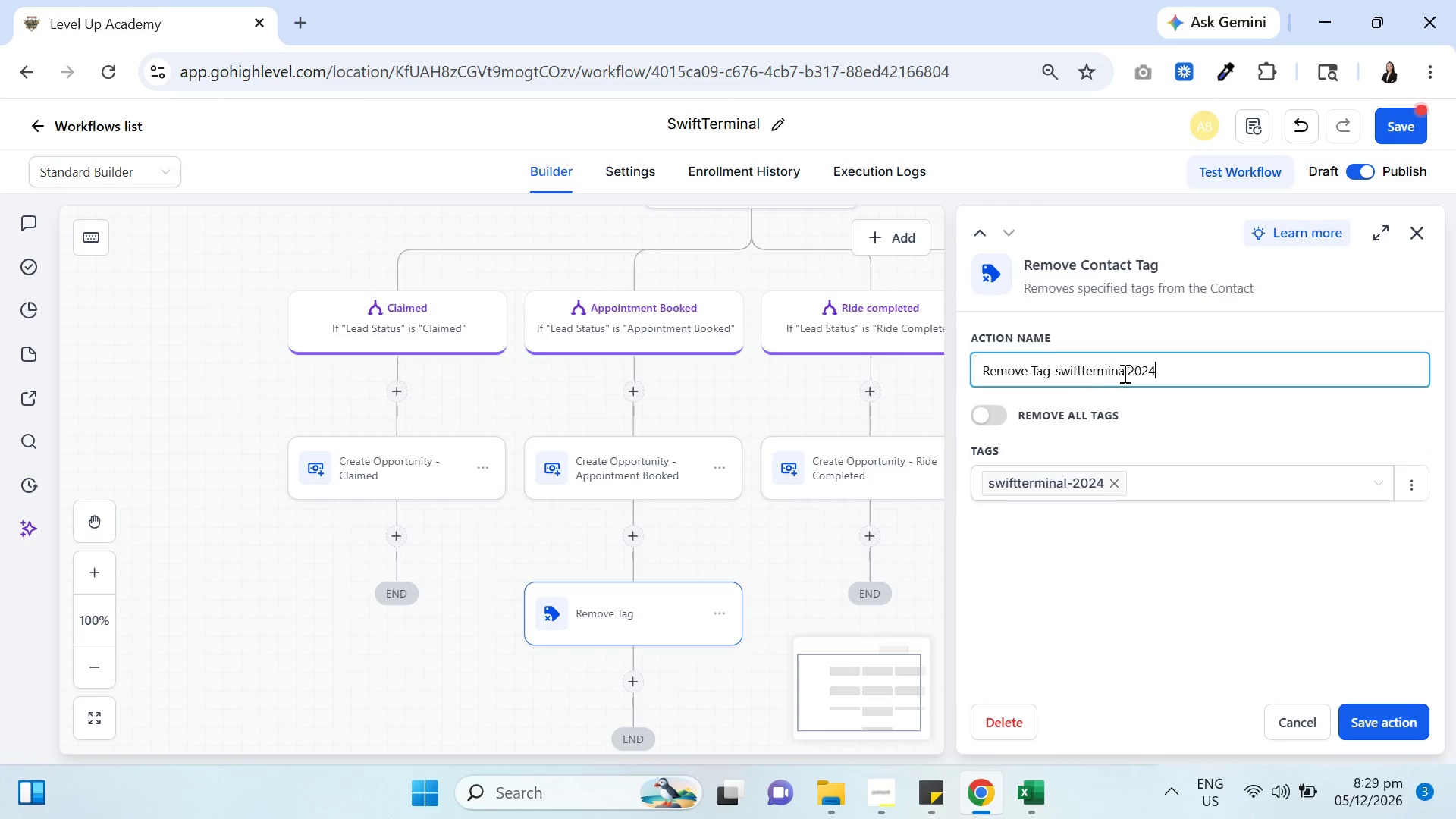 
left_click([1126, 372])
 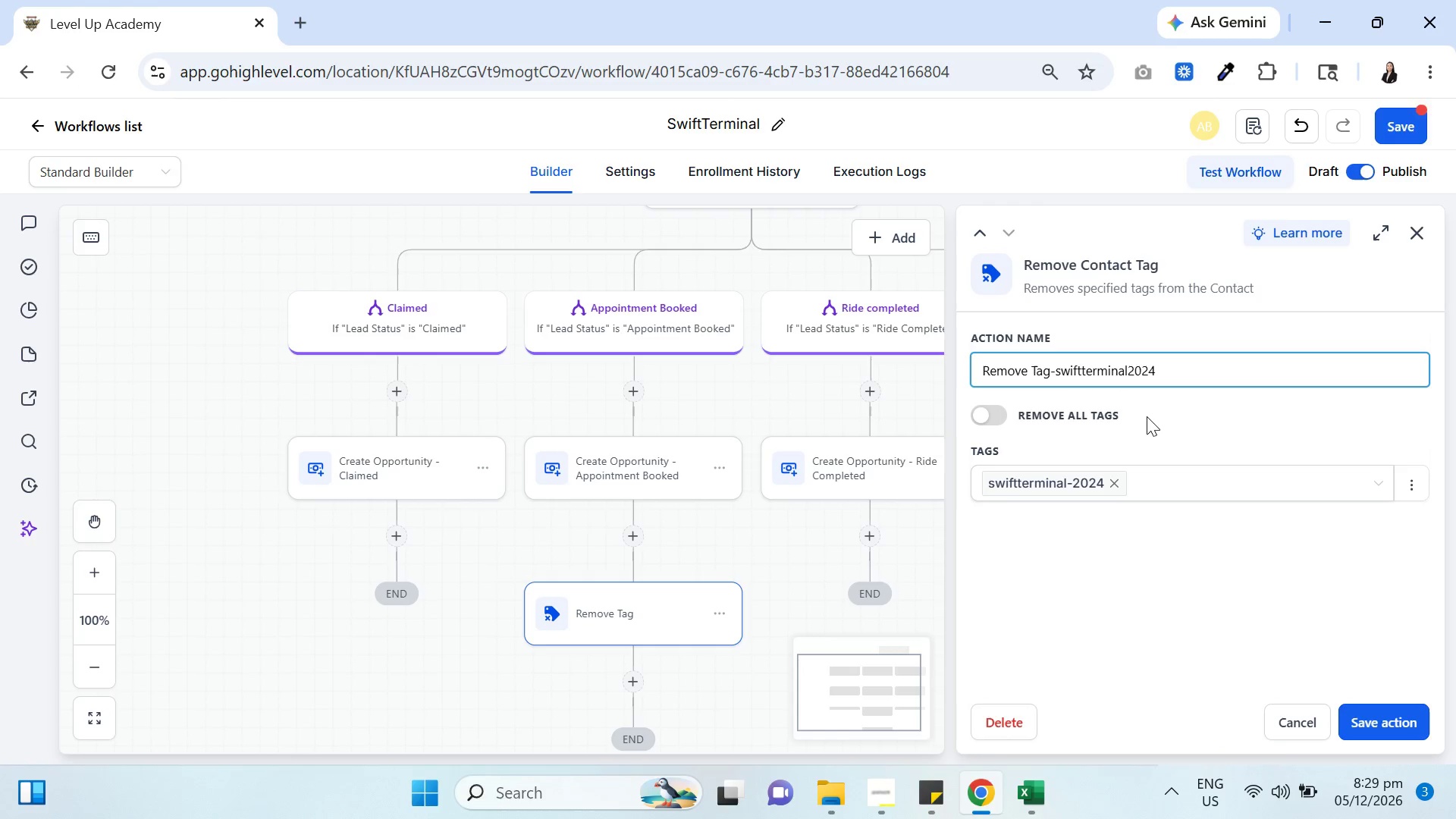 
key(Space)
 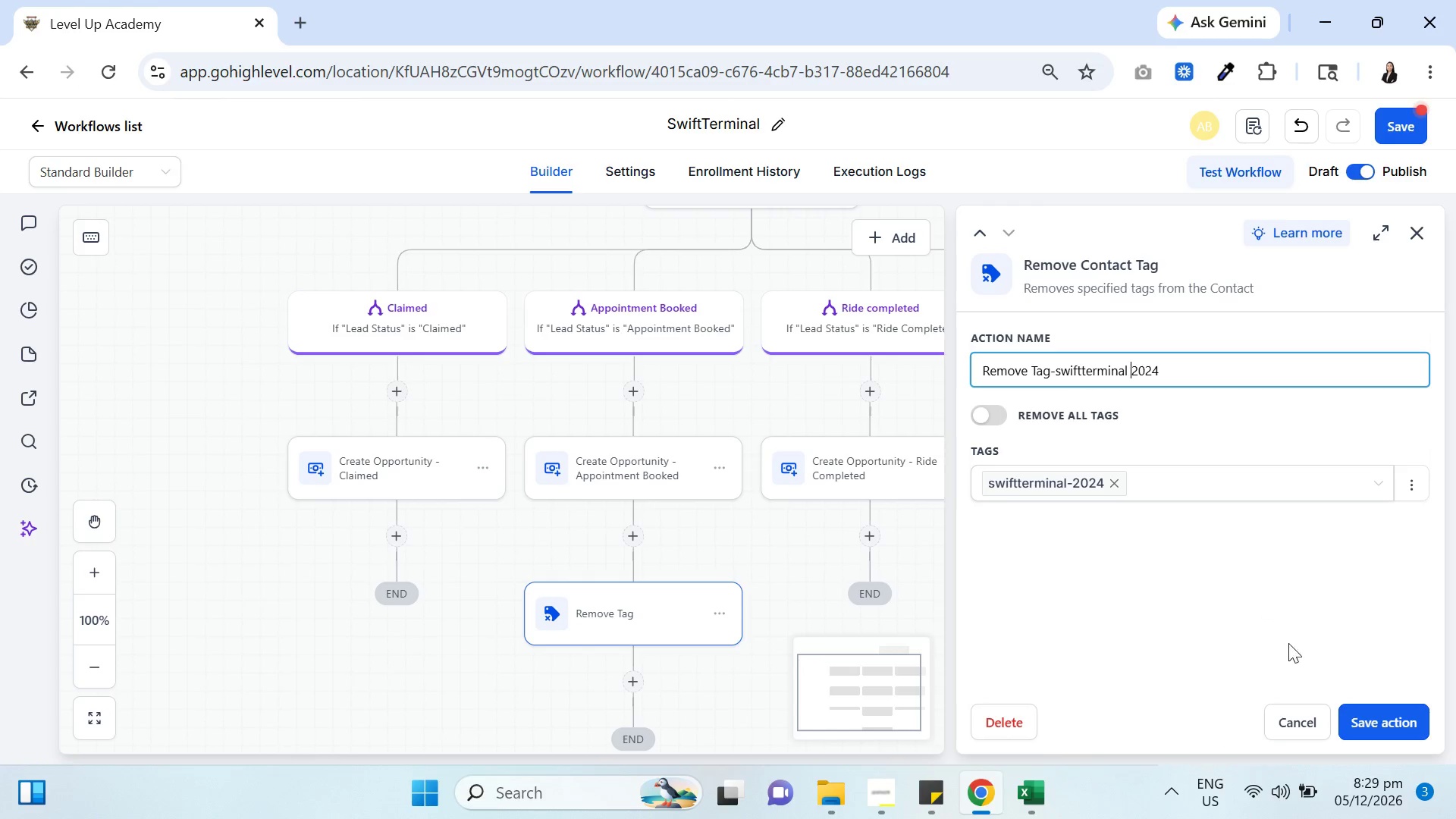 
left_click([1382, 717])
 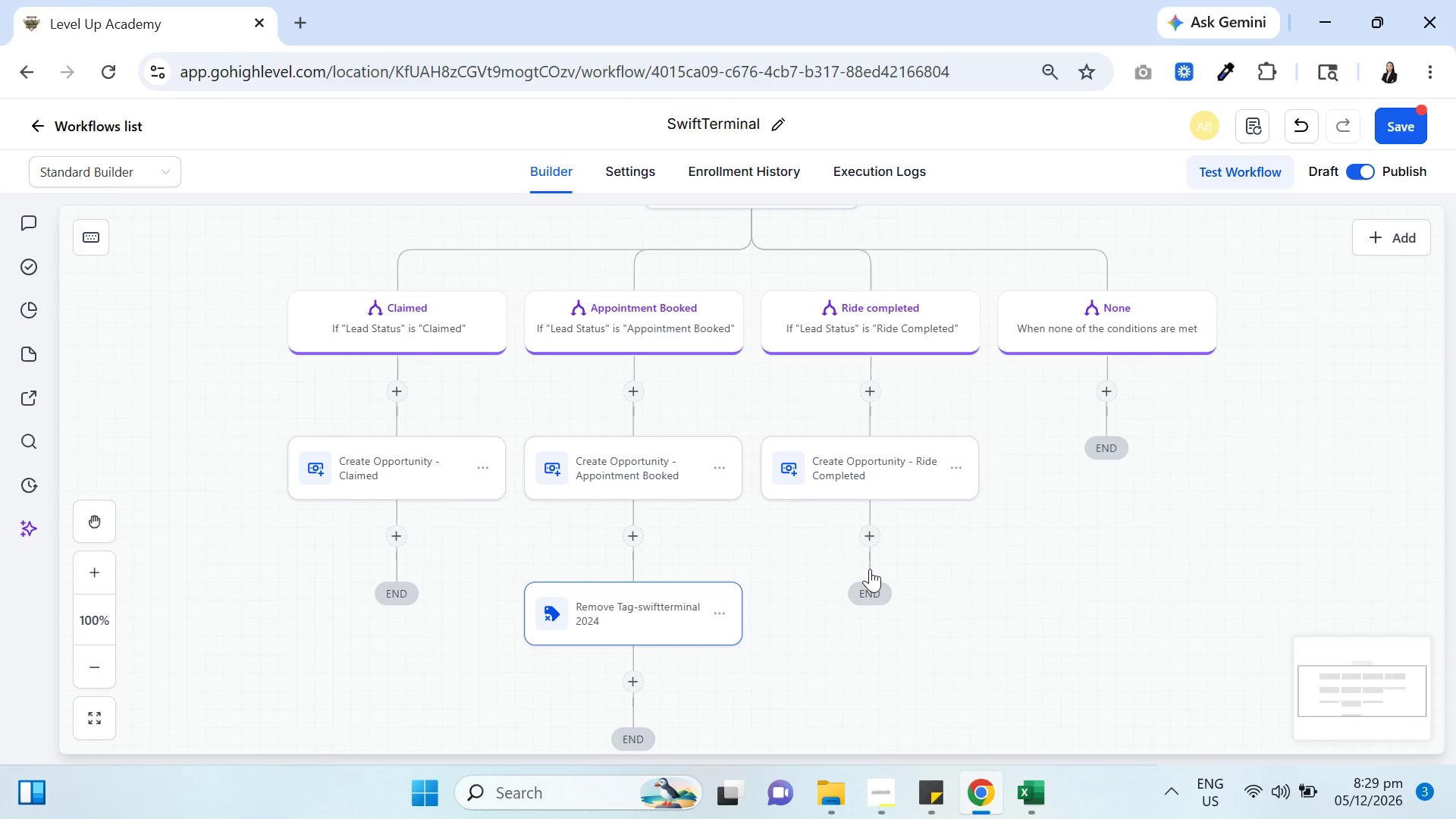 
left_click([863, 535])
 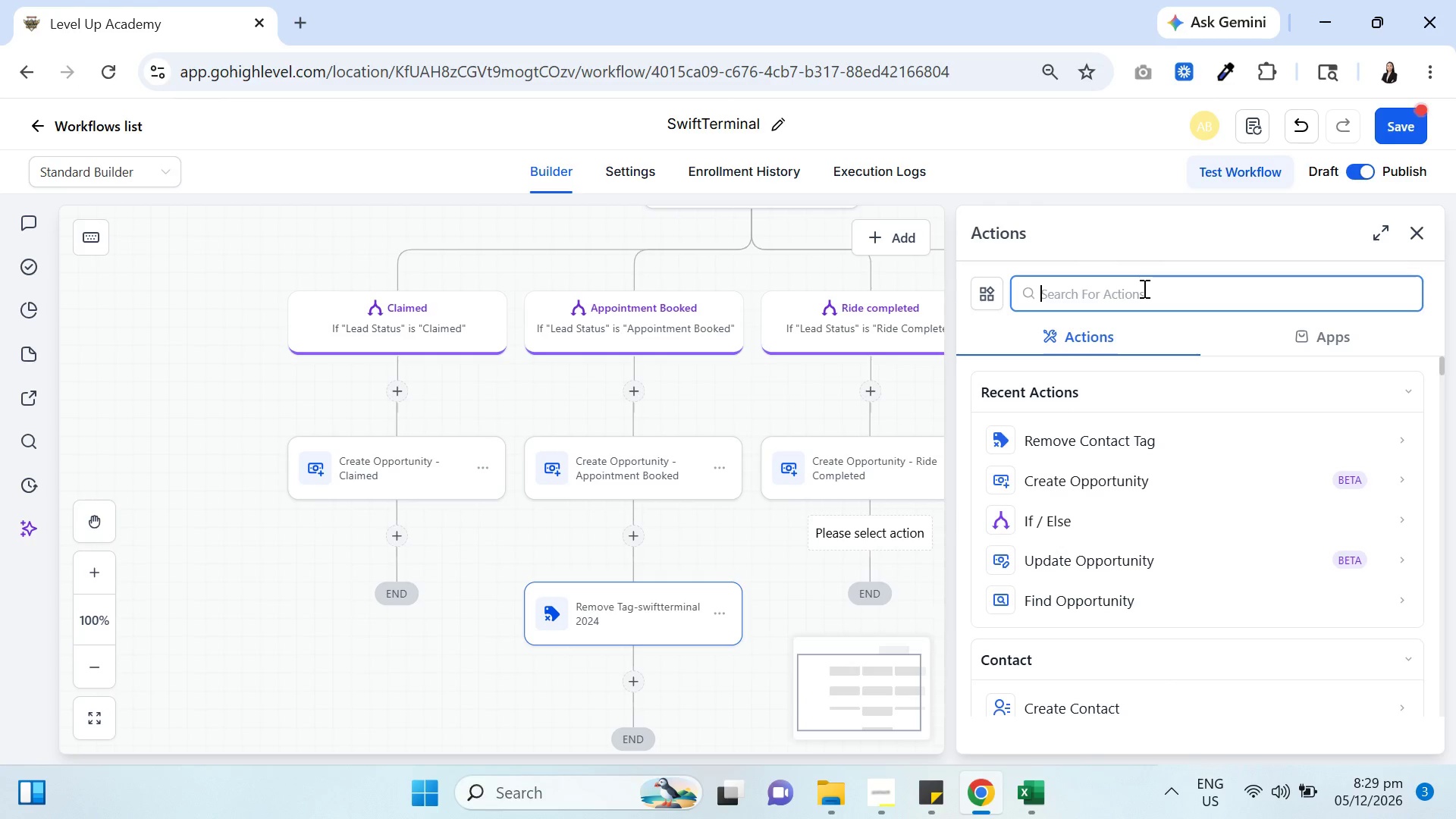 
type(go to)
 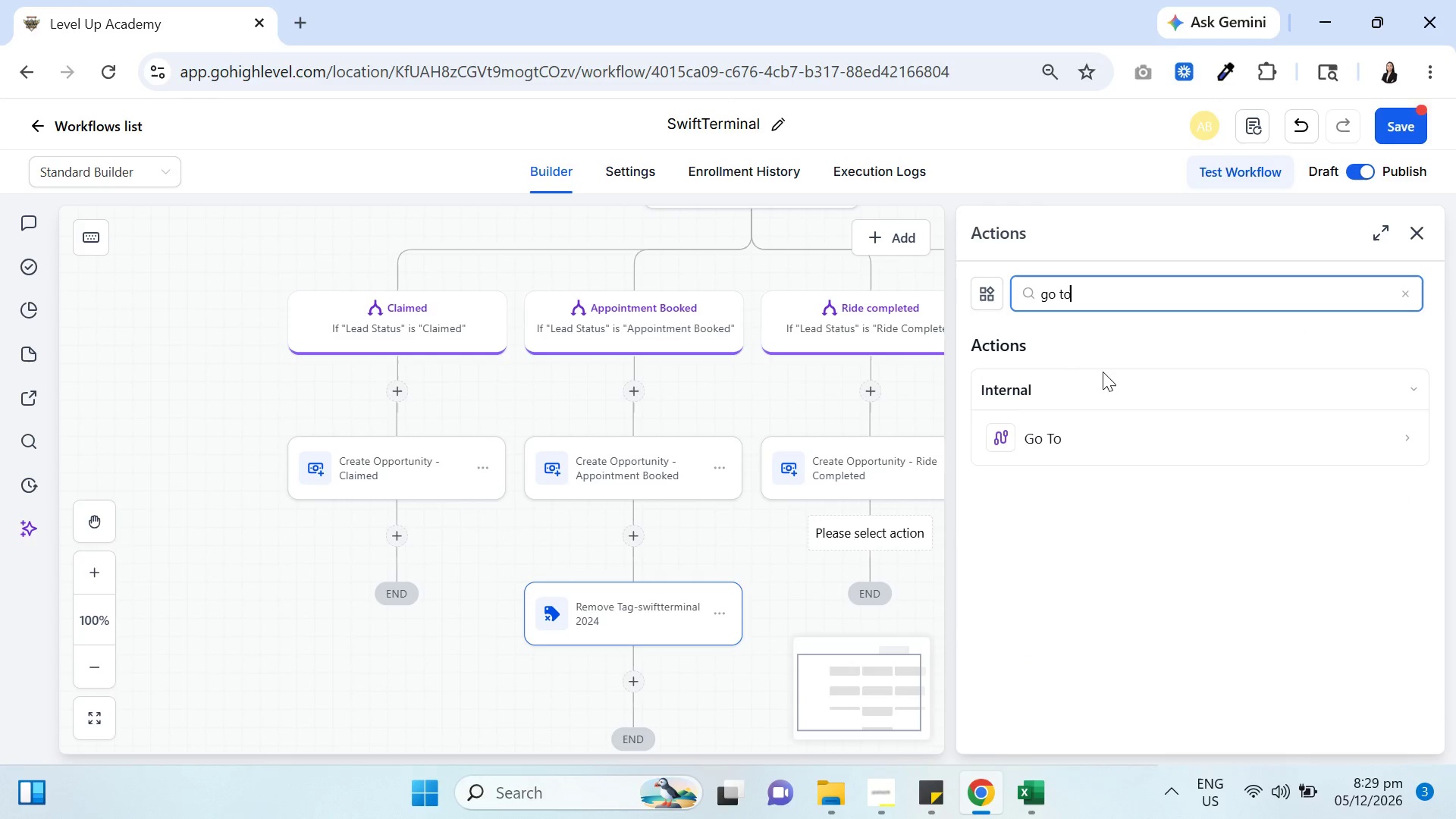 
left_click([1041, 438])
 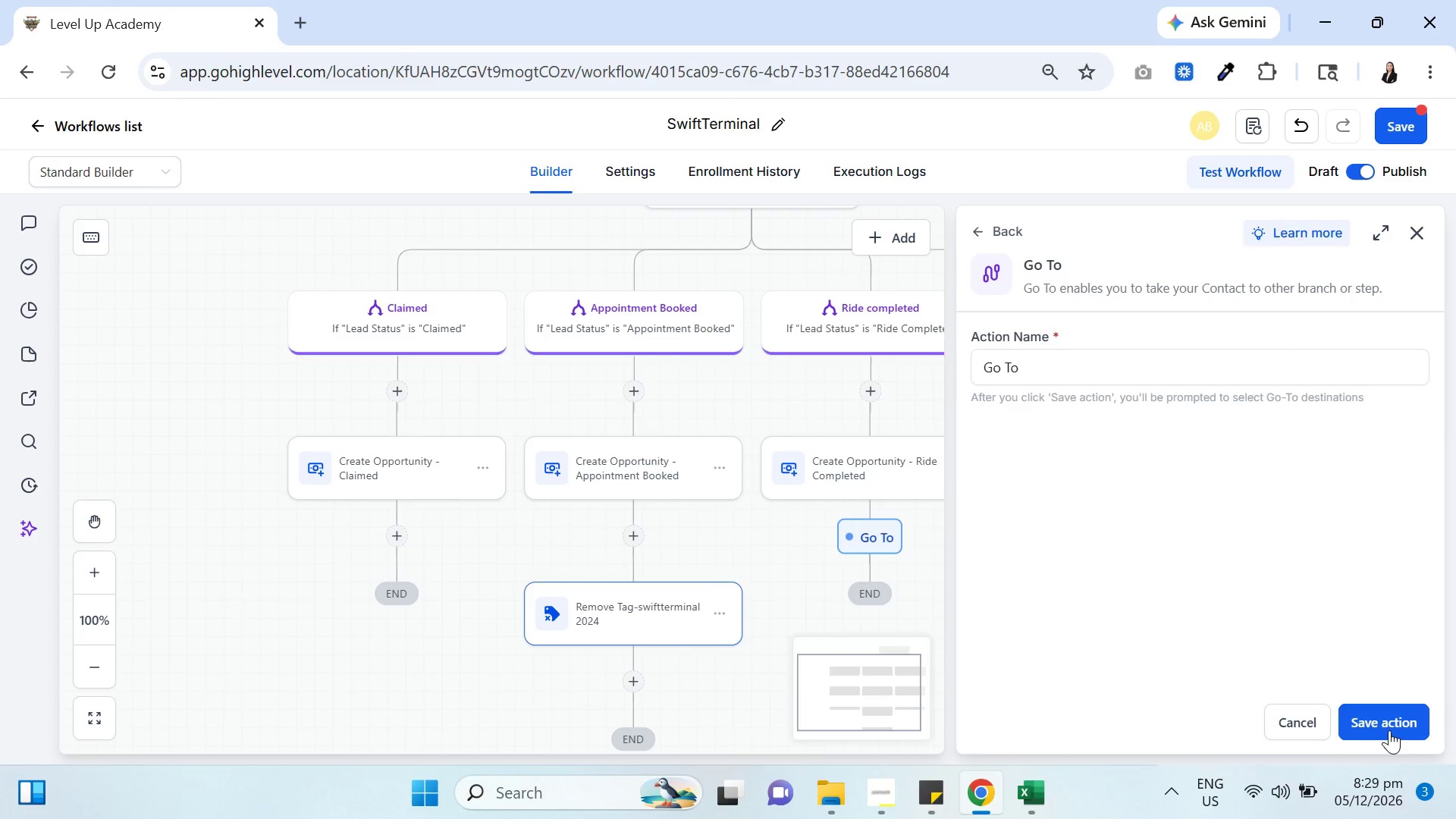 
left_click([620, 618])
 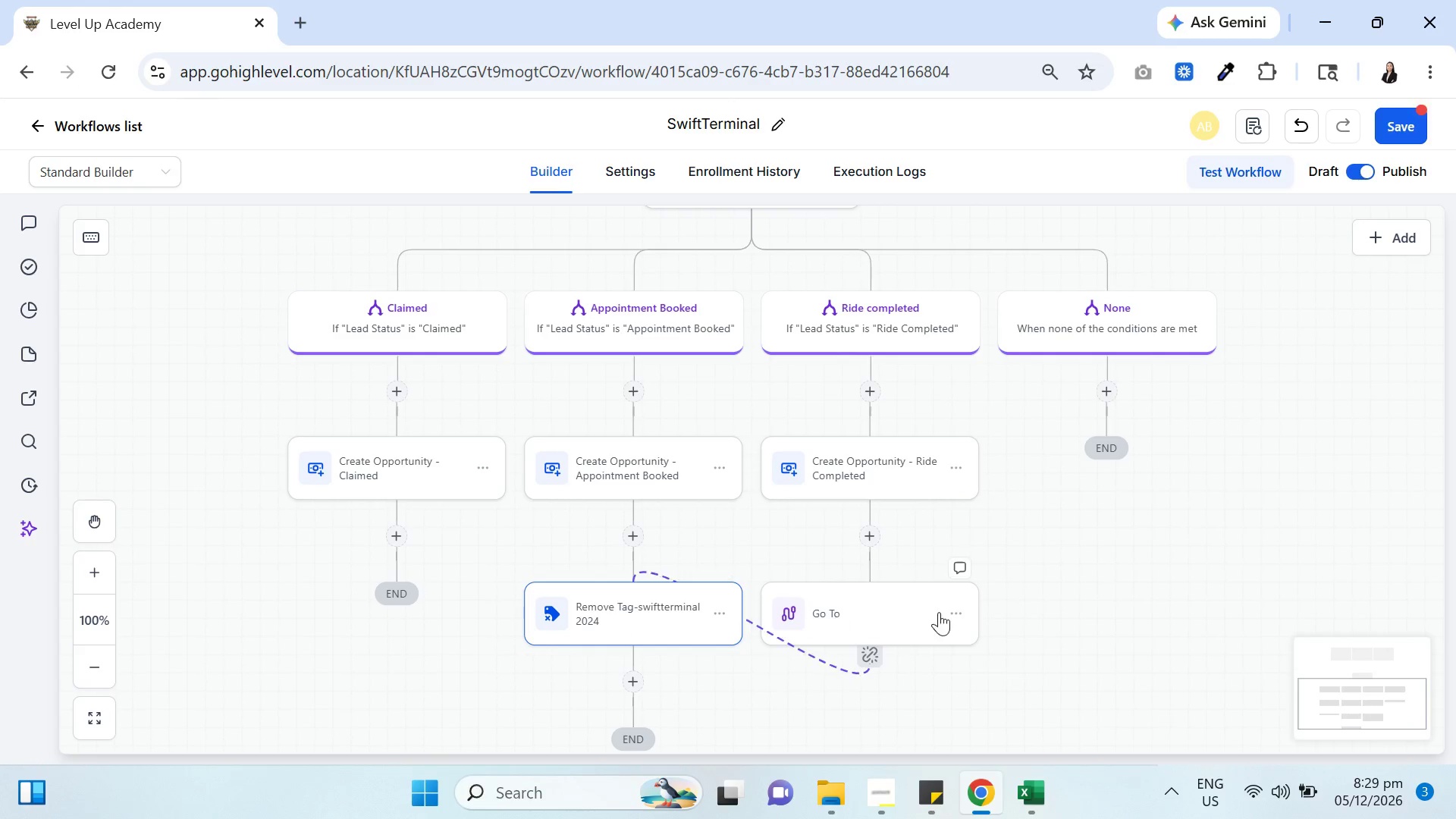 
left_click([965, 610])
 